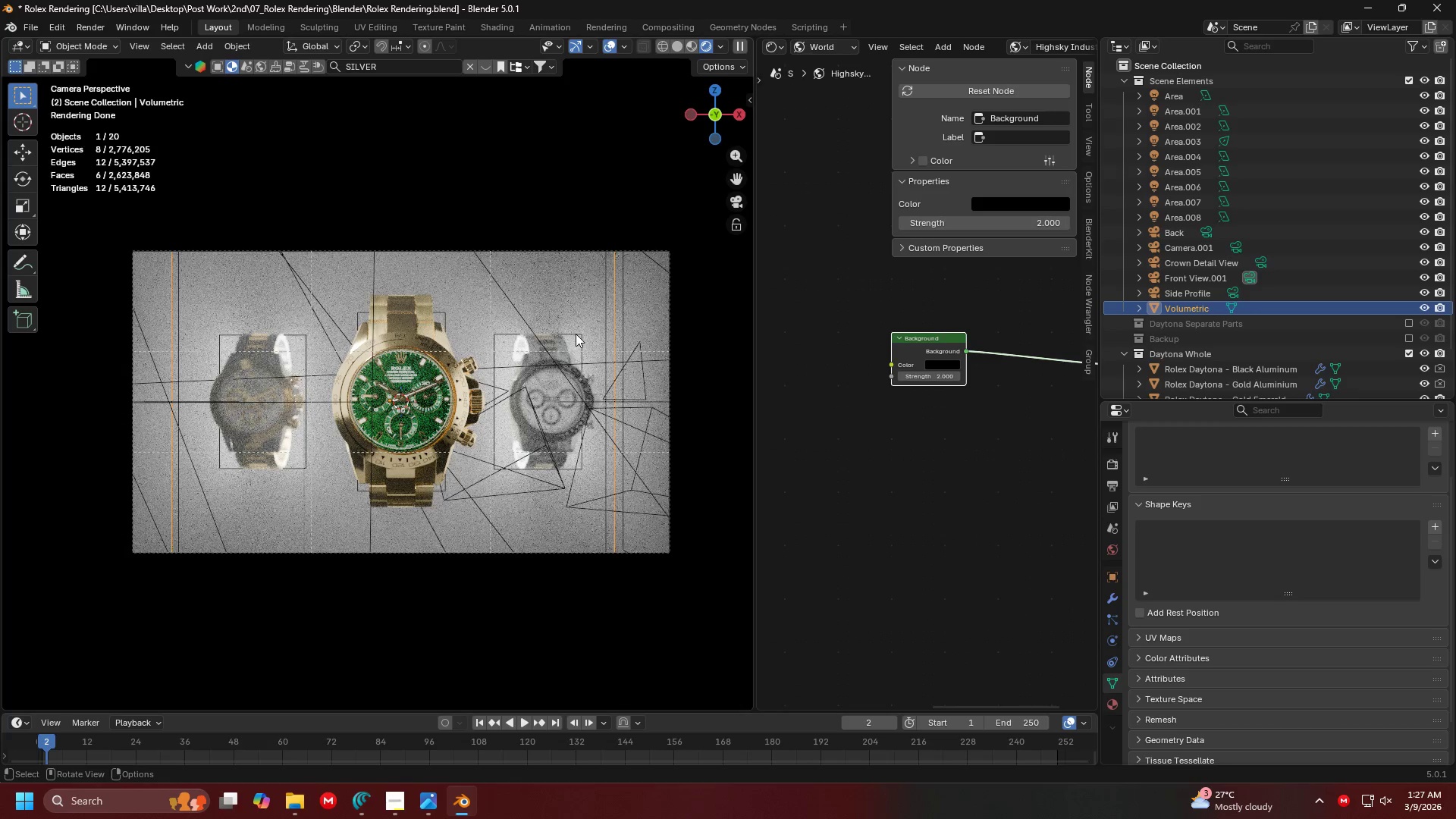 
triple_click([576, 334])
 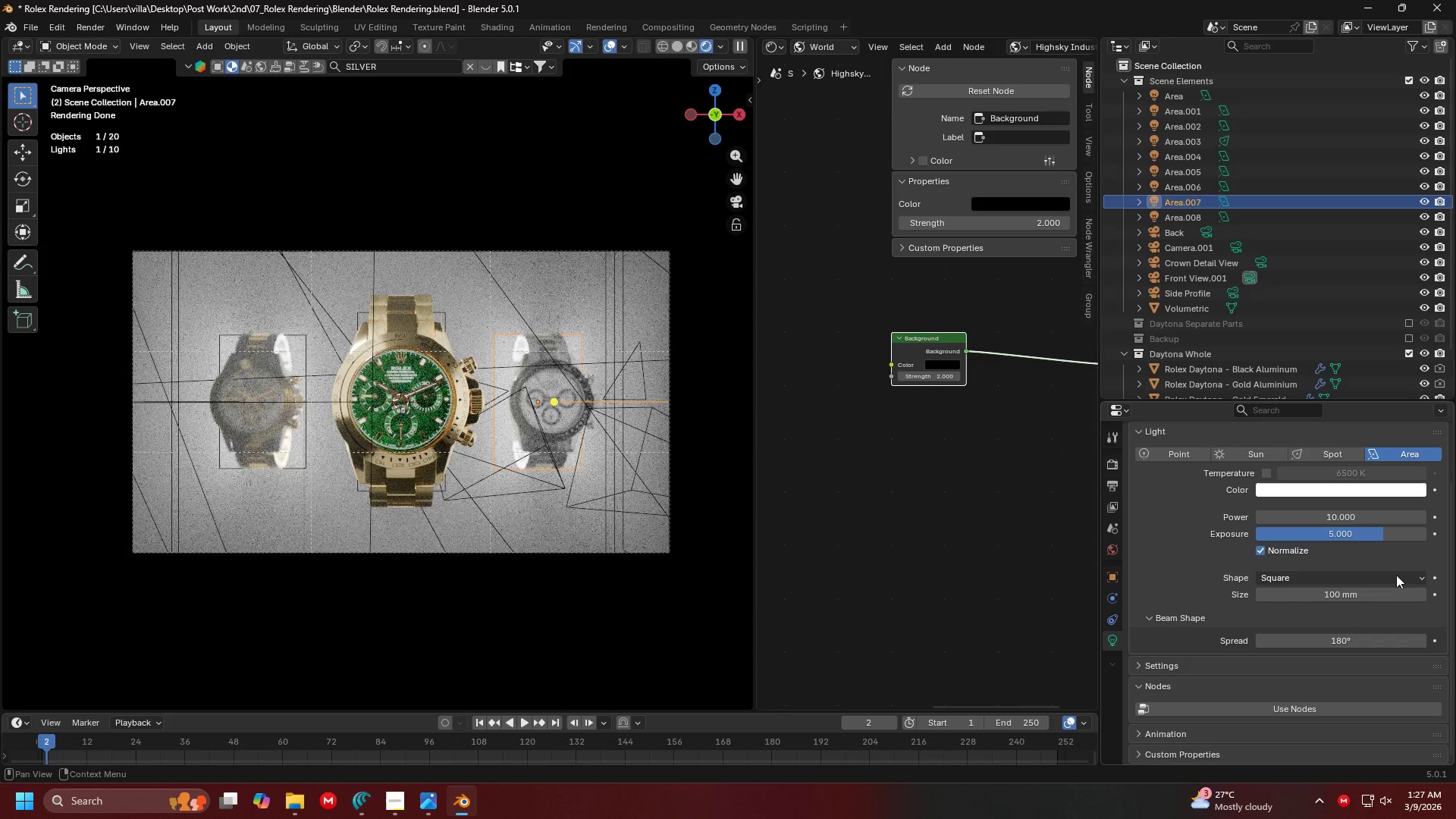 
left_click([1363, 535])
 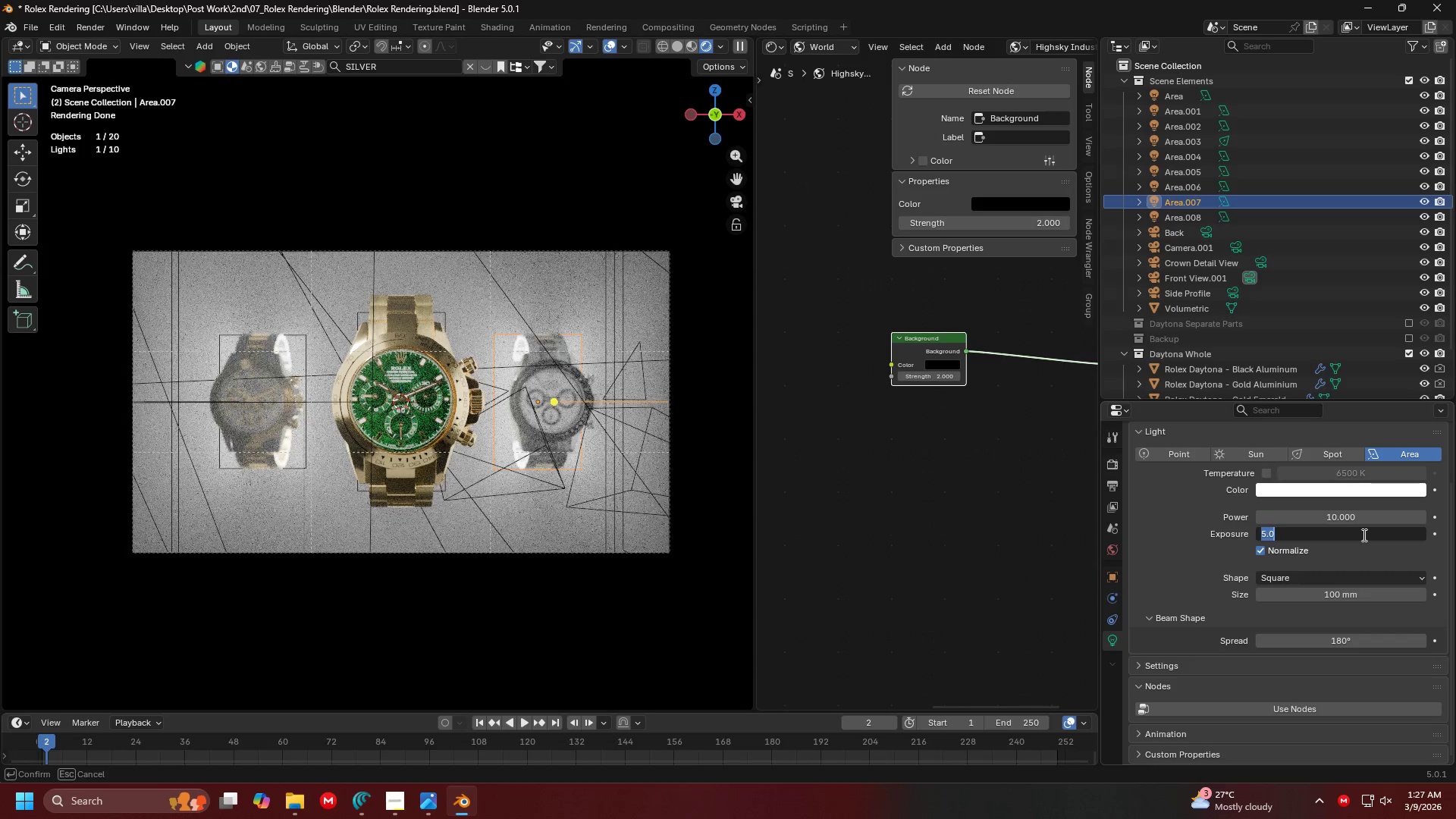 
key(1)
 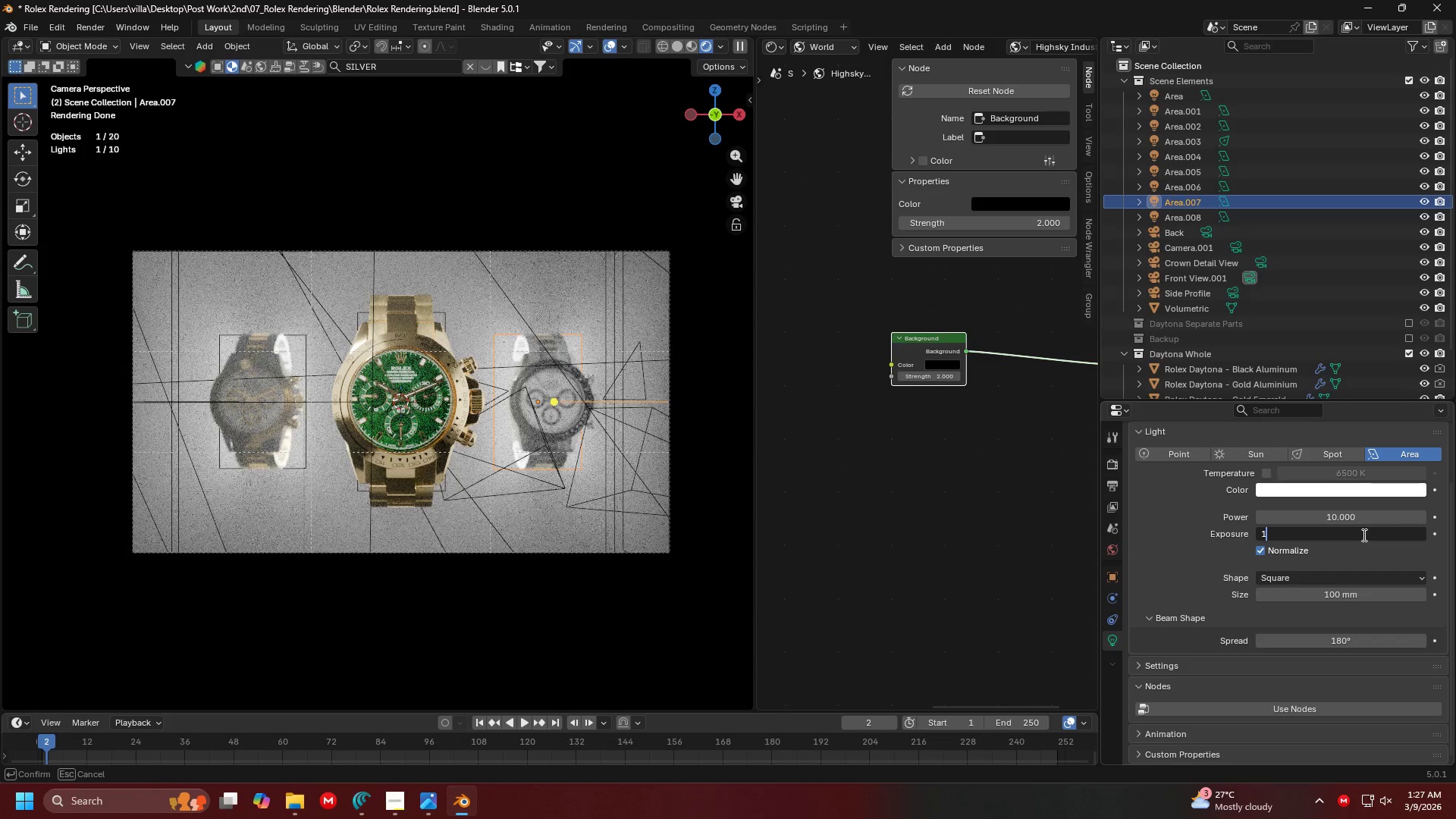 
key(Enter)
 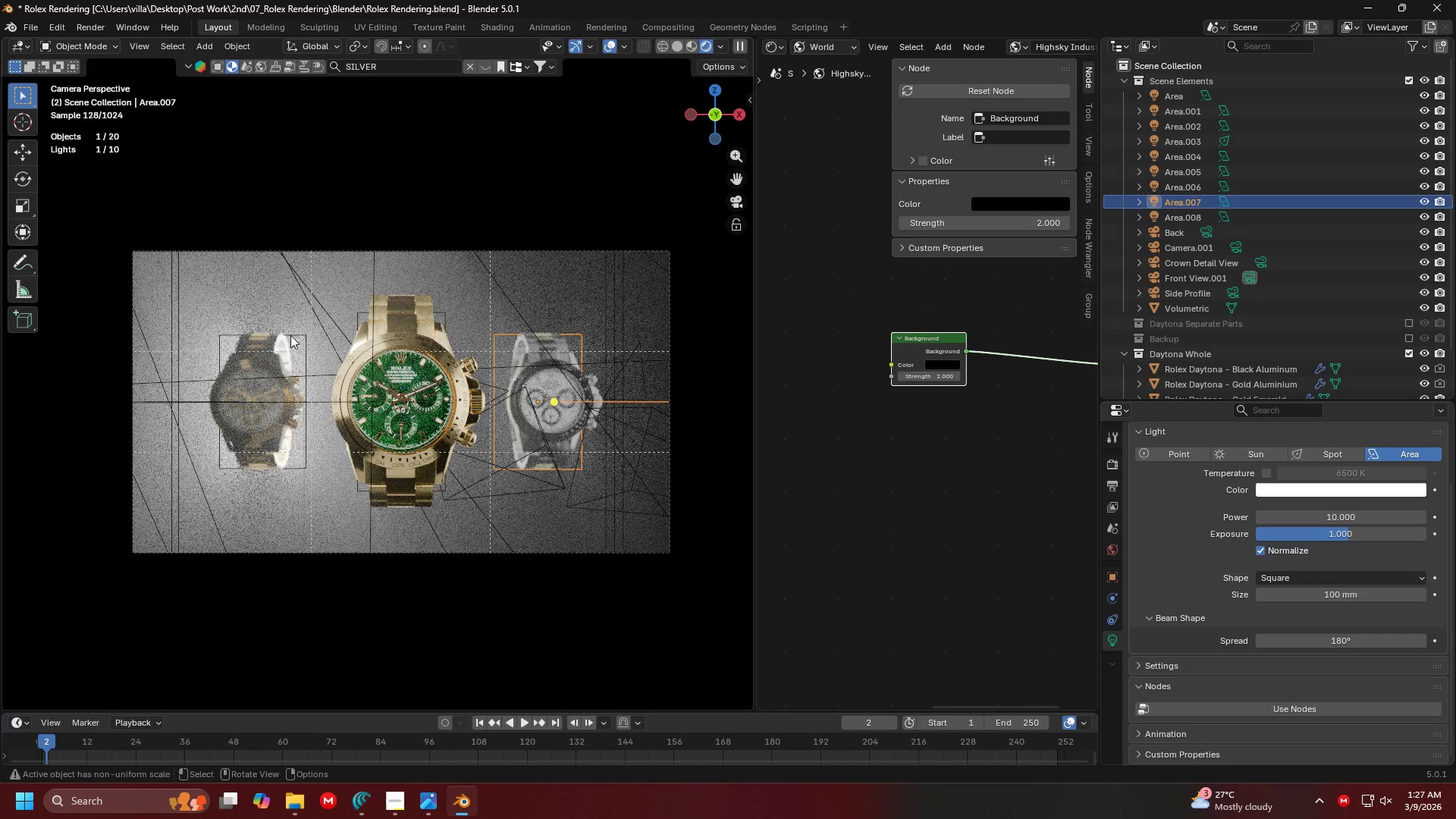 
double_click([290, 334])
 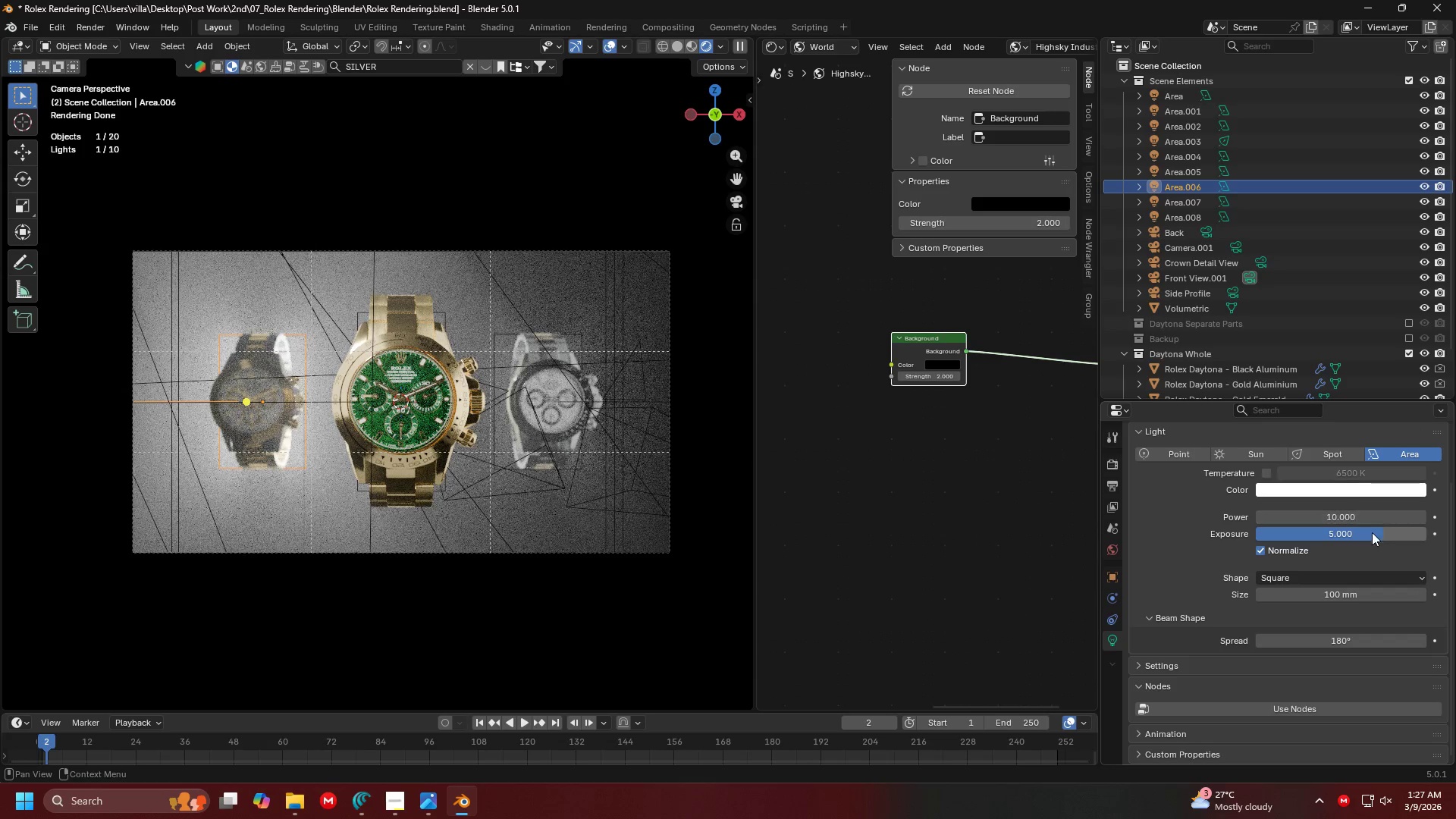 
left_click([1354, 530])
 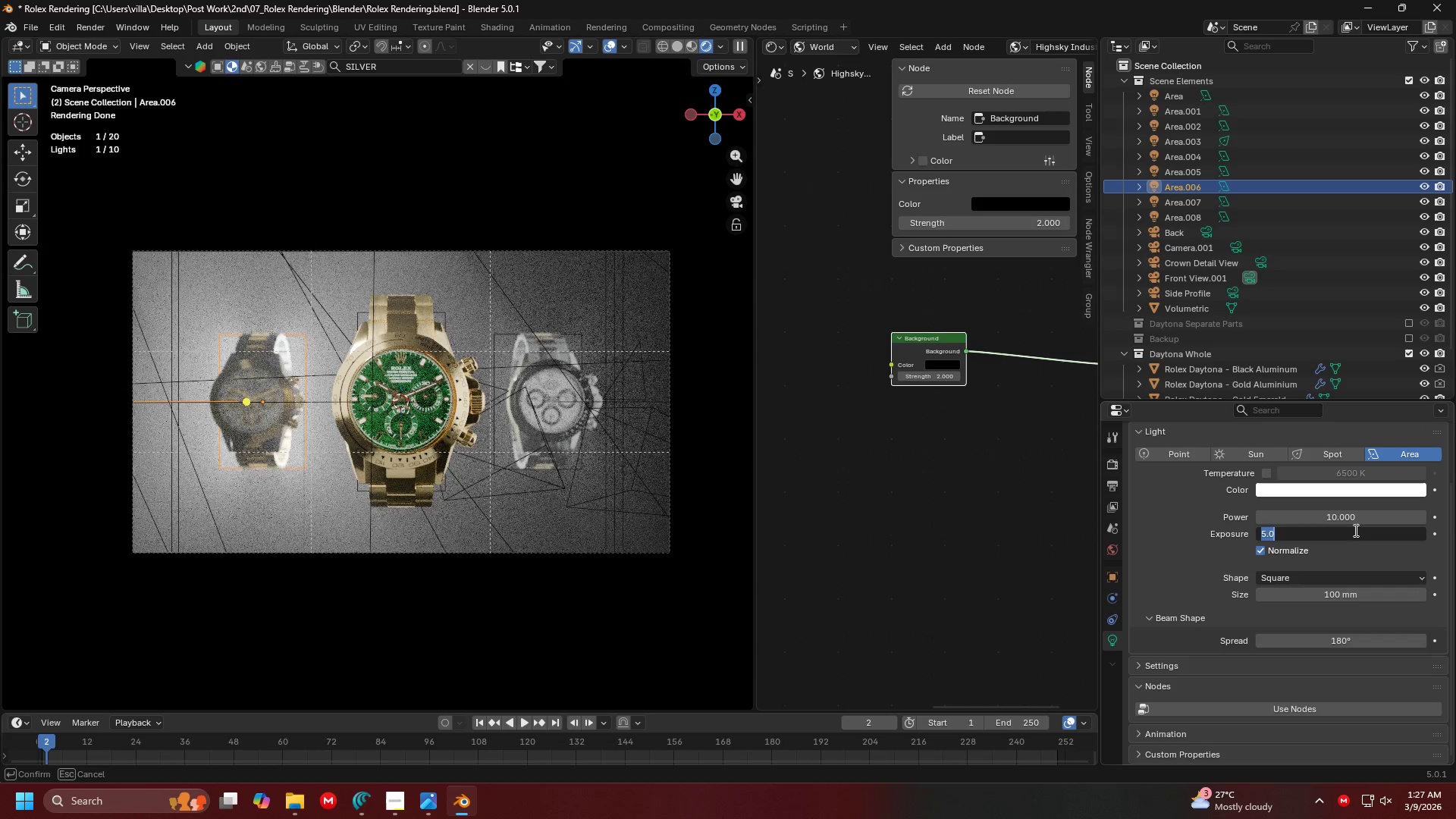 
key(1)
 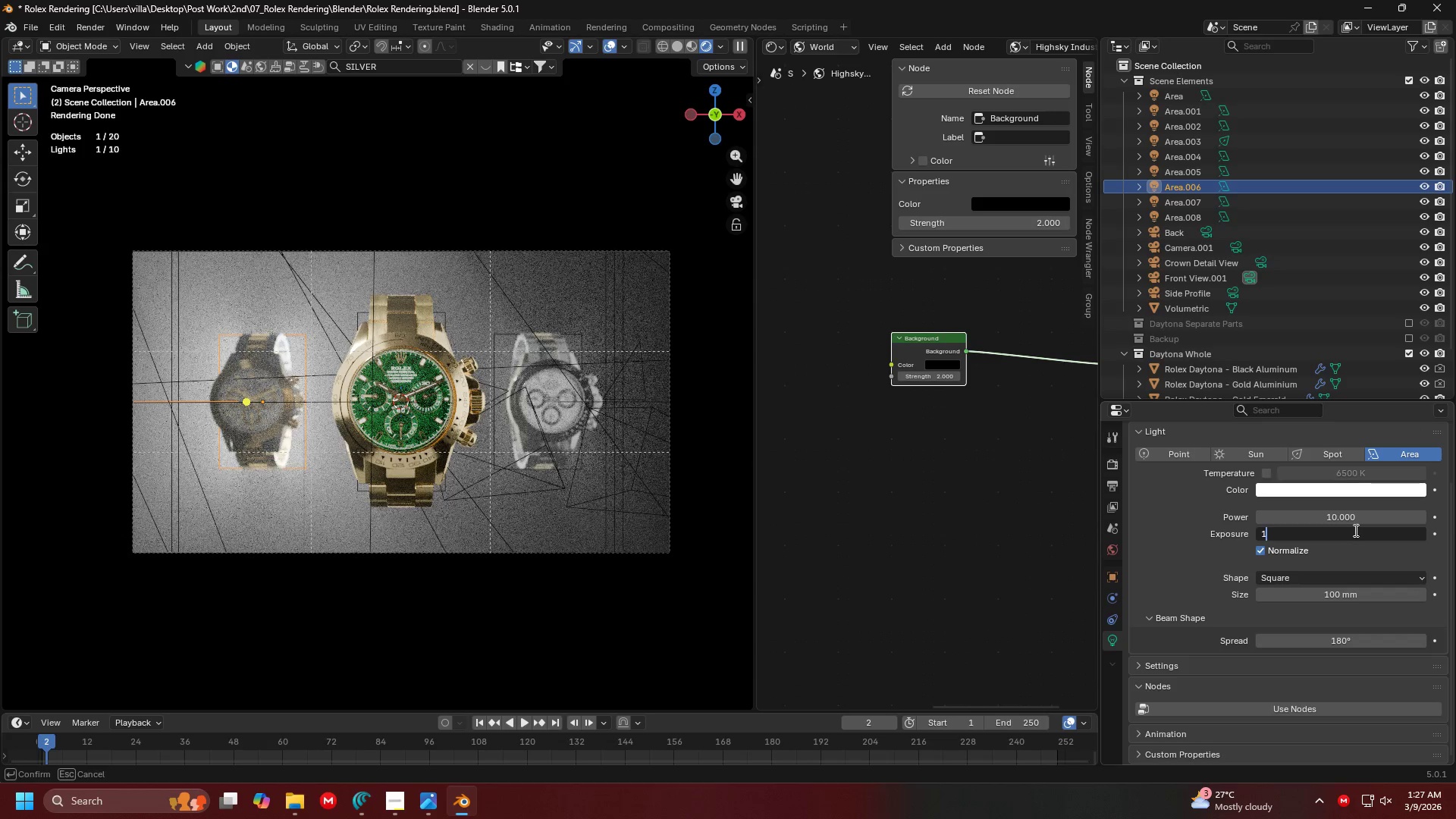 
key(Enter)
 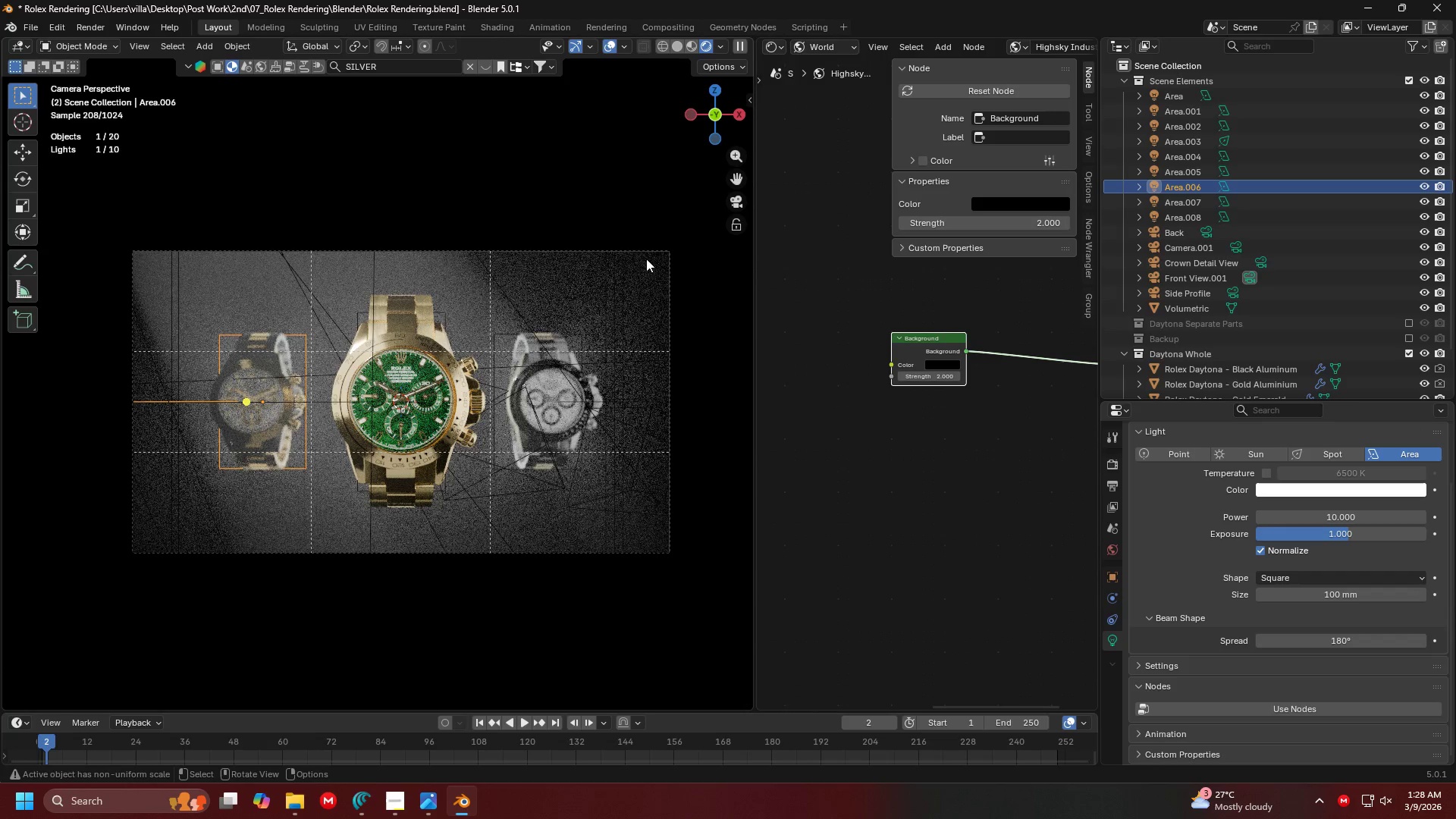 
left_click([602, 206])
 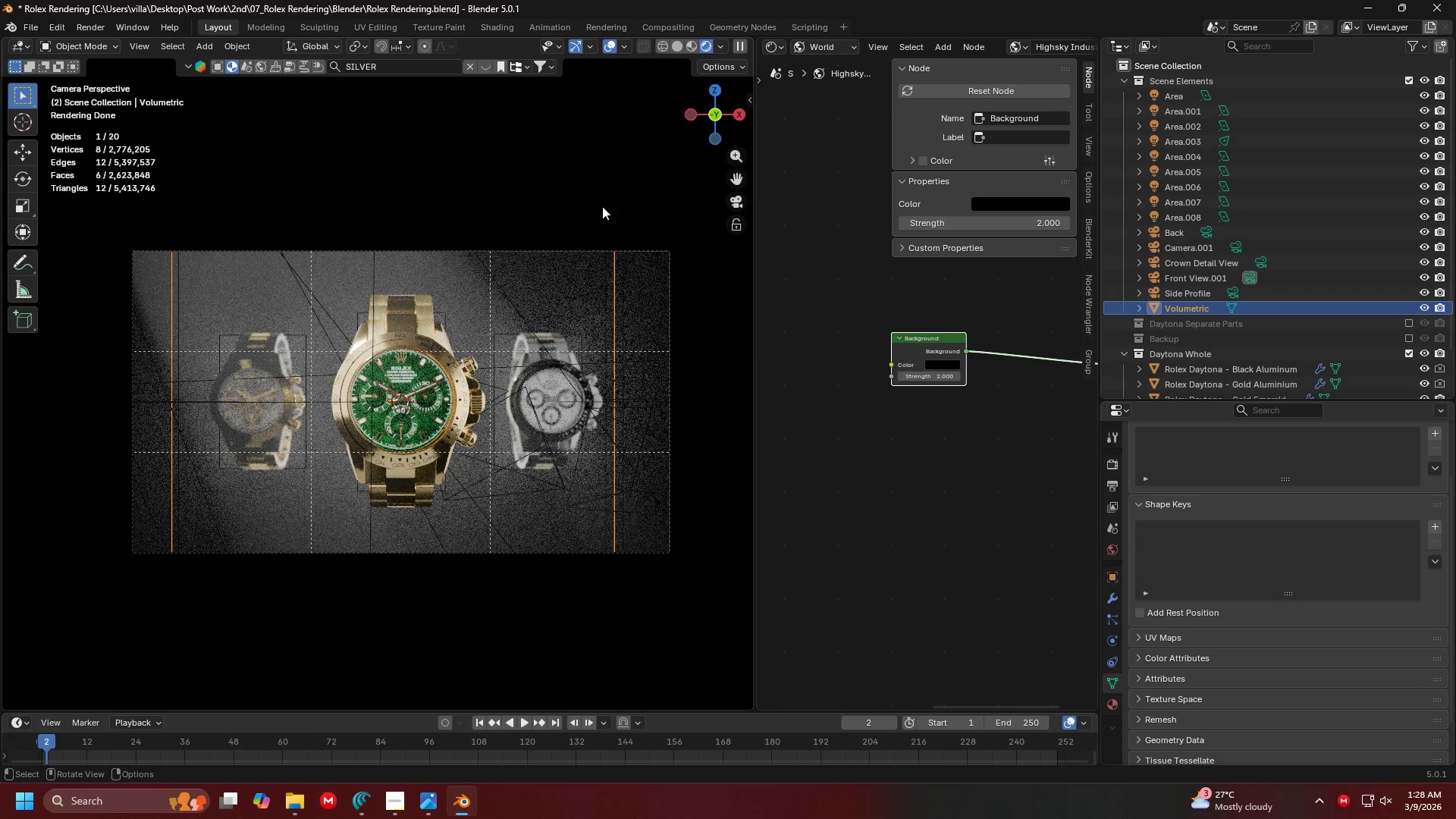 
left_click([618, 193])
 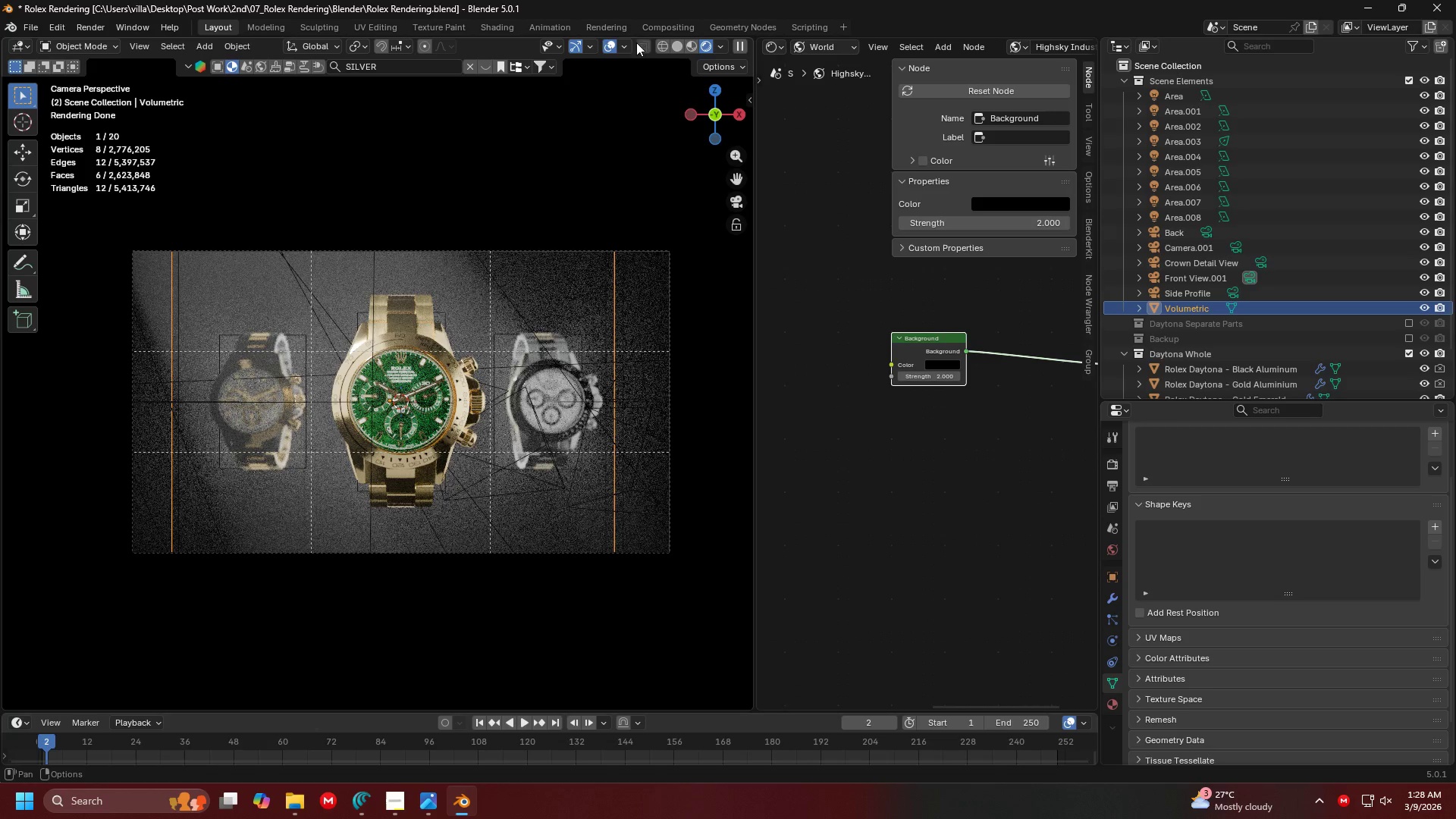 
left_click([610, 47])
 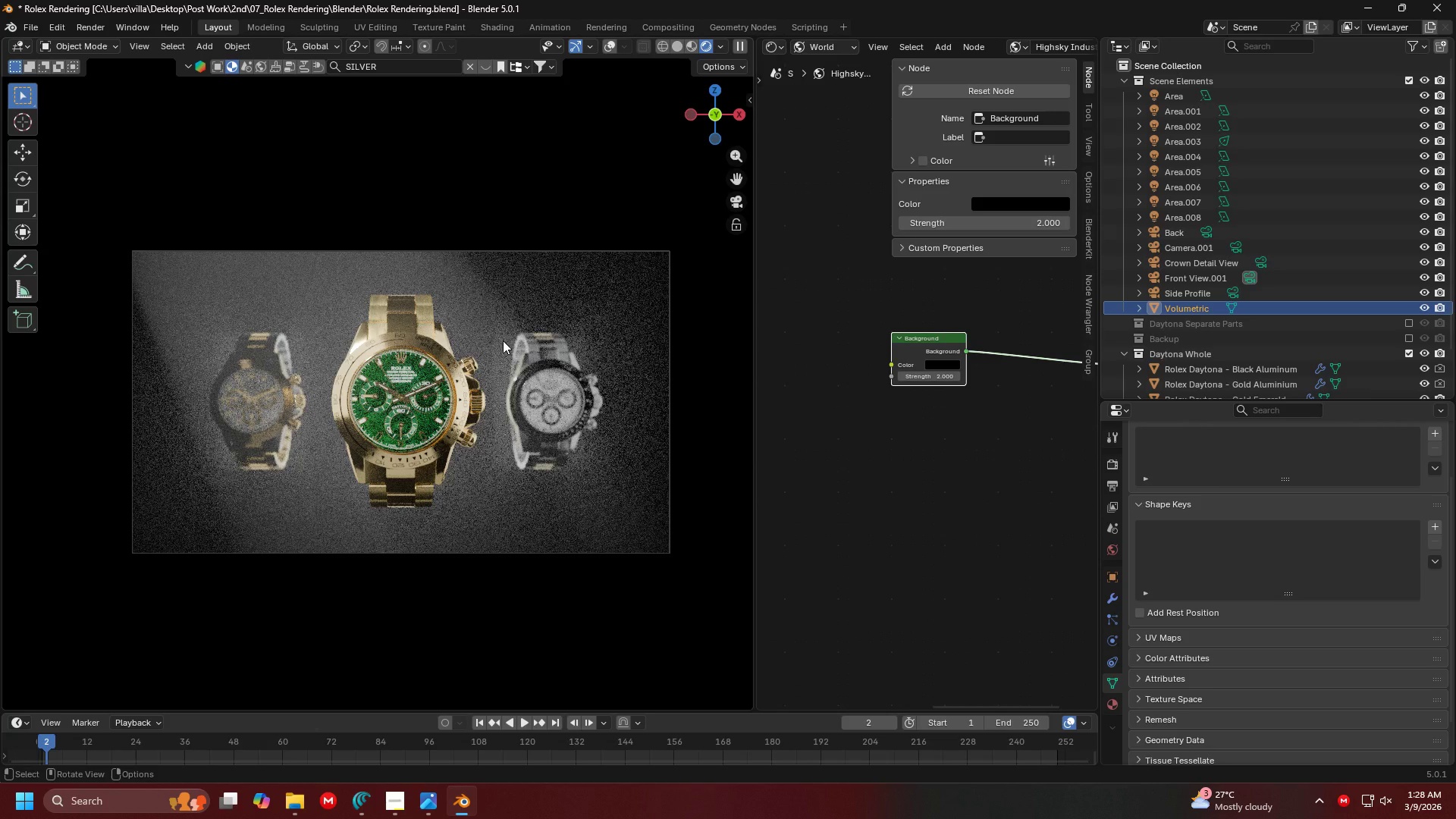 
double_click([503, 340])
 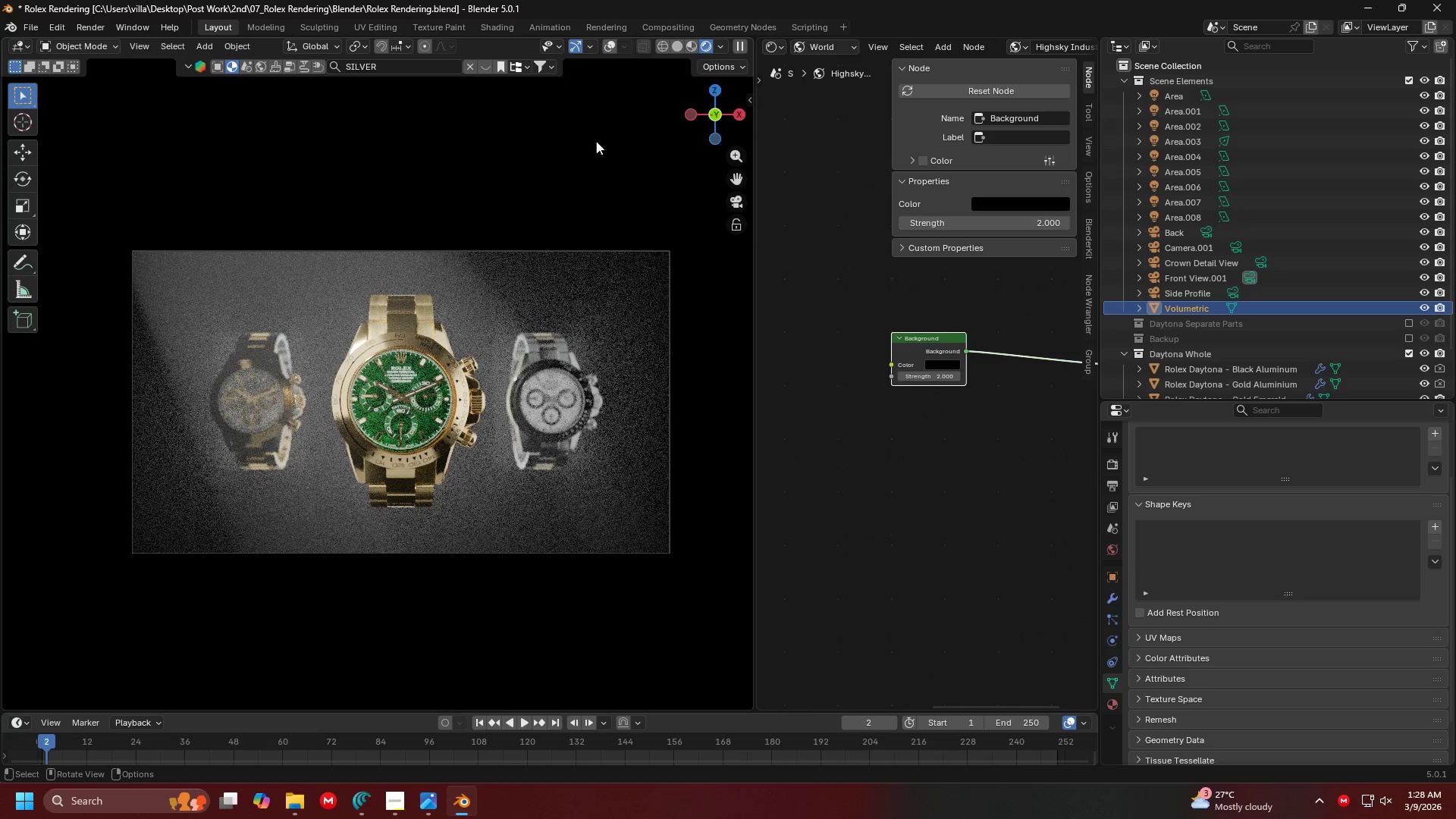 
left_click([606, 43])
 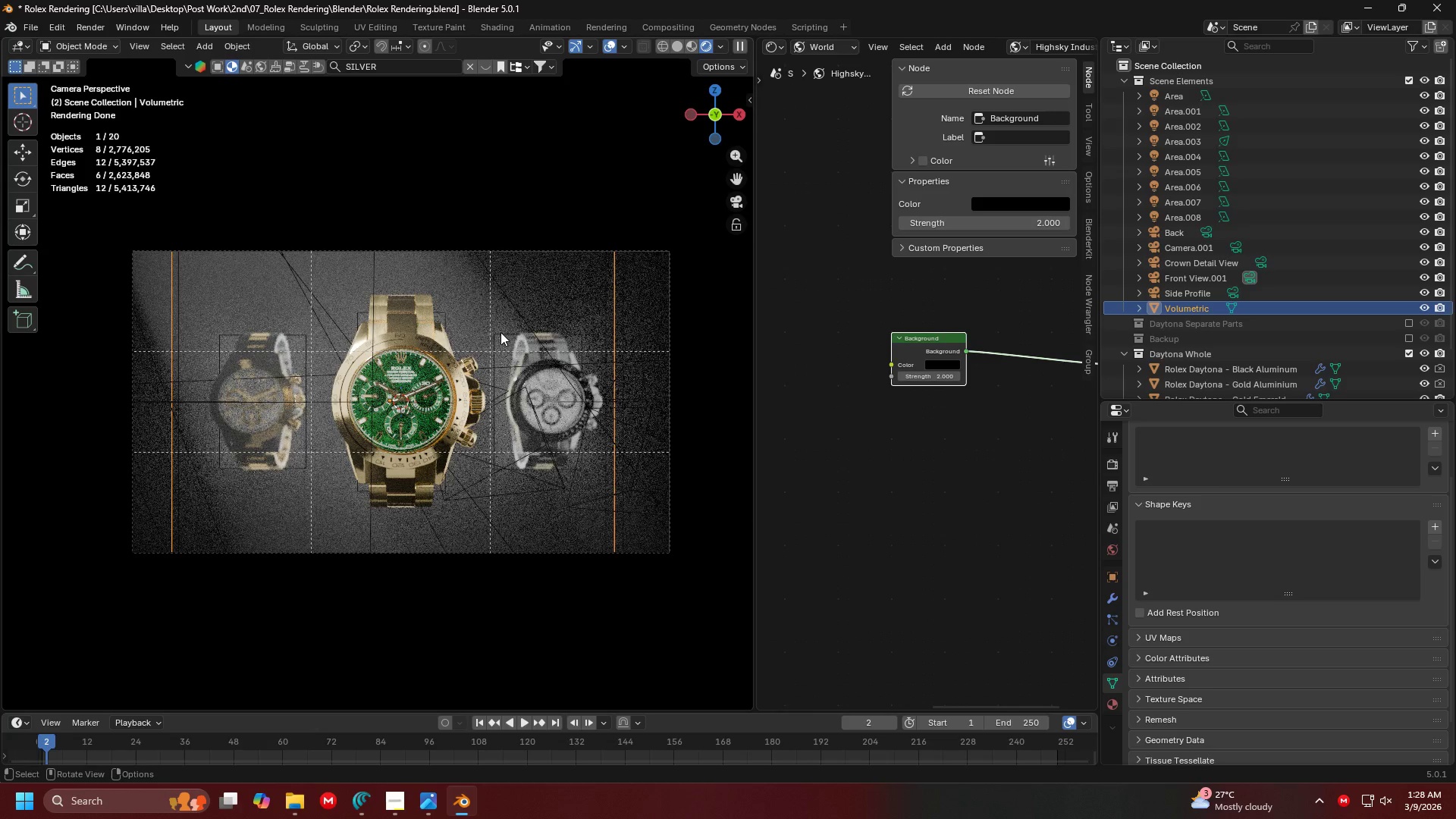 
double_click([500, 332])
 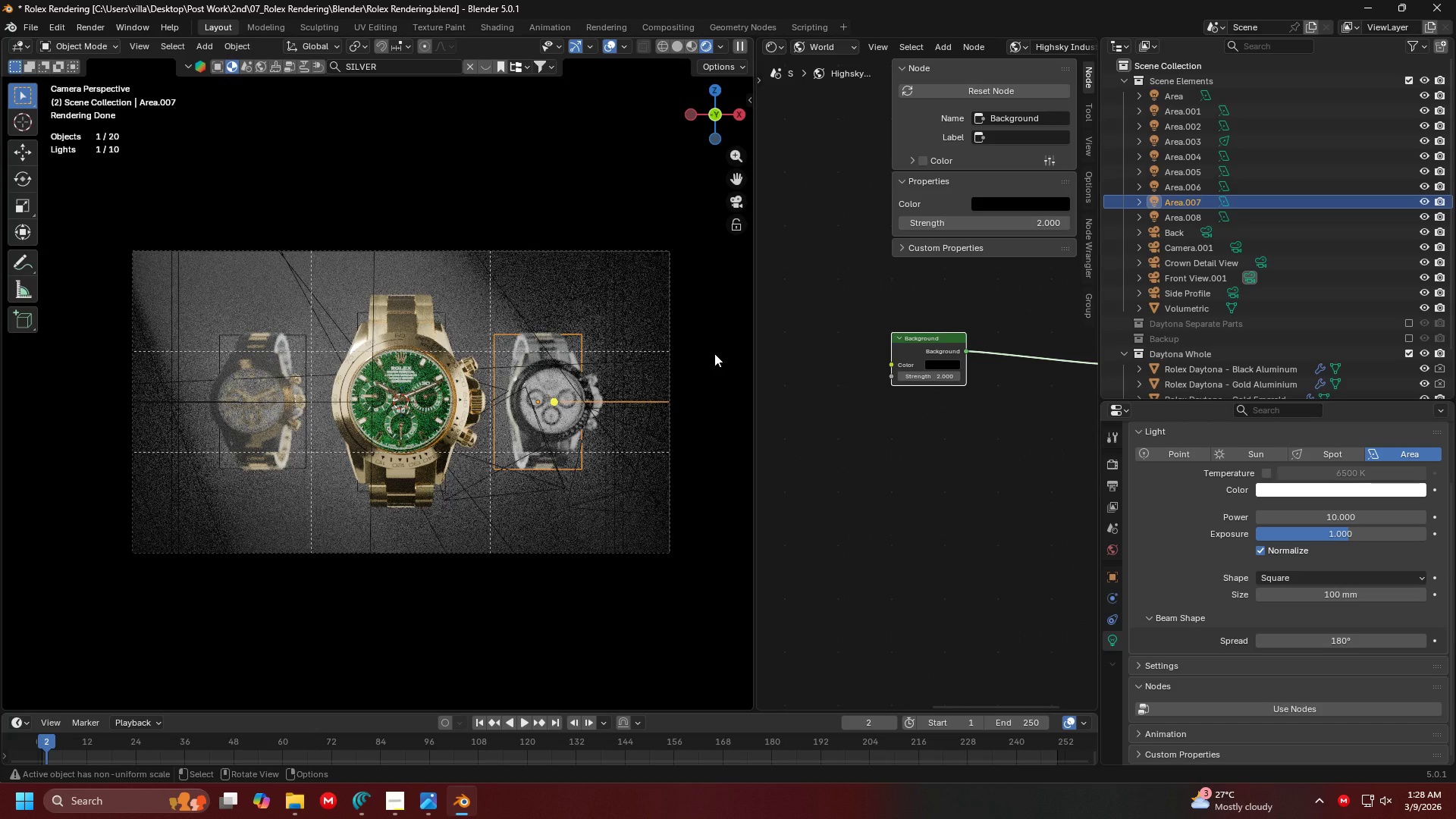 
type(sx)
 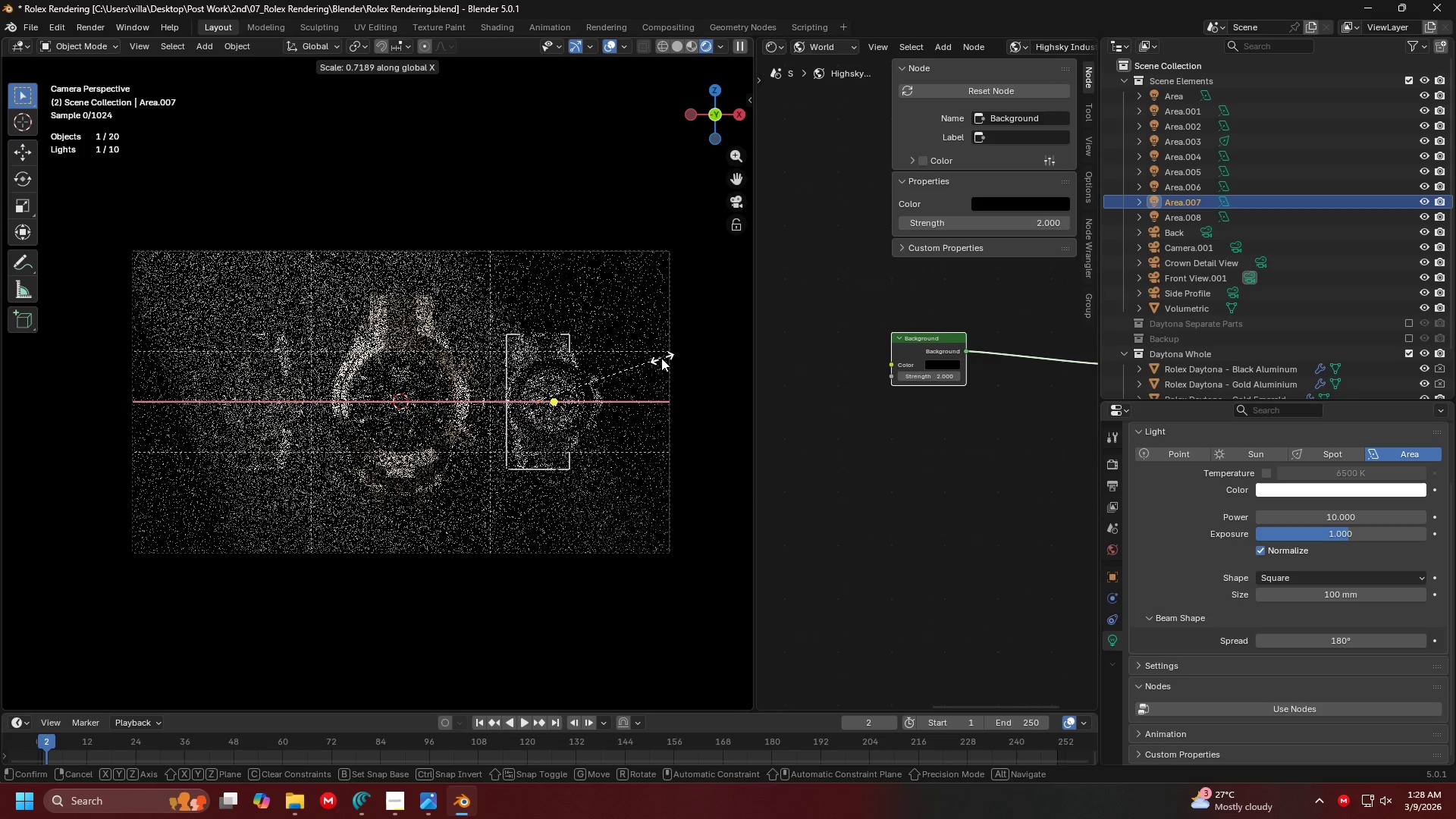 
left_click([647, 357])
 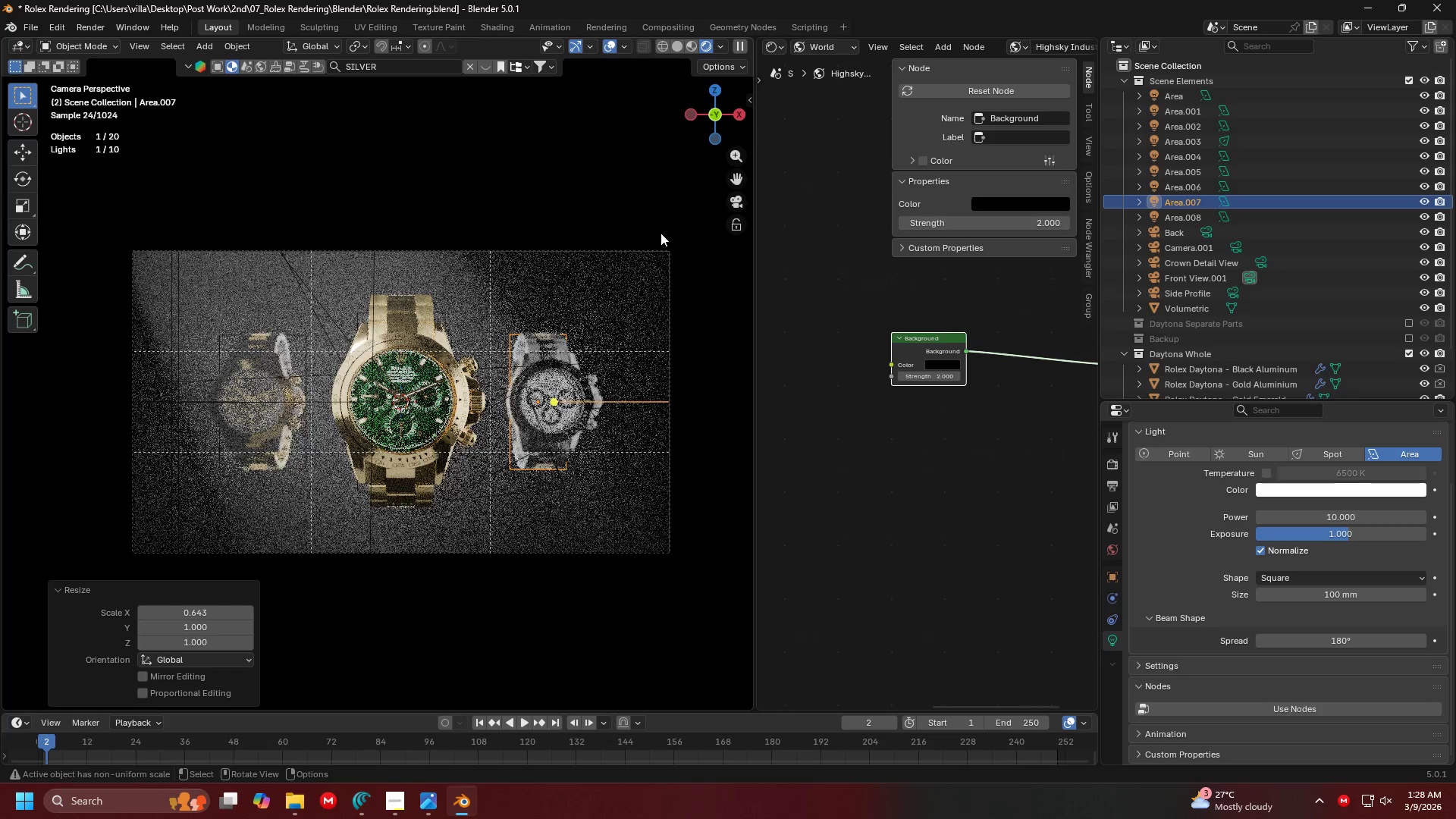 
type(sz)
 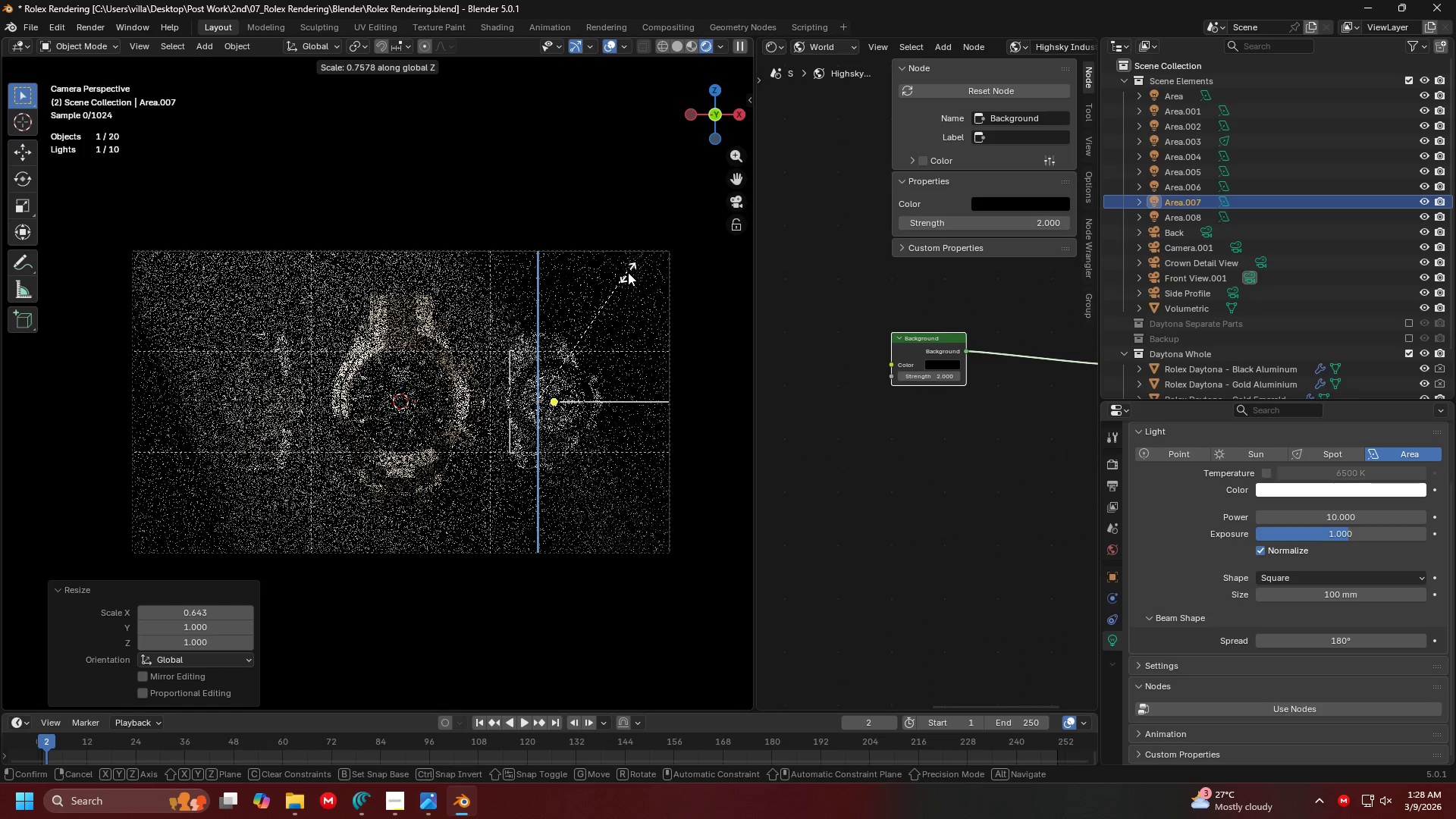 
left_click([625, 277])
 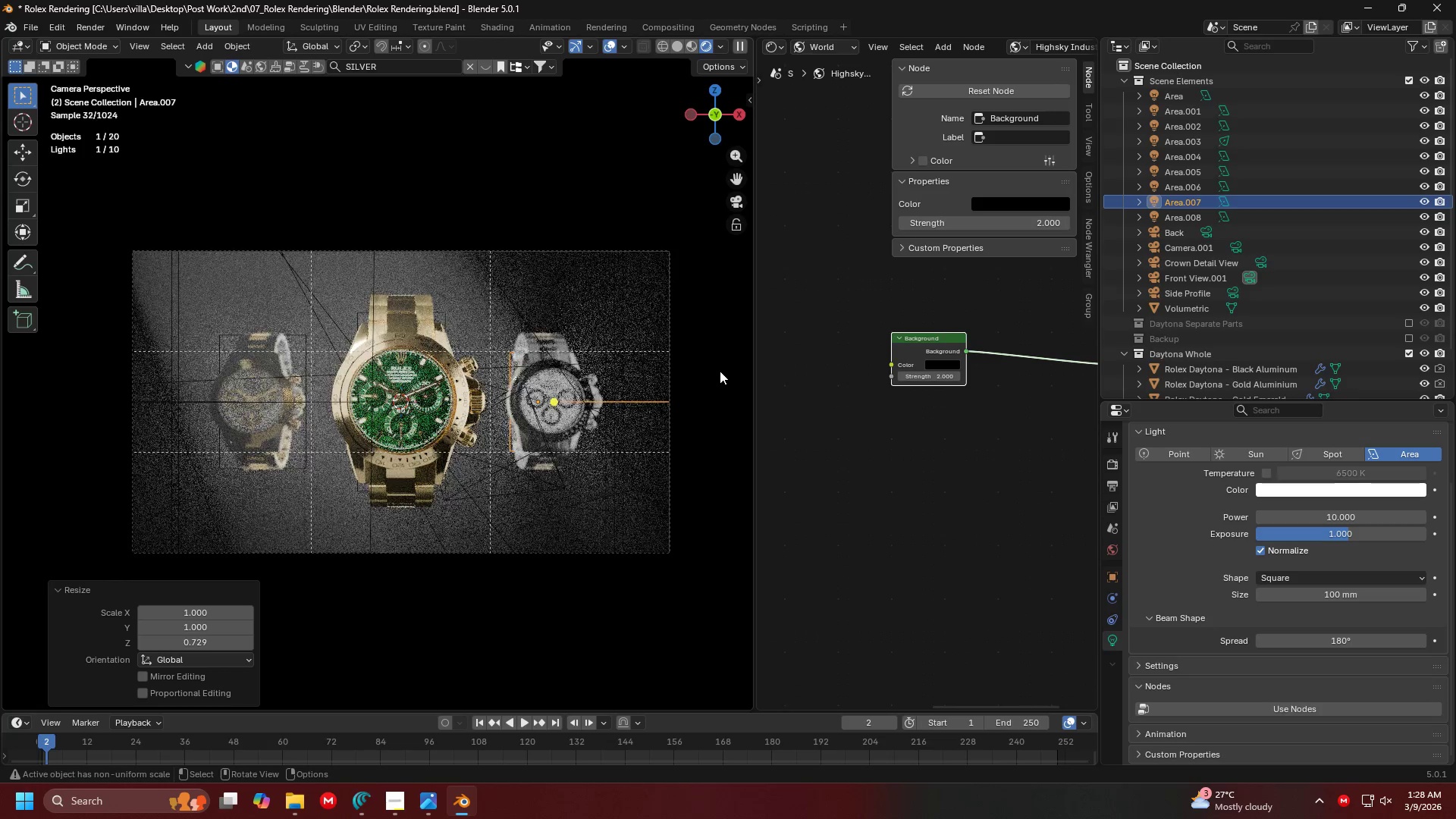 
type(sx)
 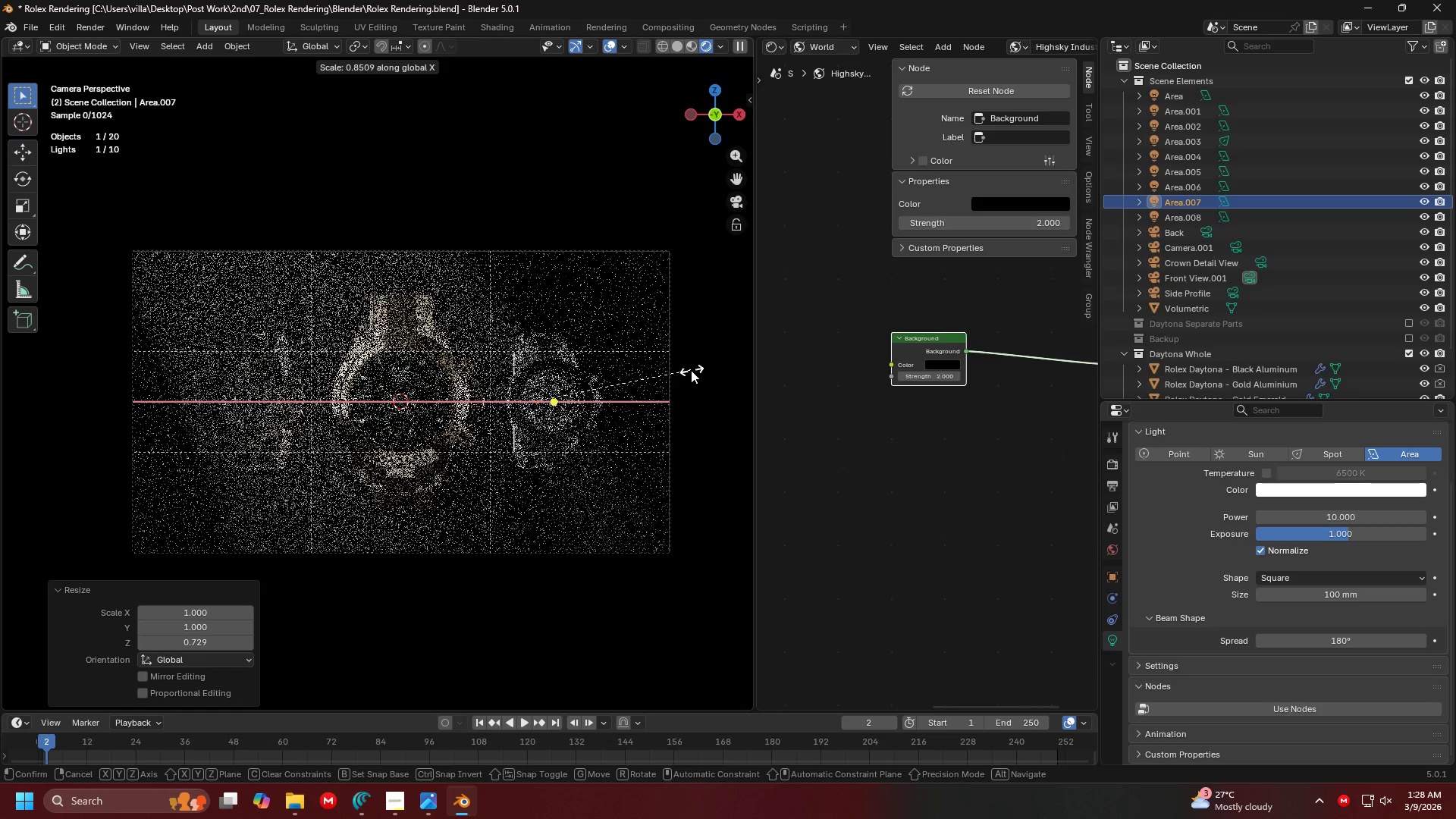 
left_click([677, 369])
 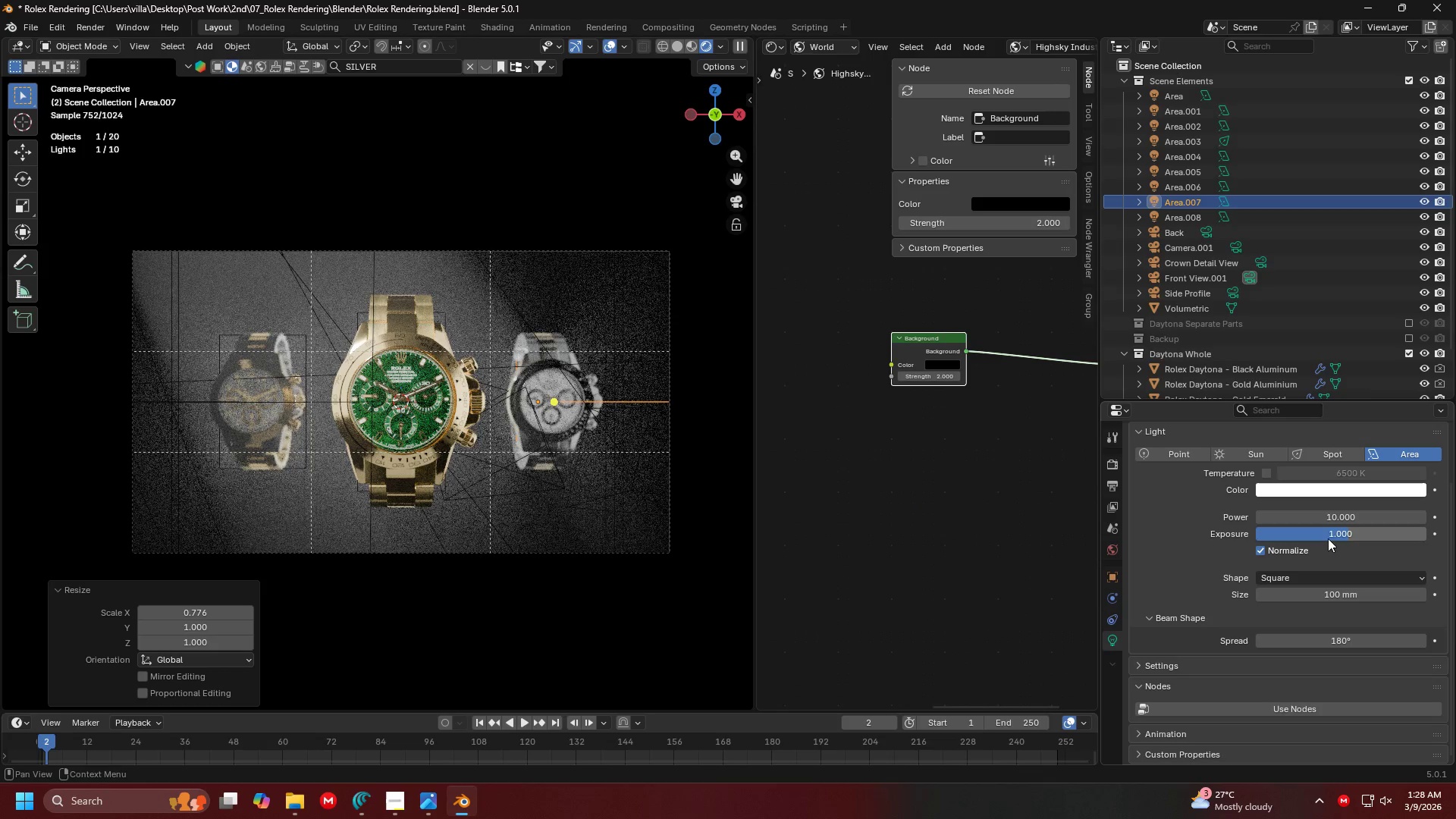 
left_click([1328, 541])
 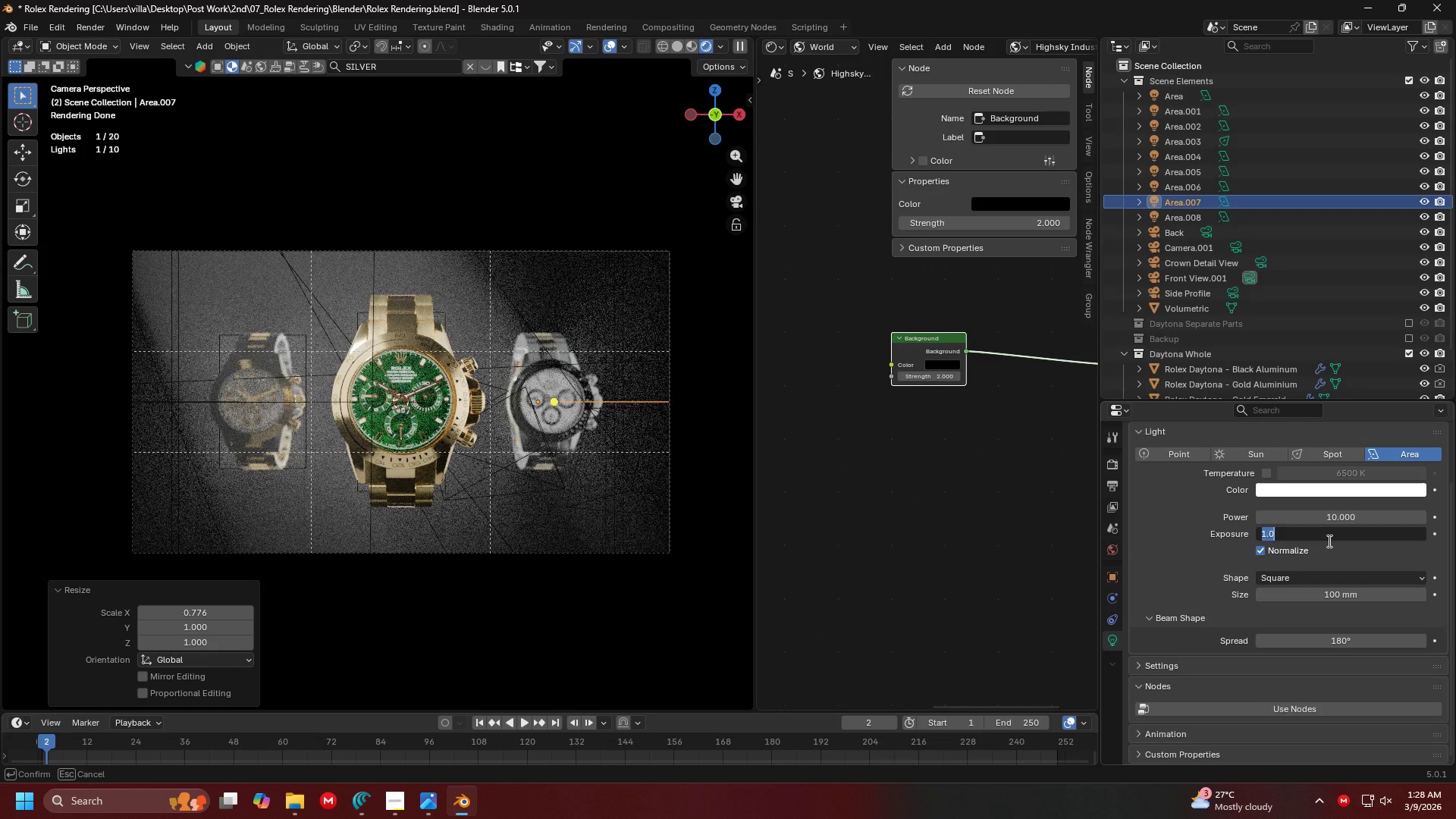 
key(5)
 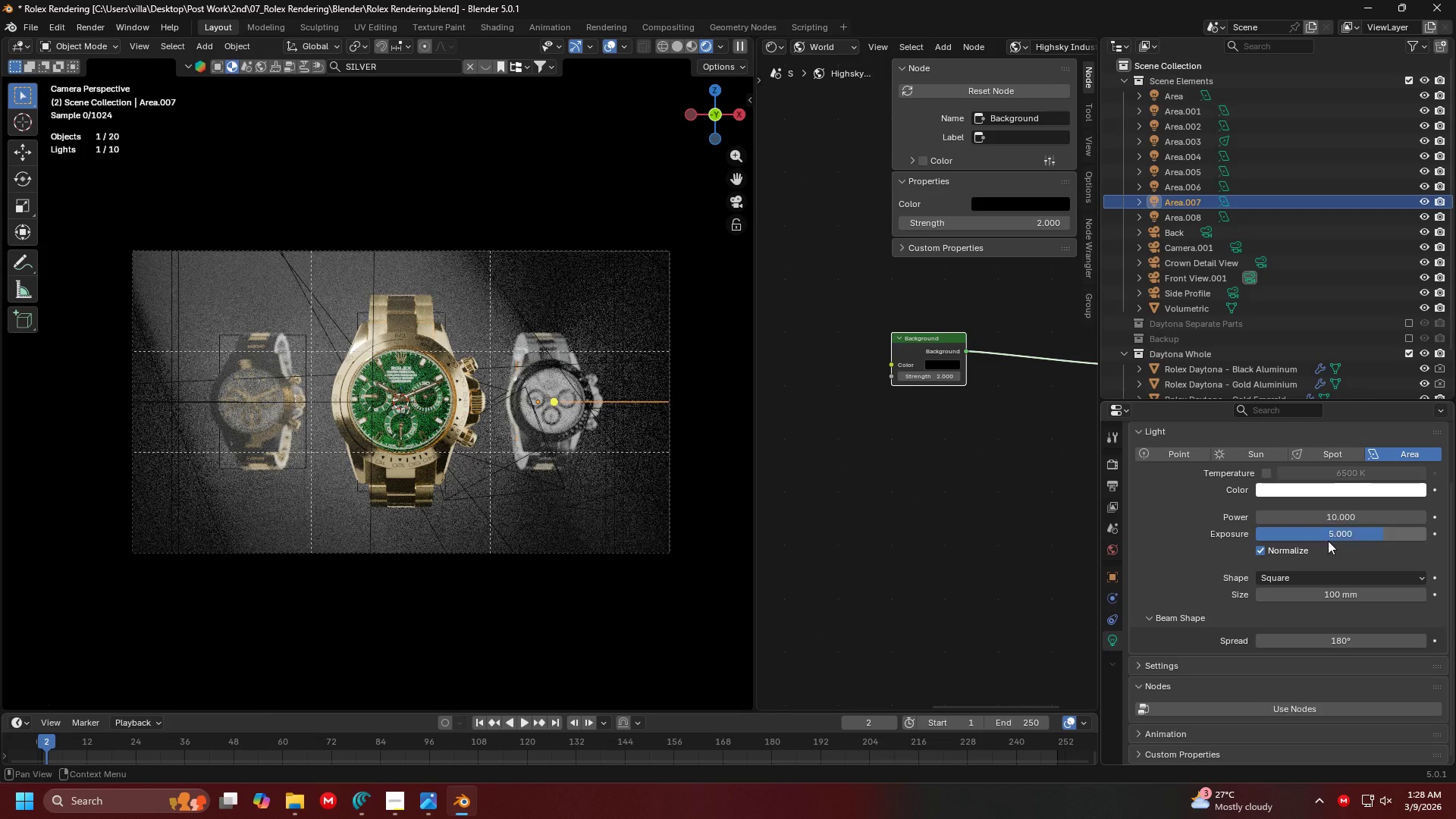 
key(Enter)
 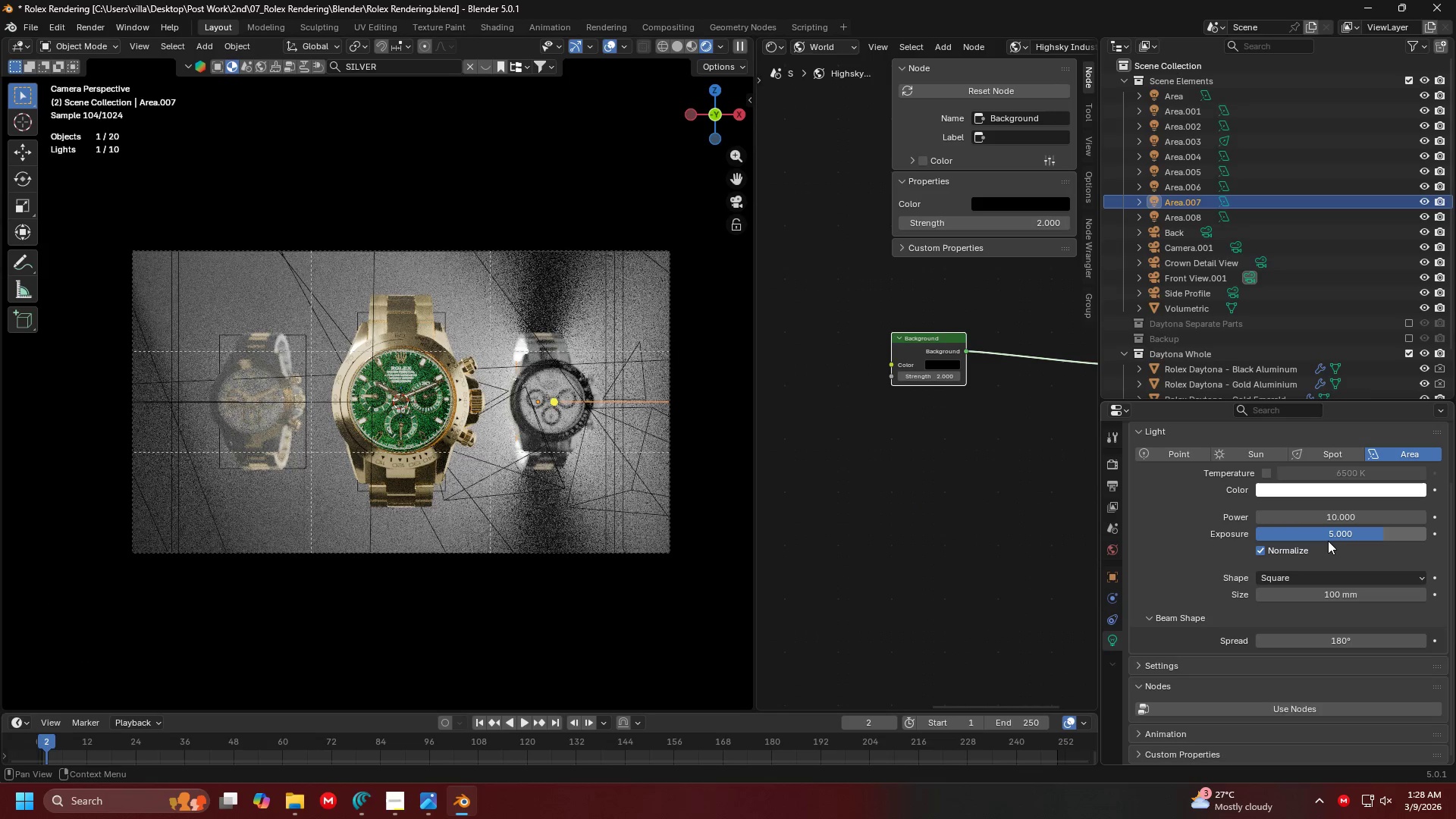 
left_click([1328, 541])
 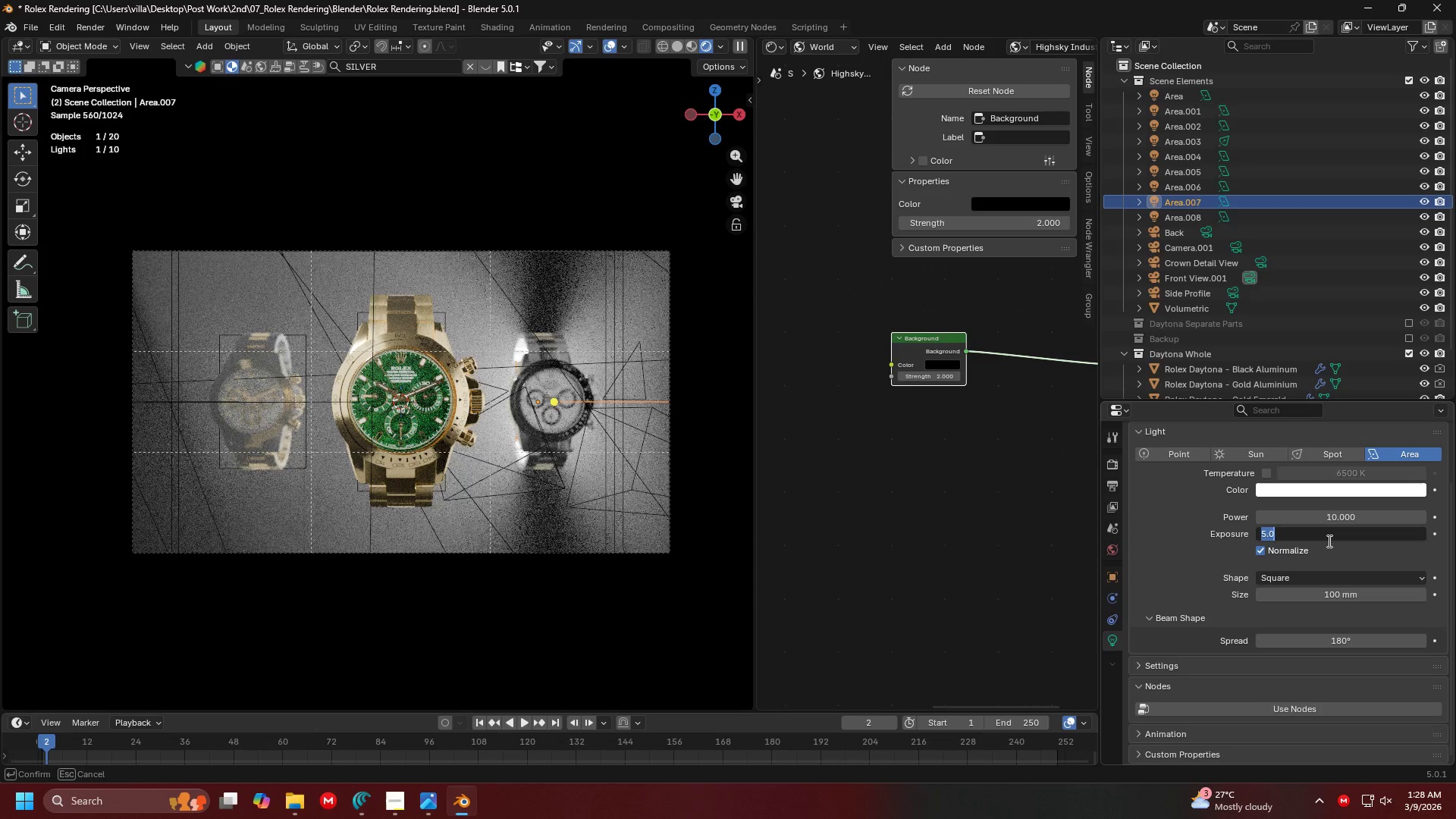 
key(2)
 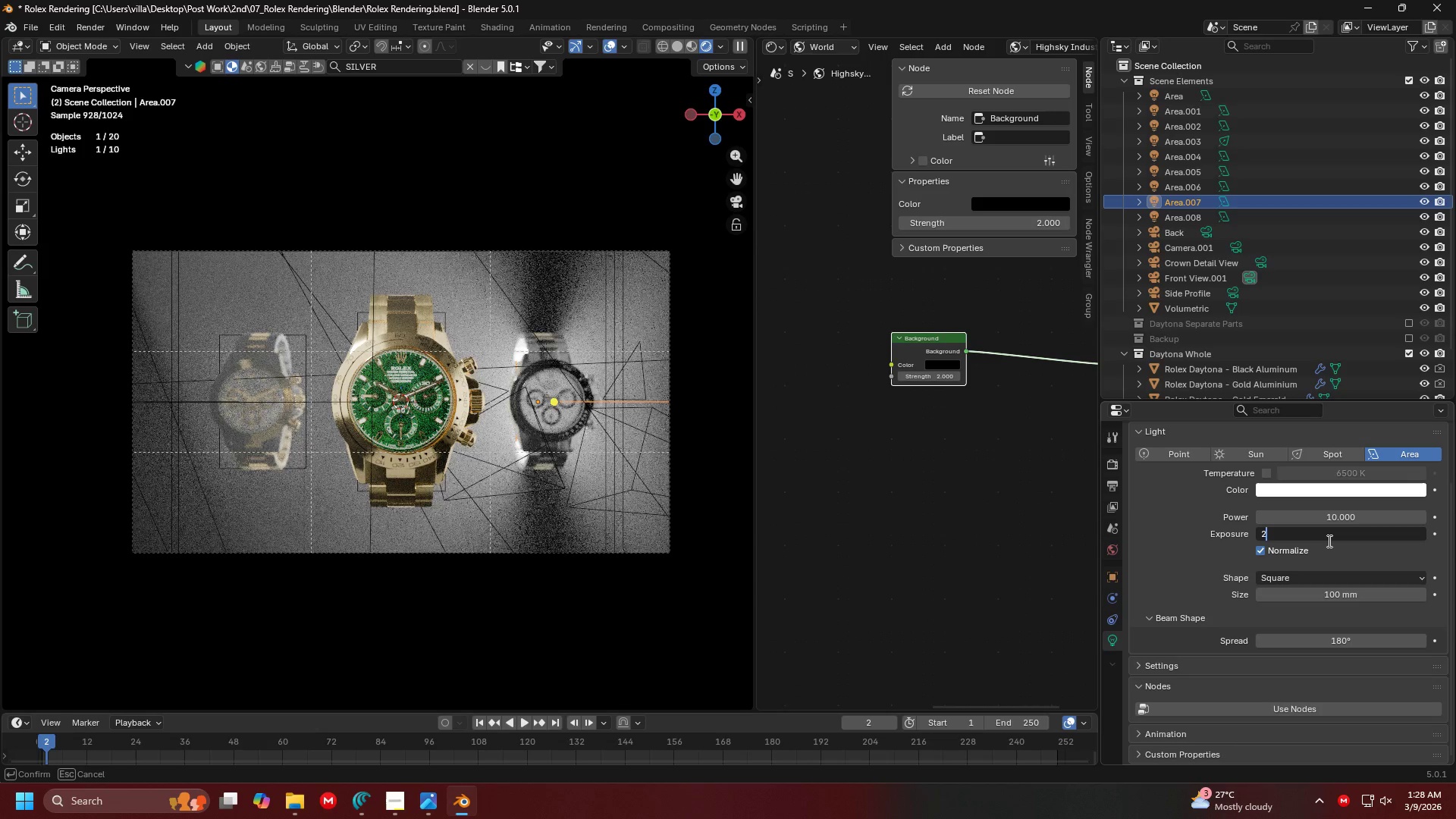 
key(Shift+ShiftRight)
 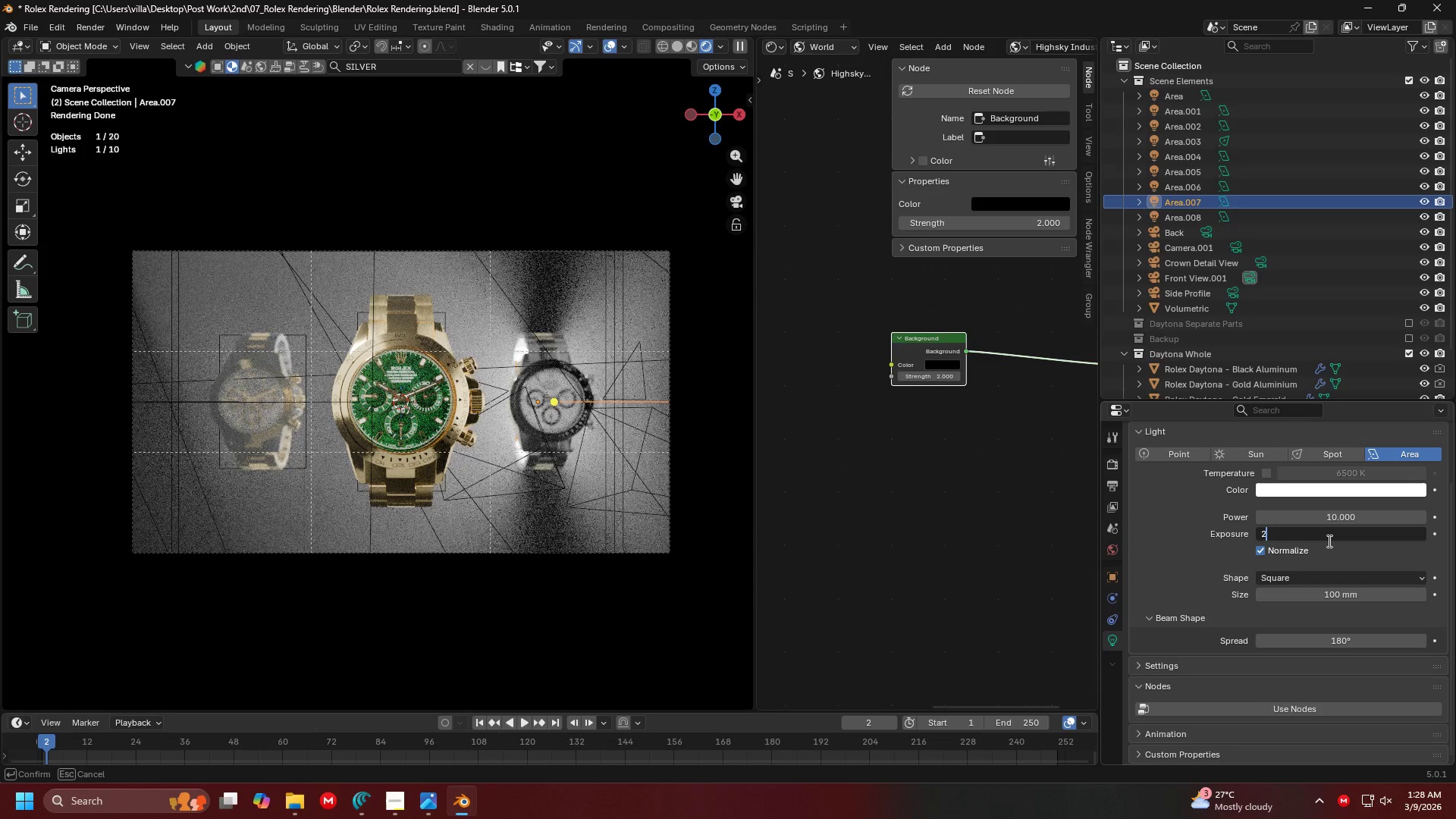 
key(Backspace)
 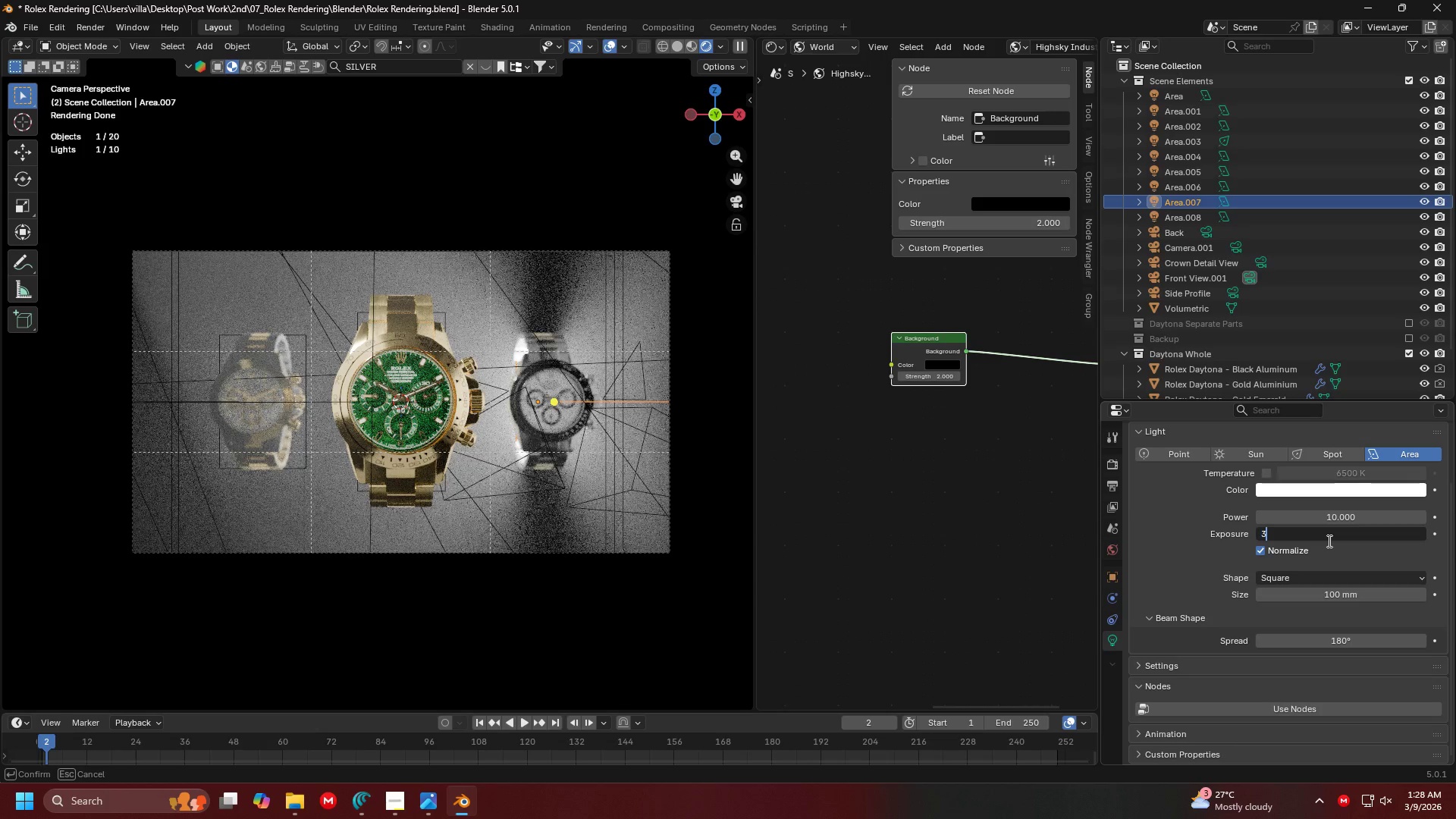 
key(3)
 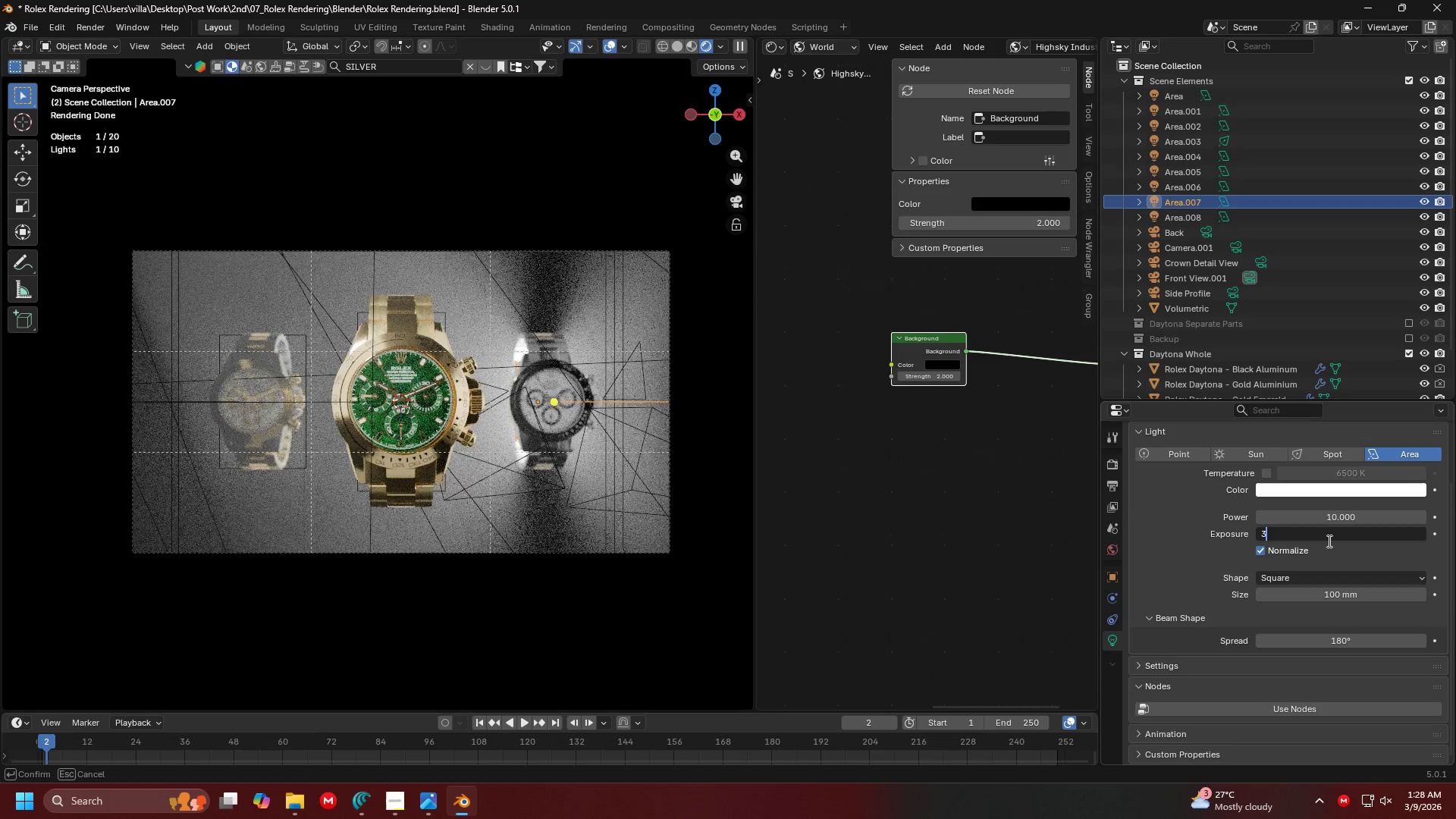 
key(Enter)
 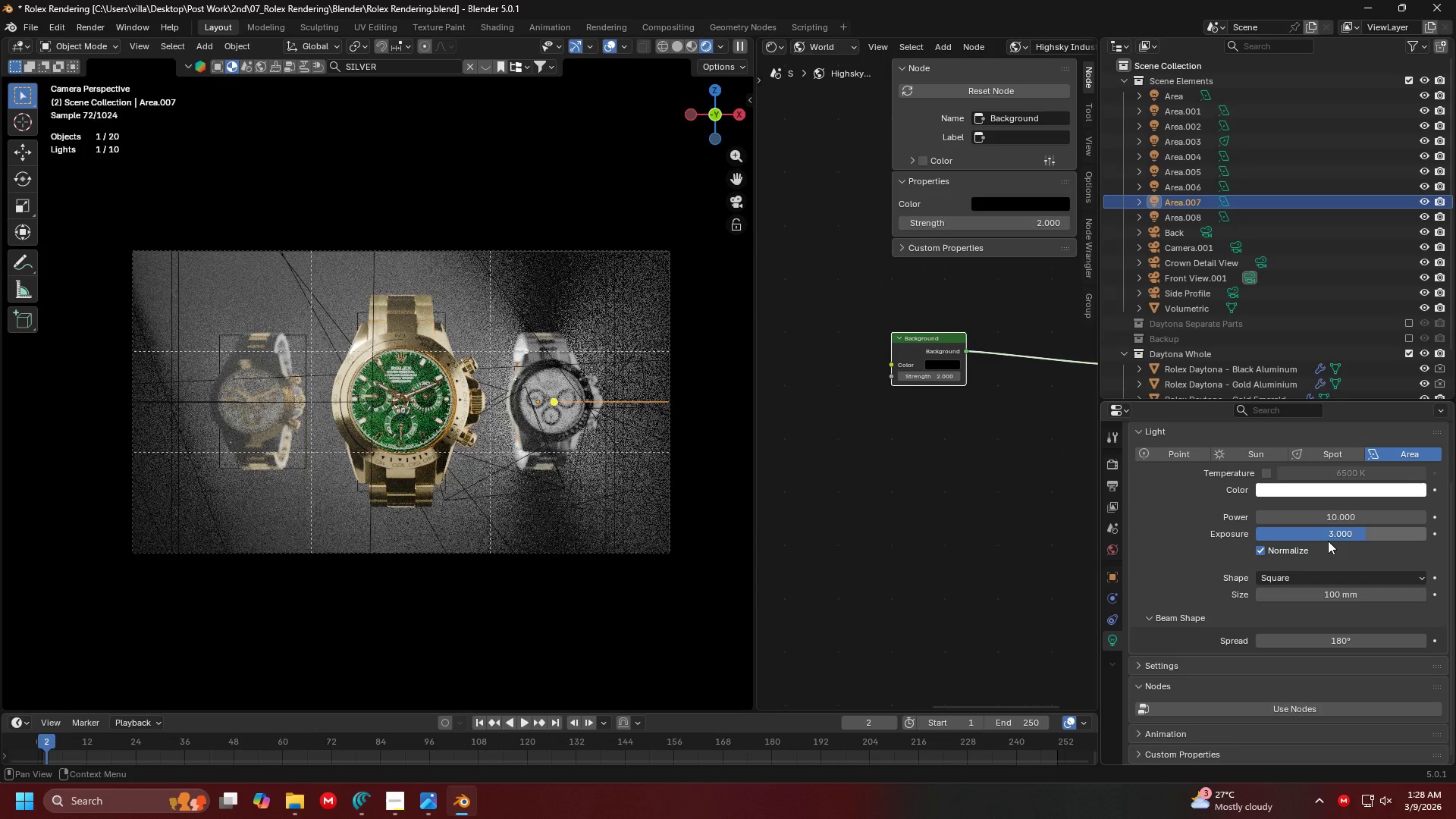 
left_click([1328, 541])
 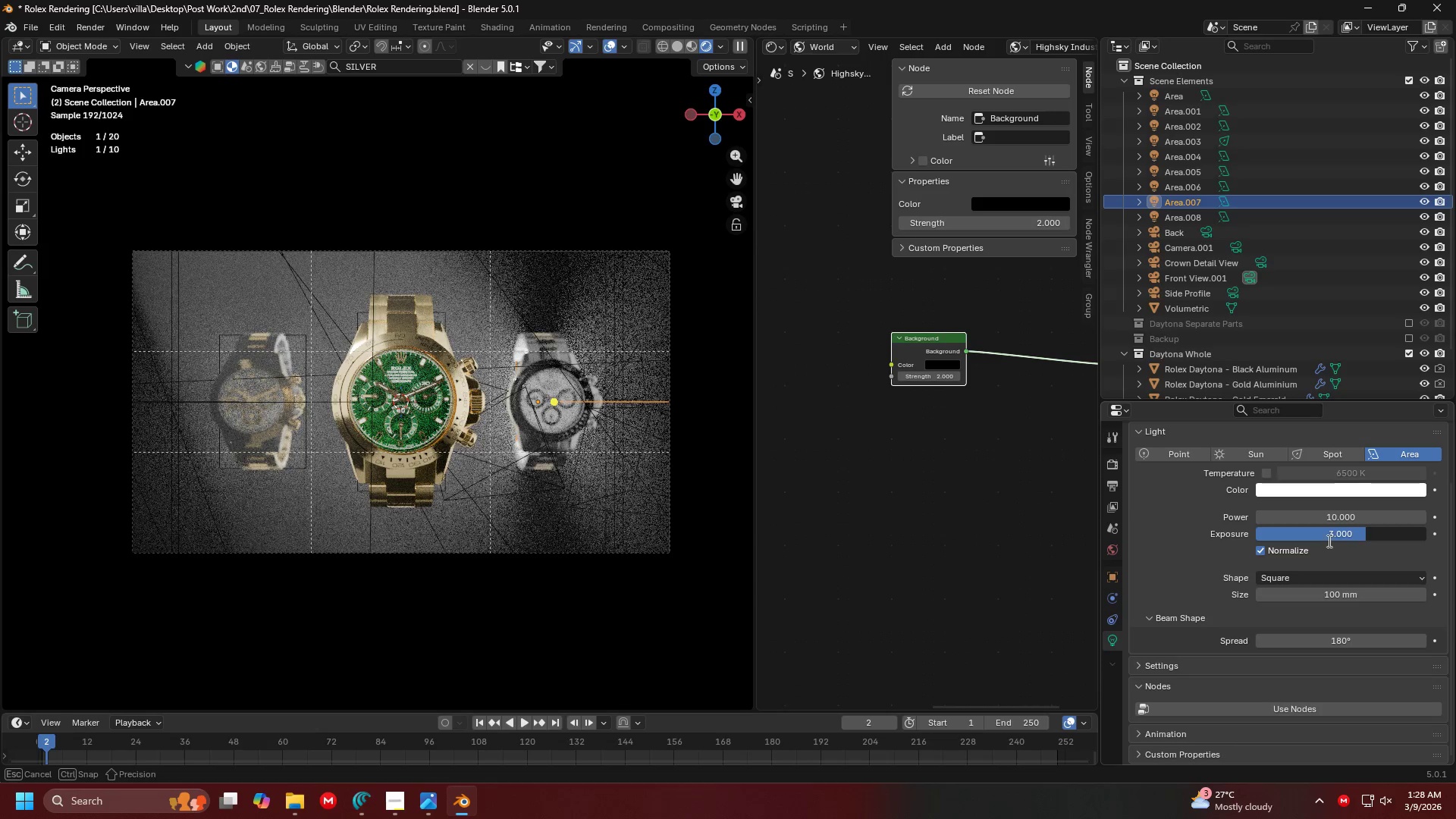 
key(1)
 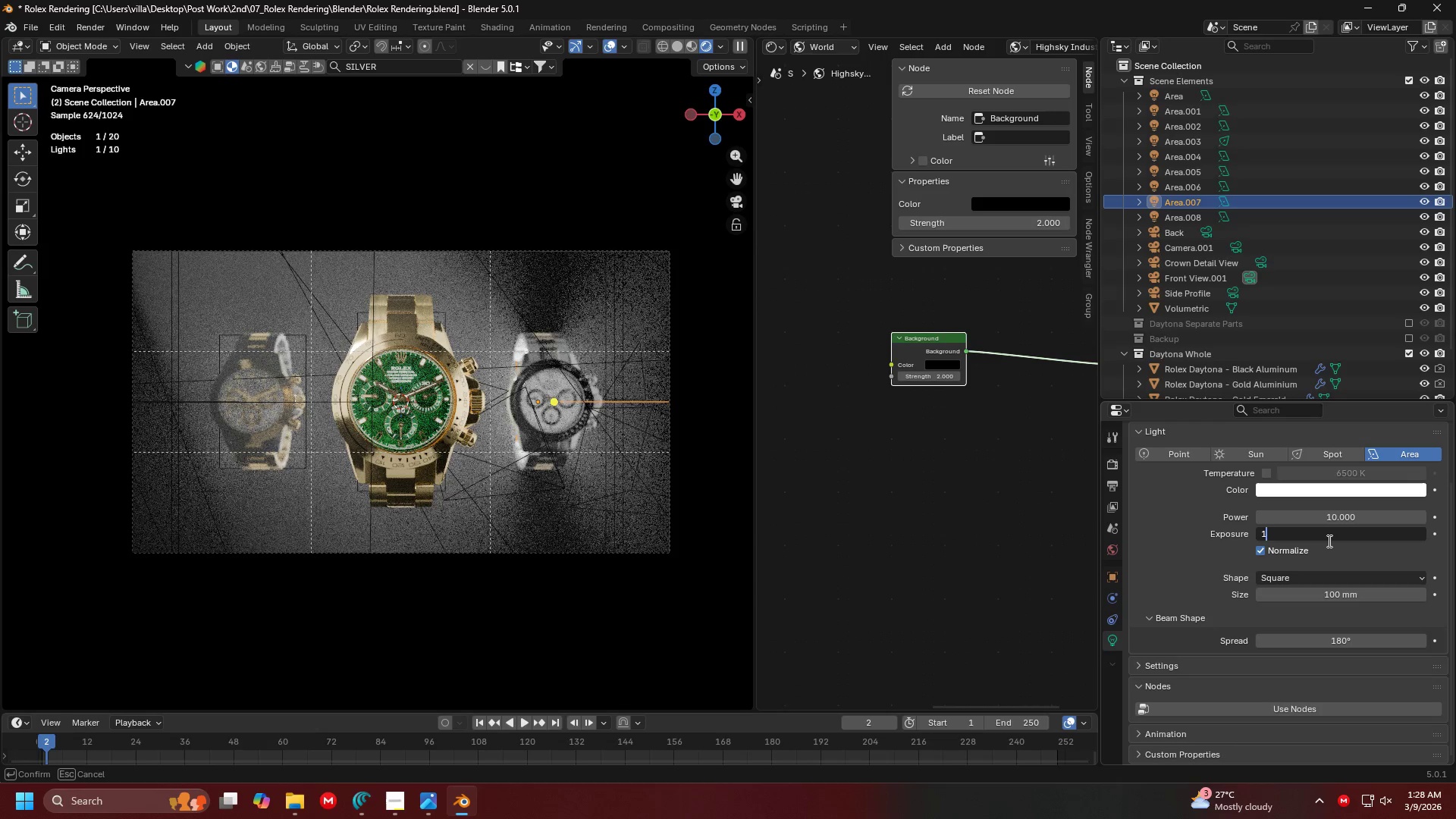 
key(Enter)
 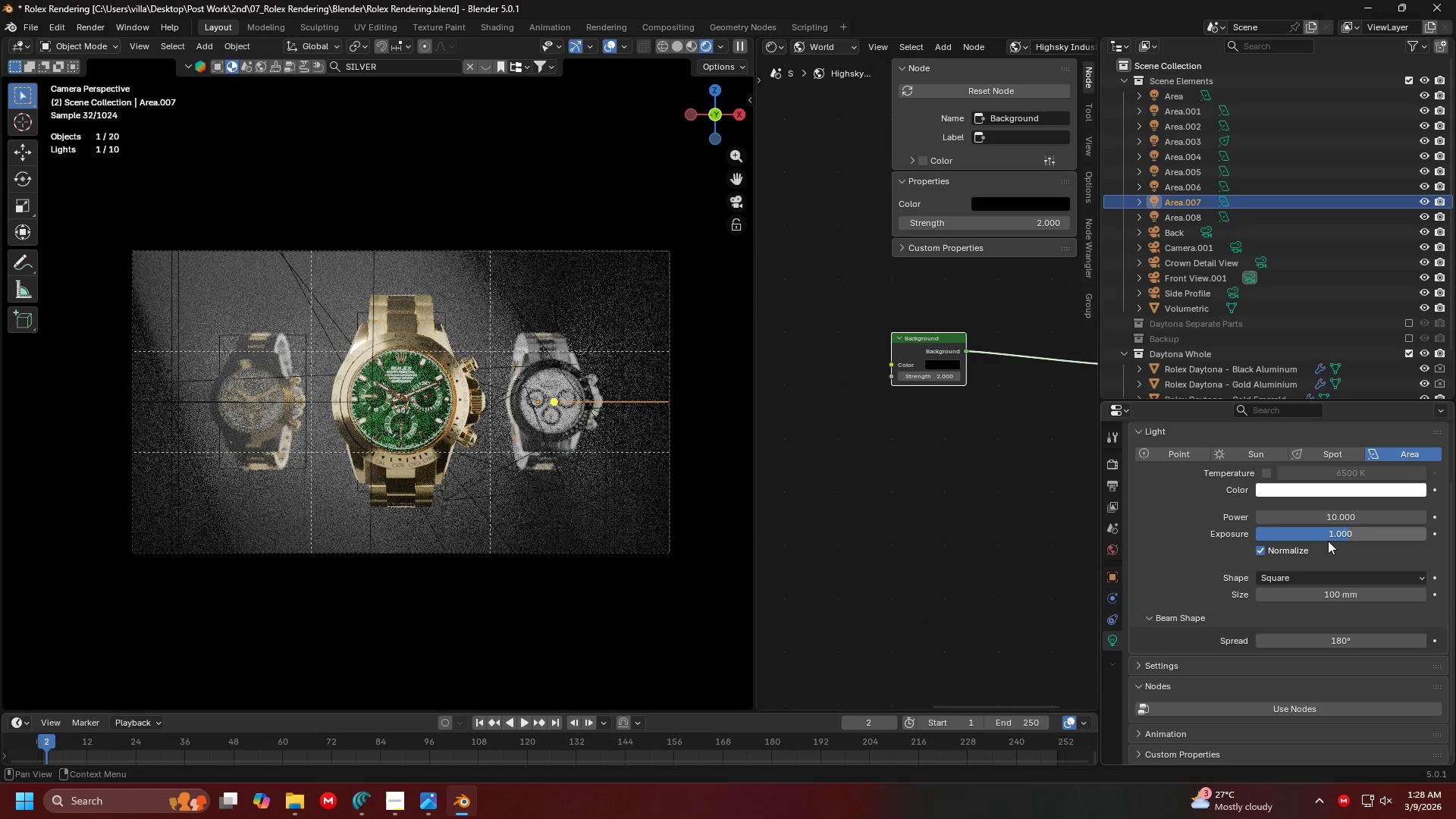 
left_click([1328, 541])
 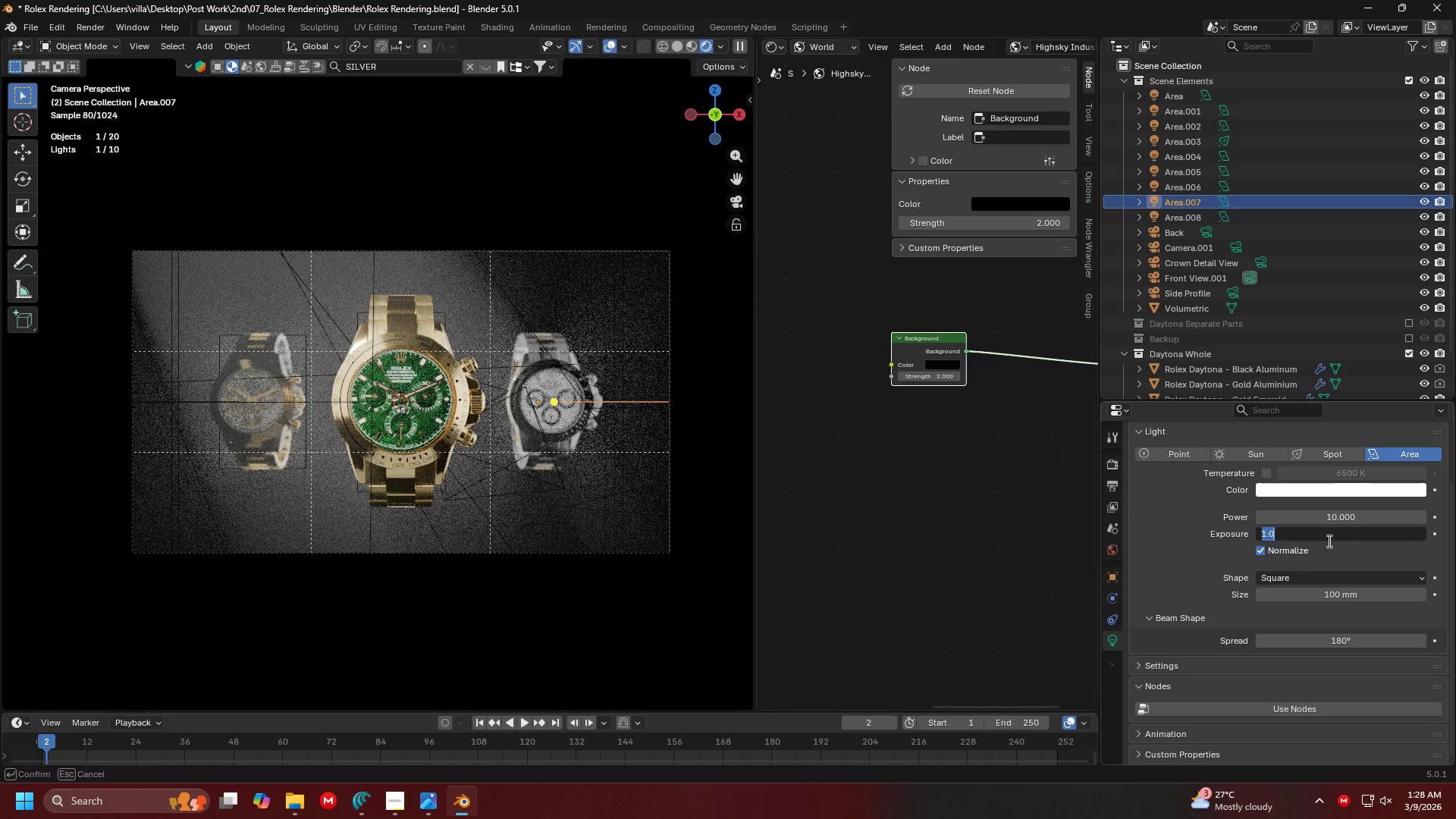 
key(2)
 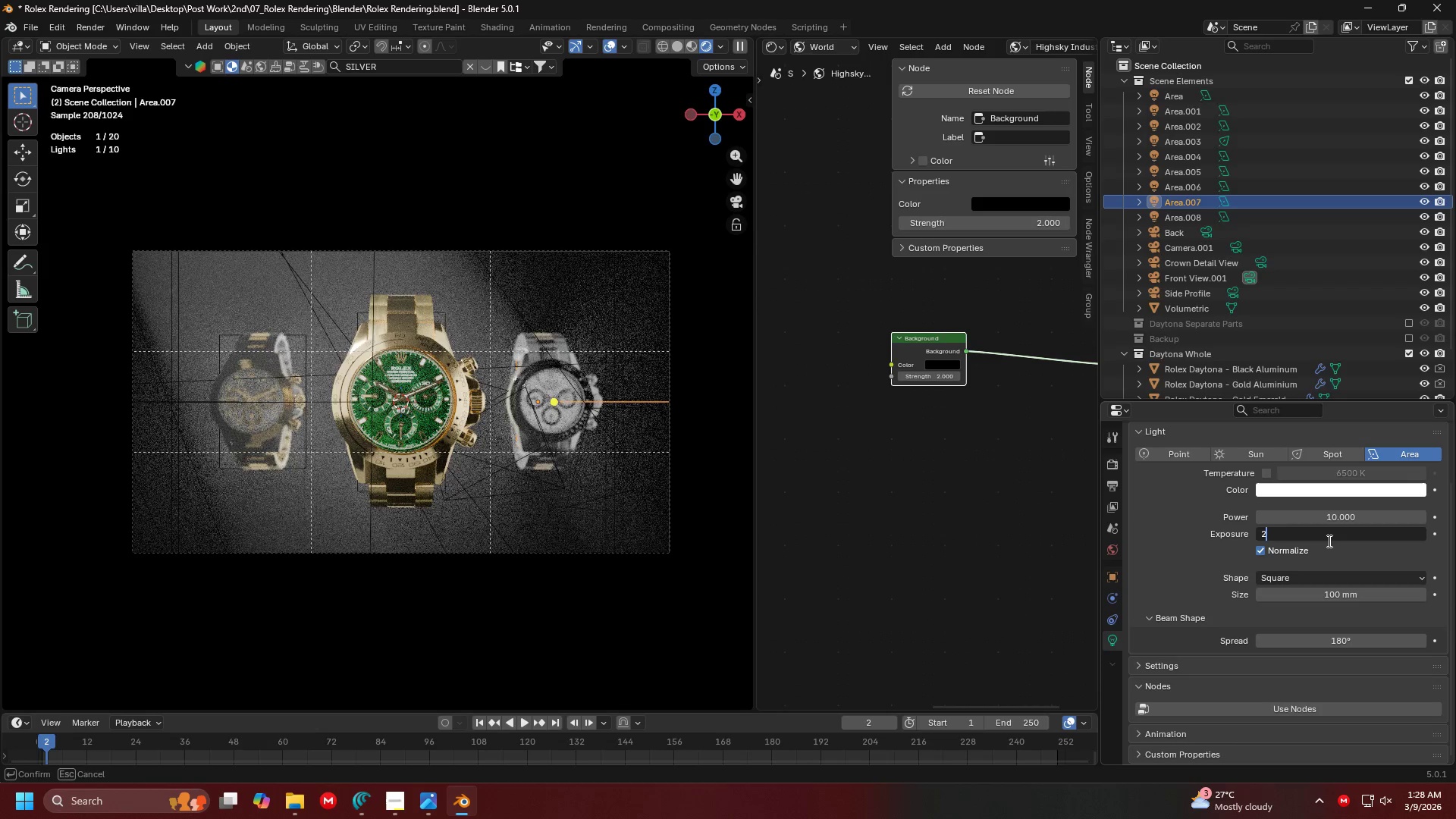 
key(Enter)
 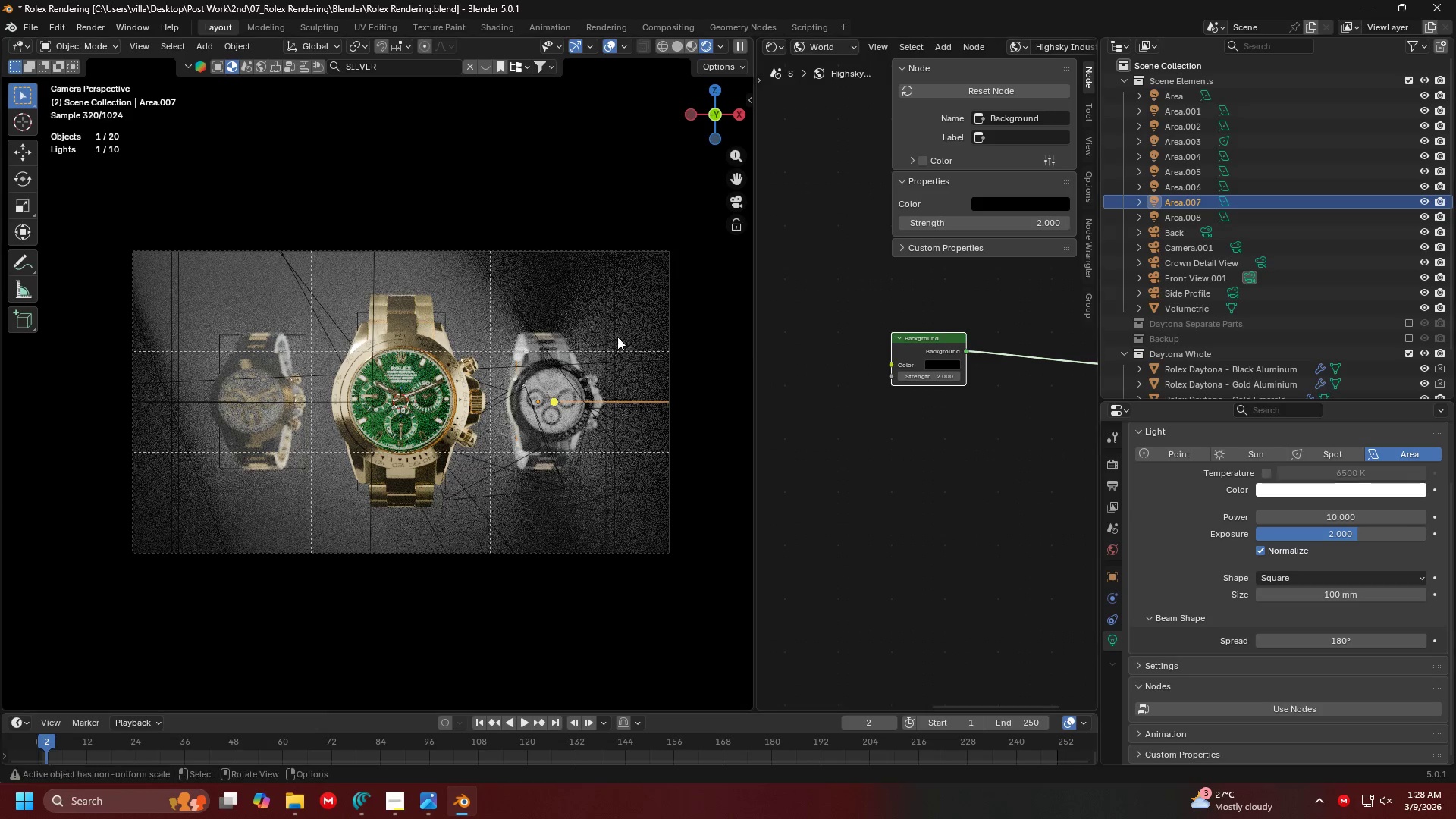 
left_click([579, 211])
 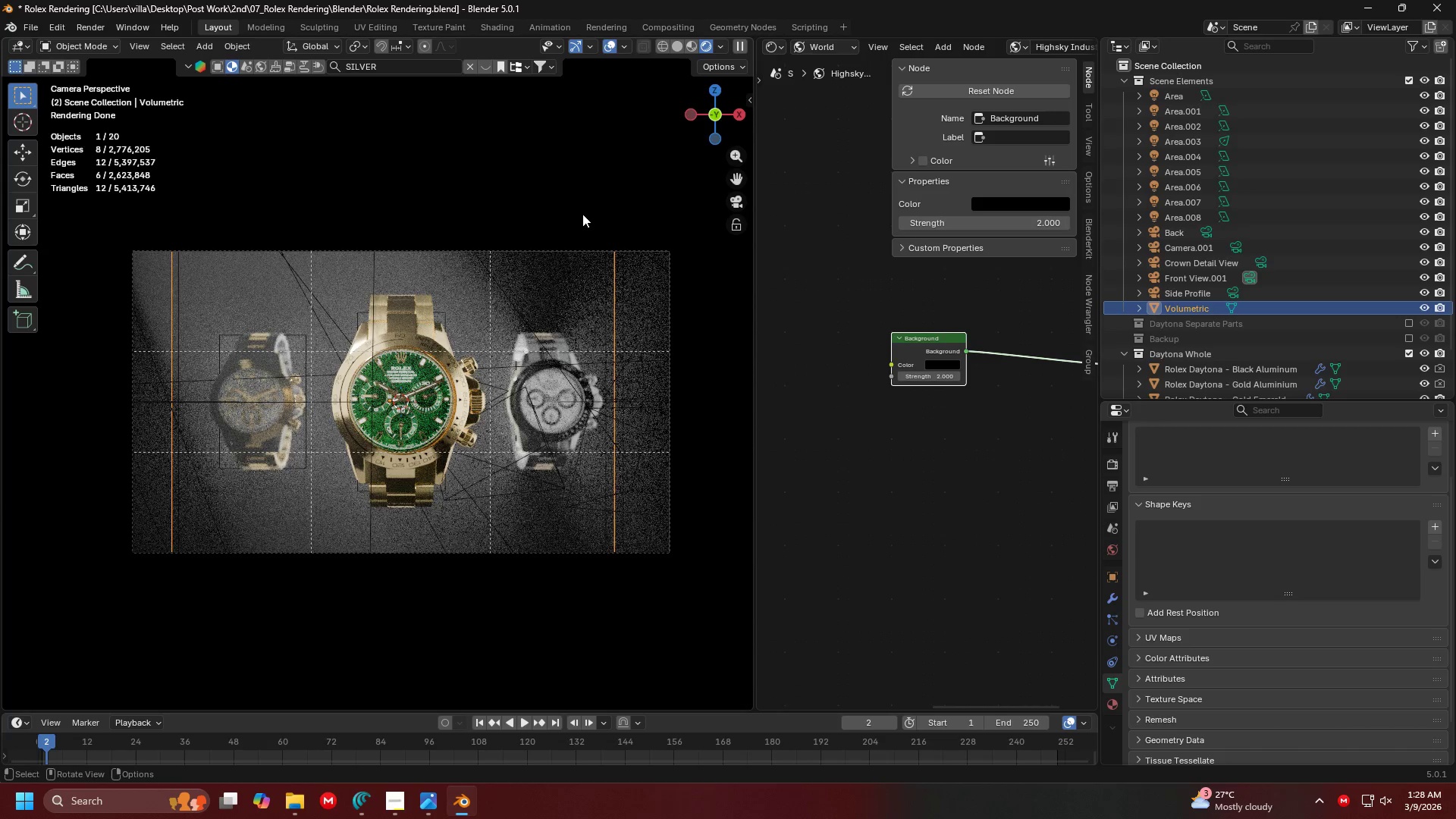 
key(Shift+ShiftLeft)
 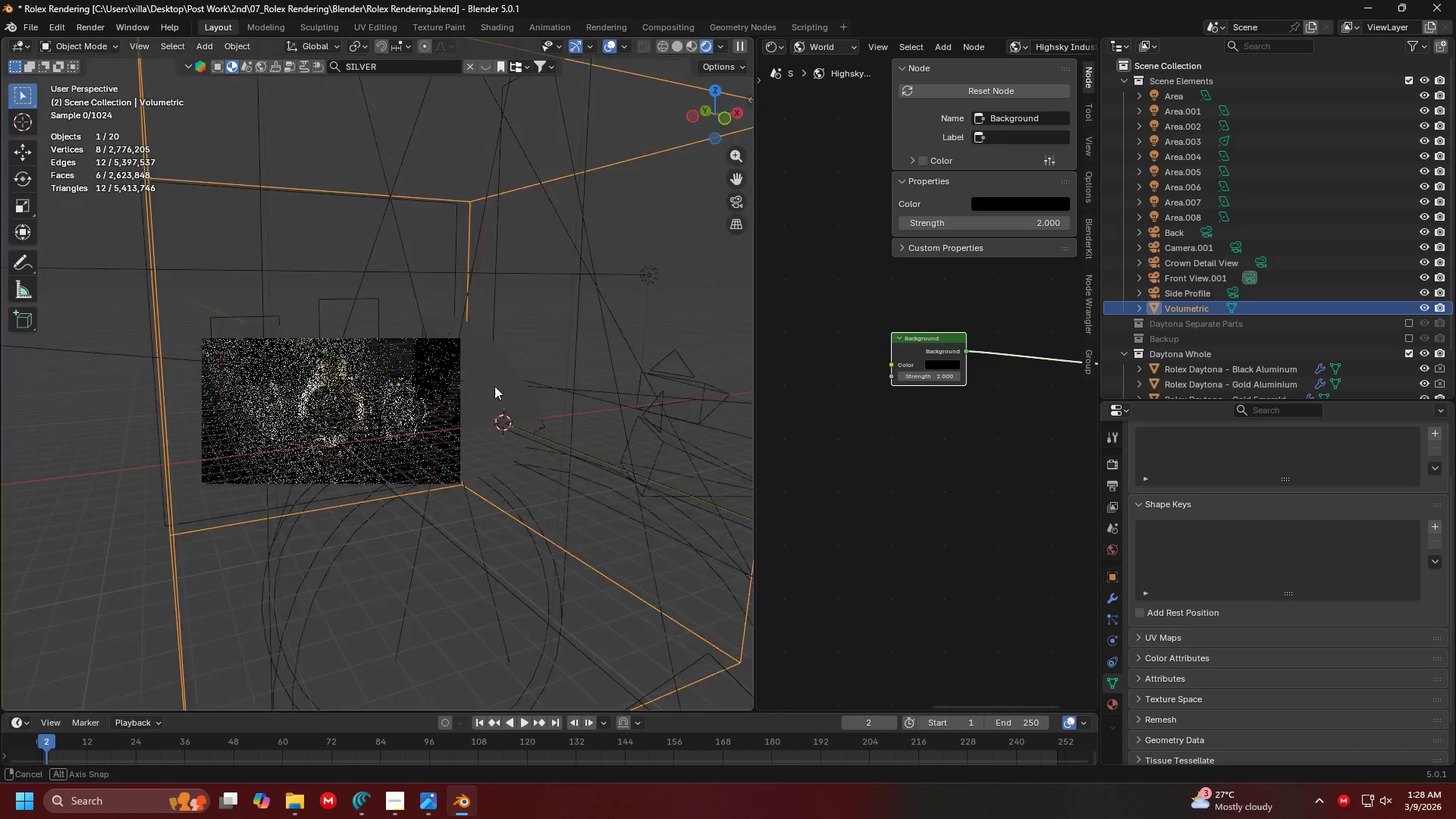 
scroll: coordinate [631, 345], scroll_direction: down, amount: 4.0
 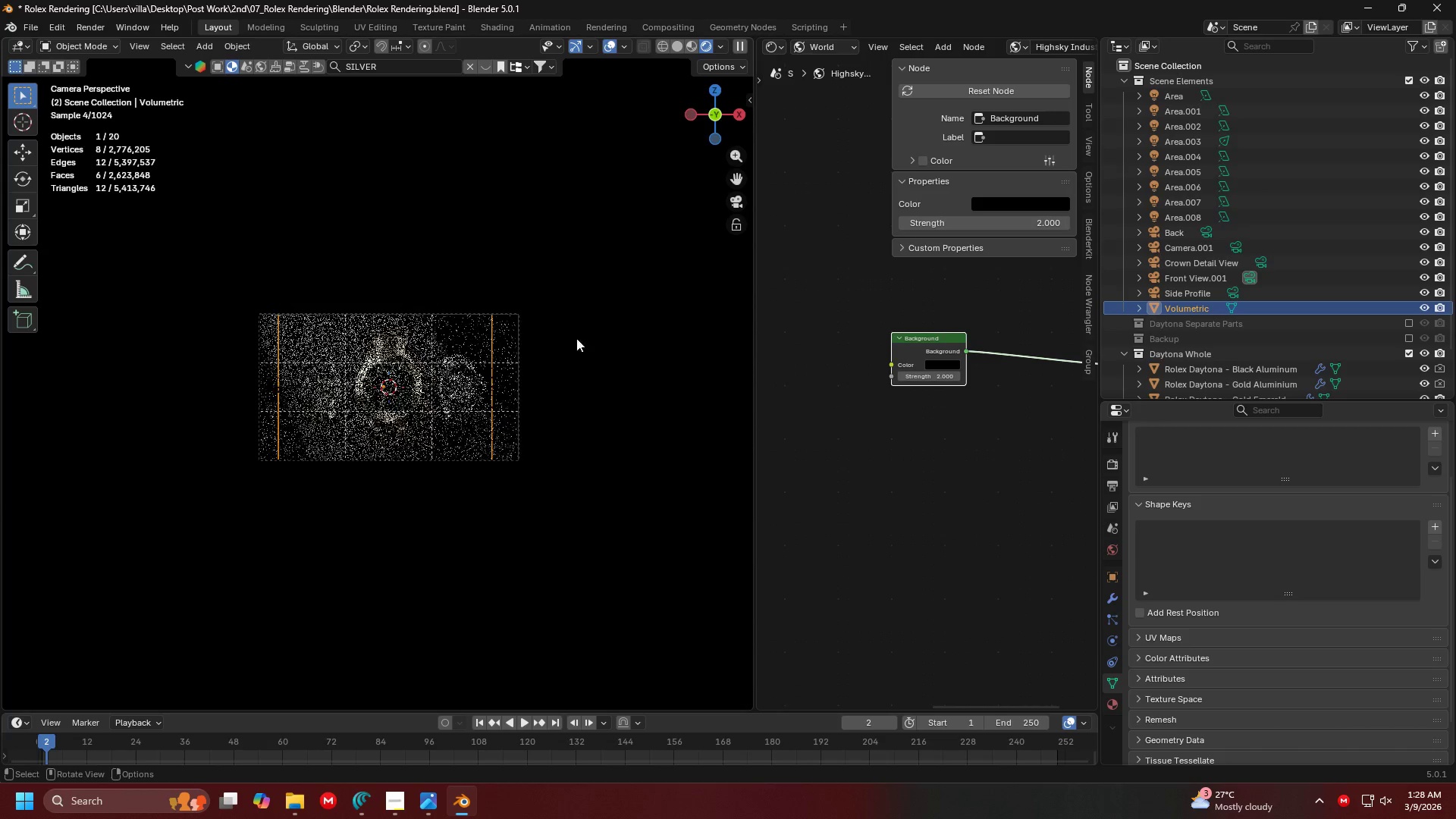 
scroll: coordinate [596, 410], scroll_direction: up, amount: 4.0
 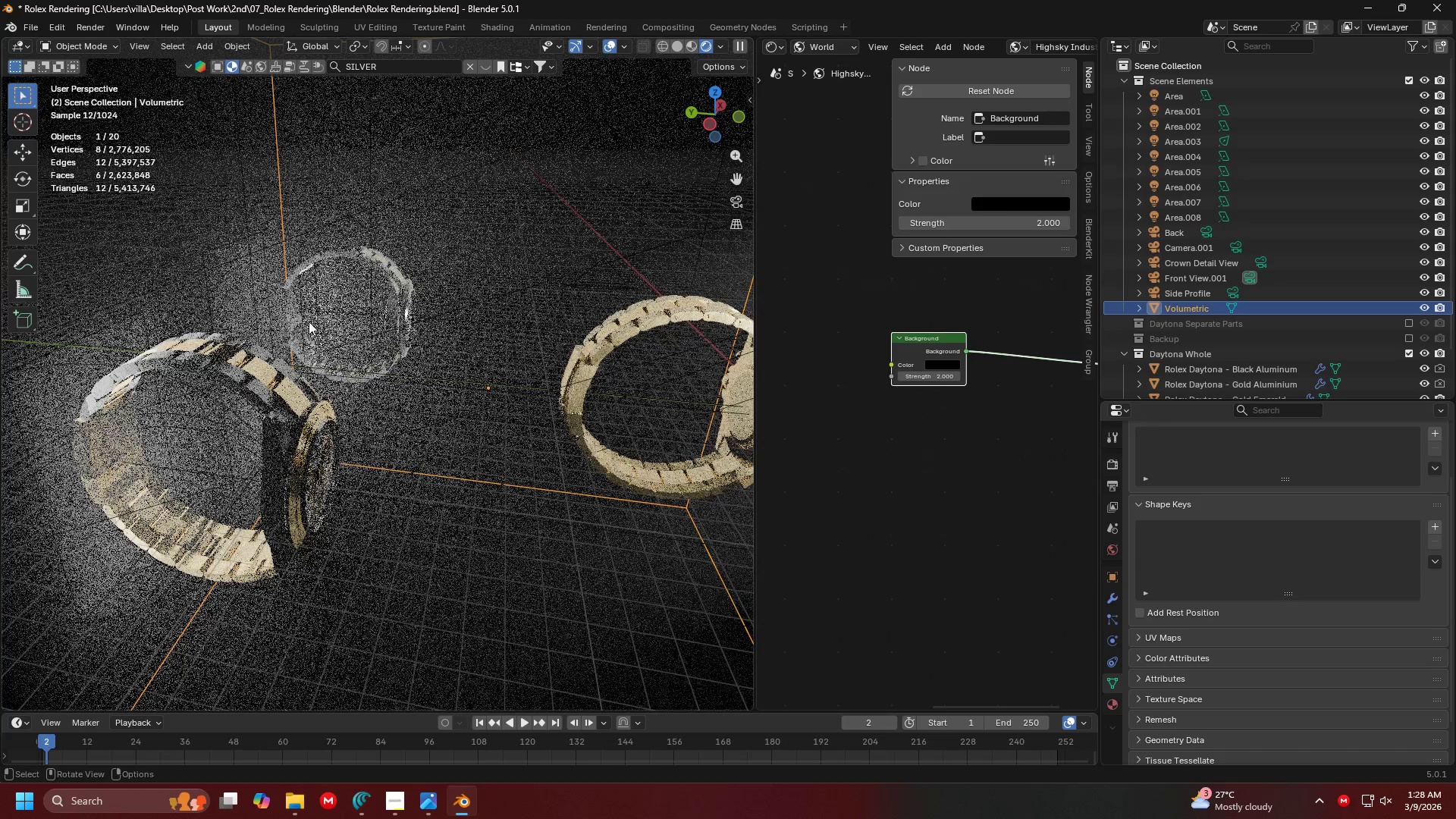 
hold_key(key=ShiftLeft, duration=0.33)
 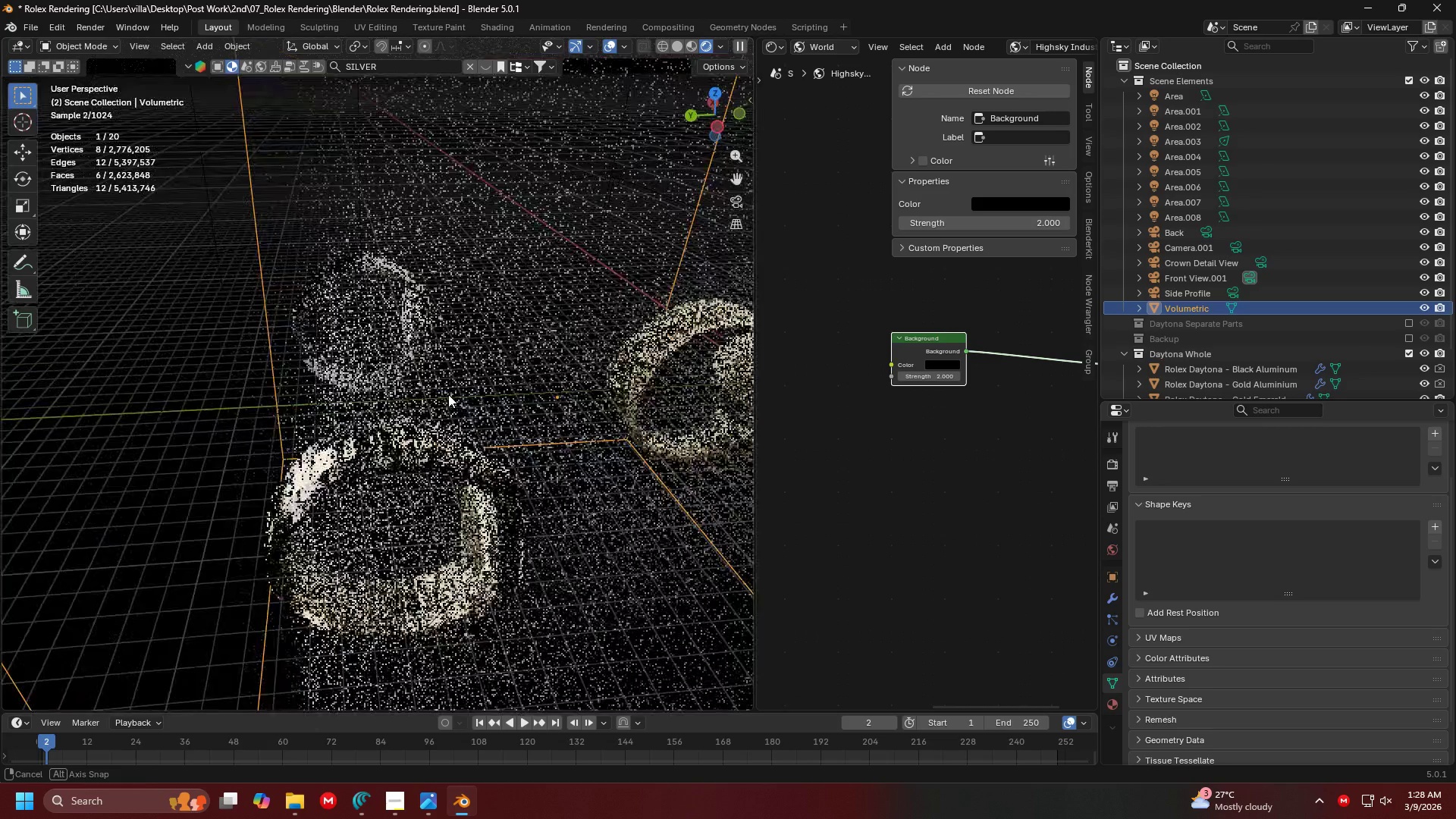 
hold_key(key=ShiftLeft, duration=0.39)
 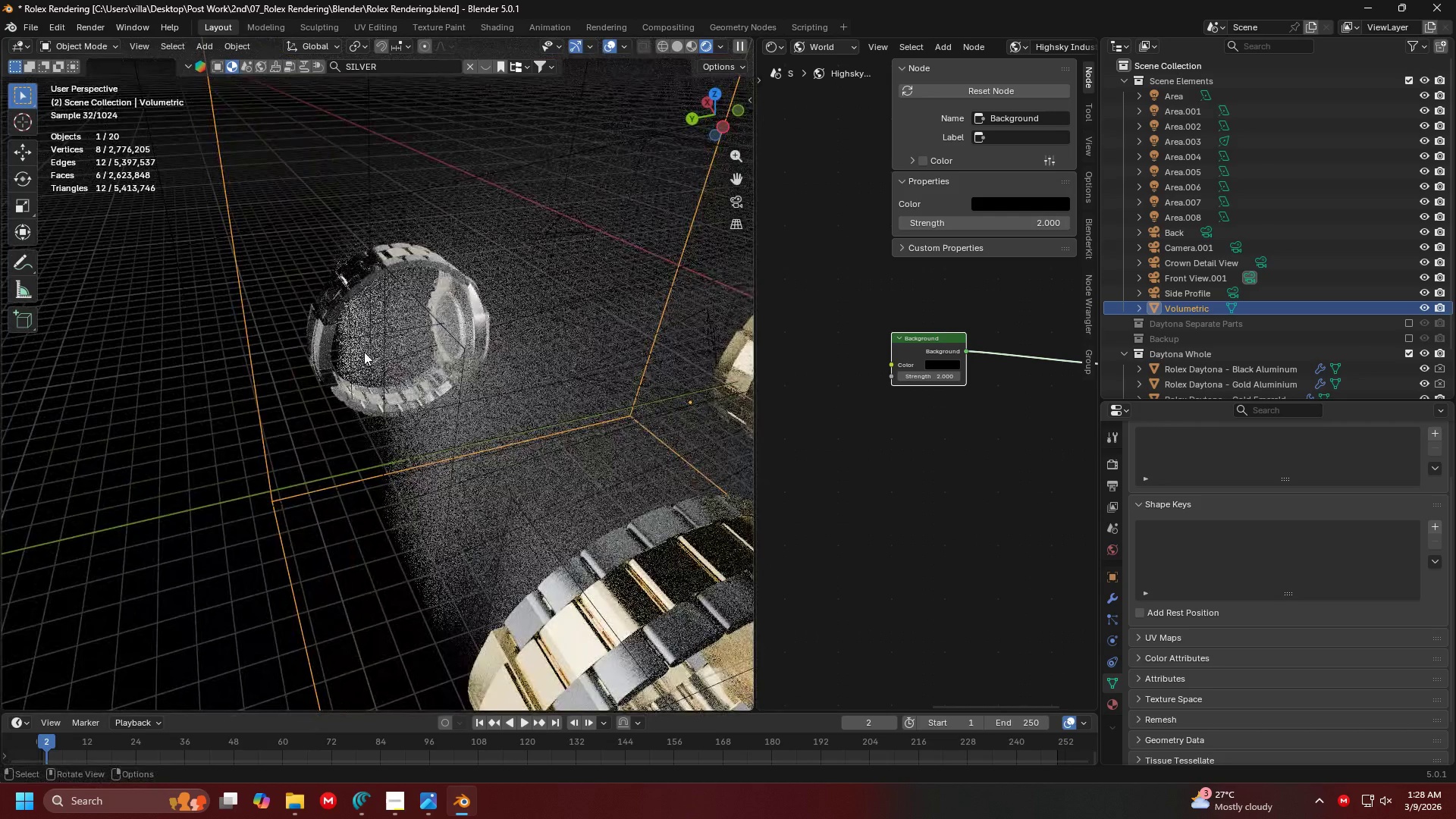 
scroll: coordinate [448, 394], scroll_direction: up, amount: 2.0
 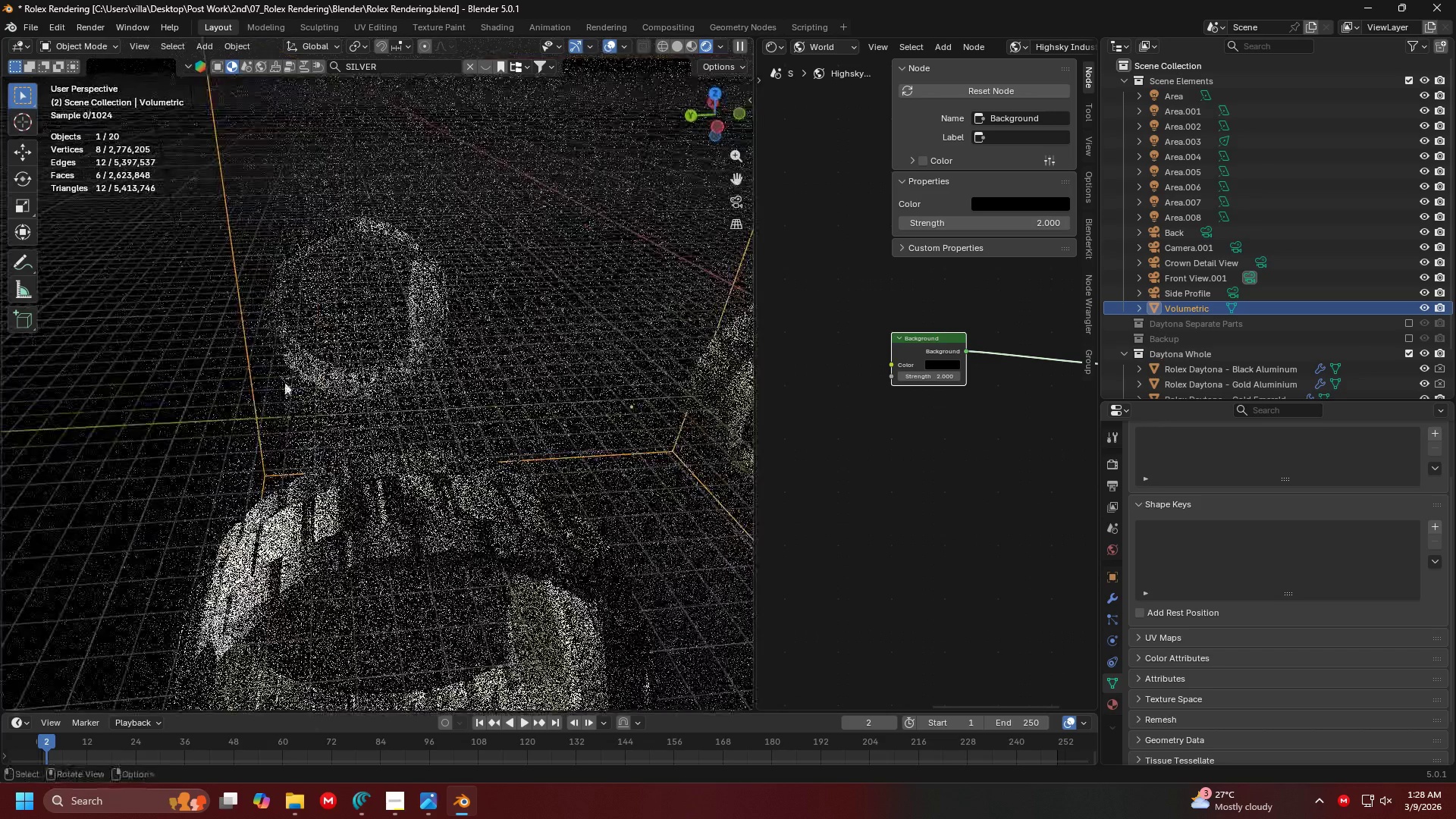 
double_click([350, 348])
 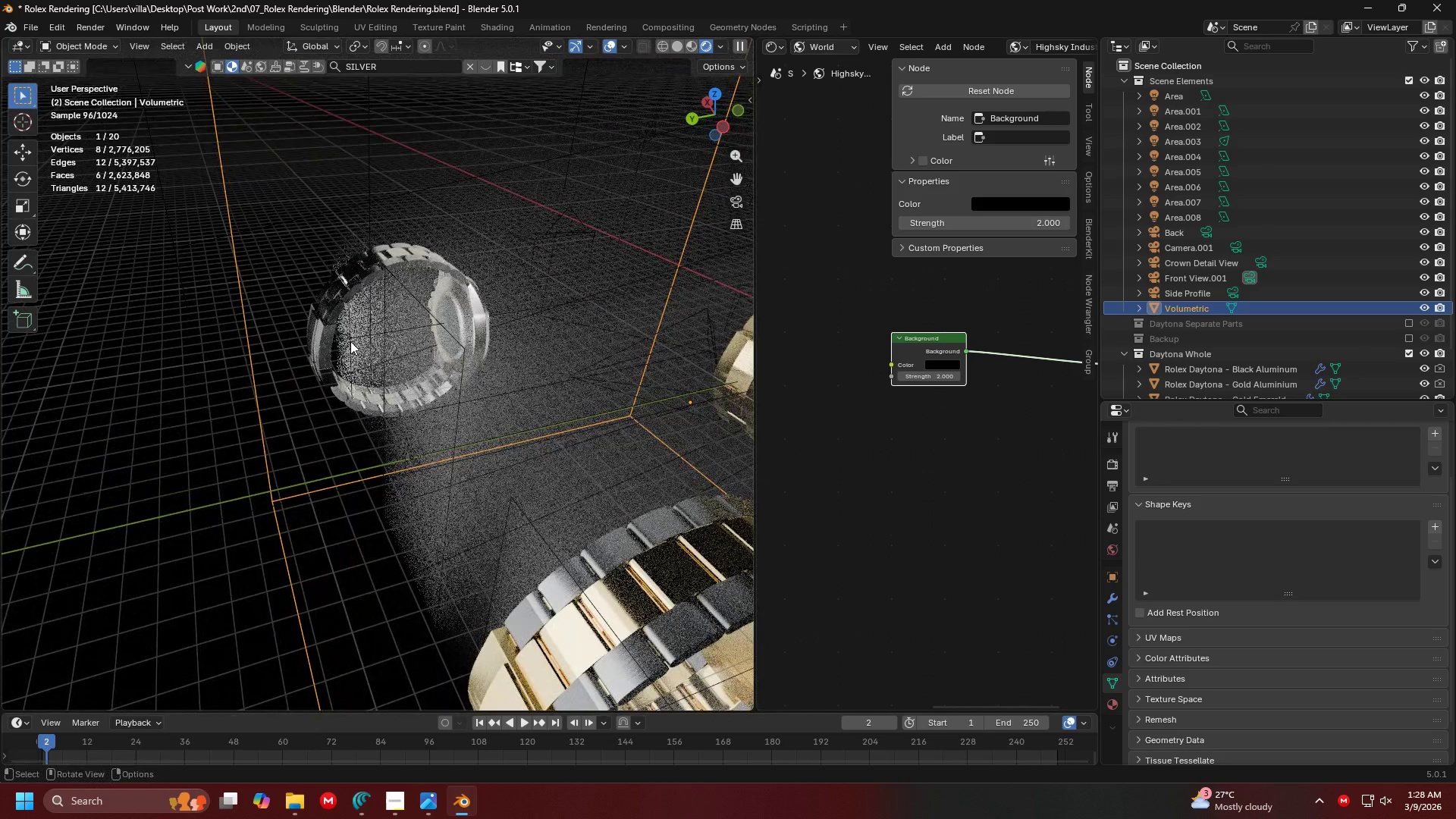 
triple_click([350, 335])
 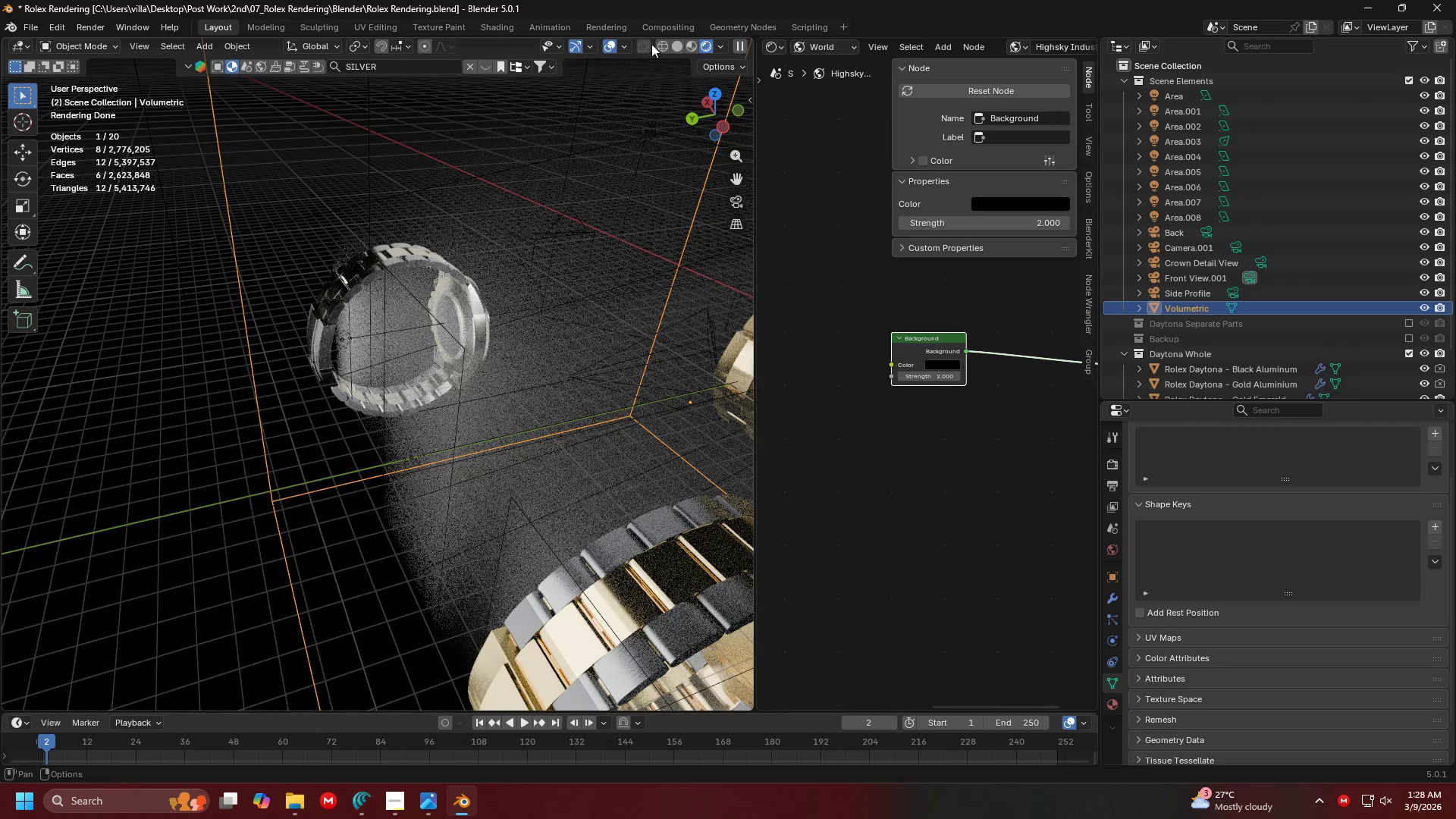 
left_click([678, 44])
 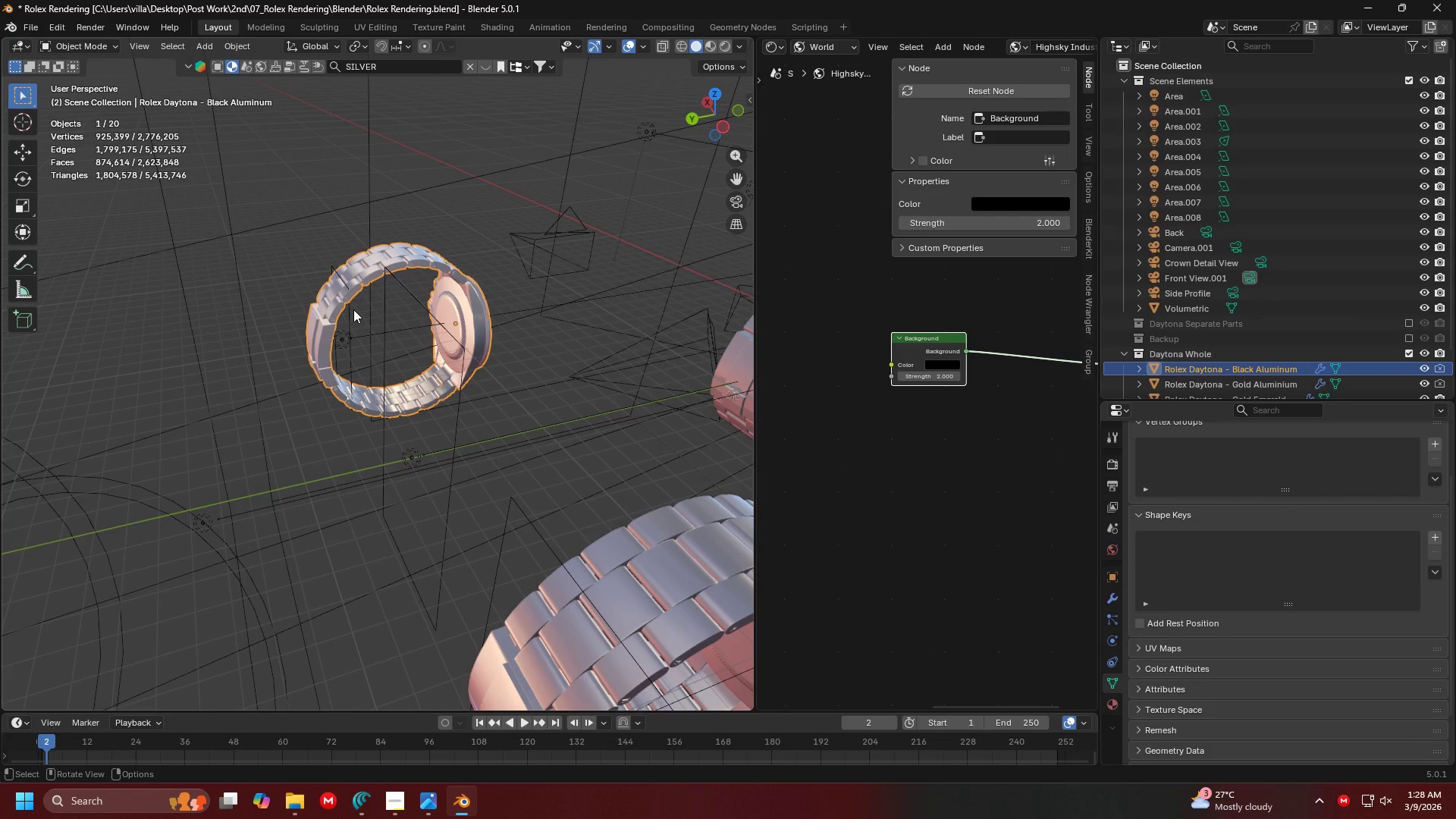 
double_click([350, 312])
 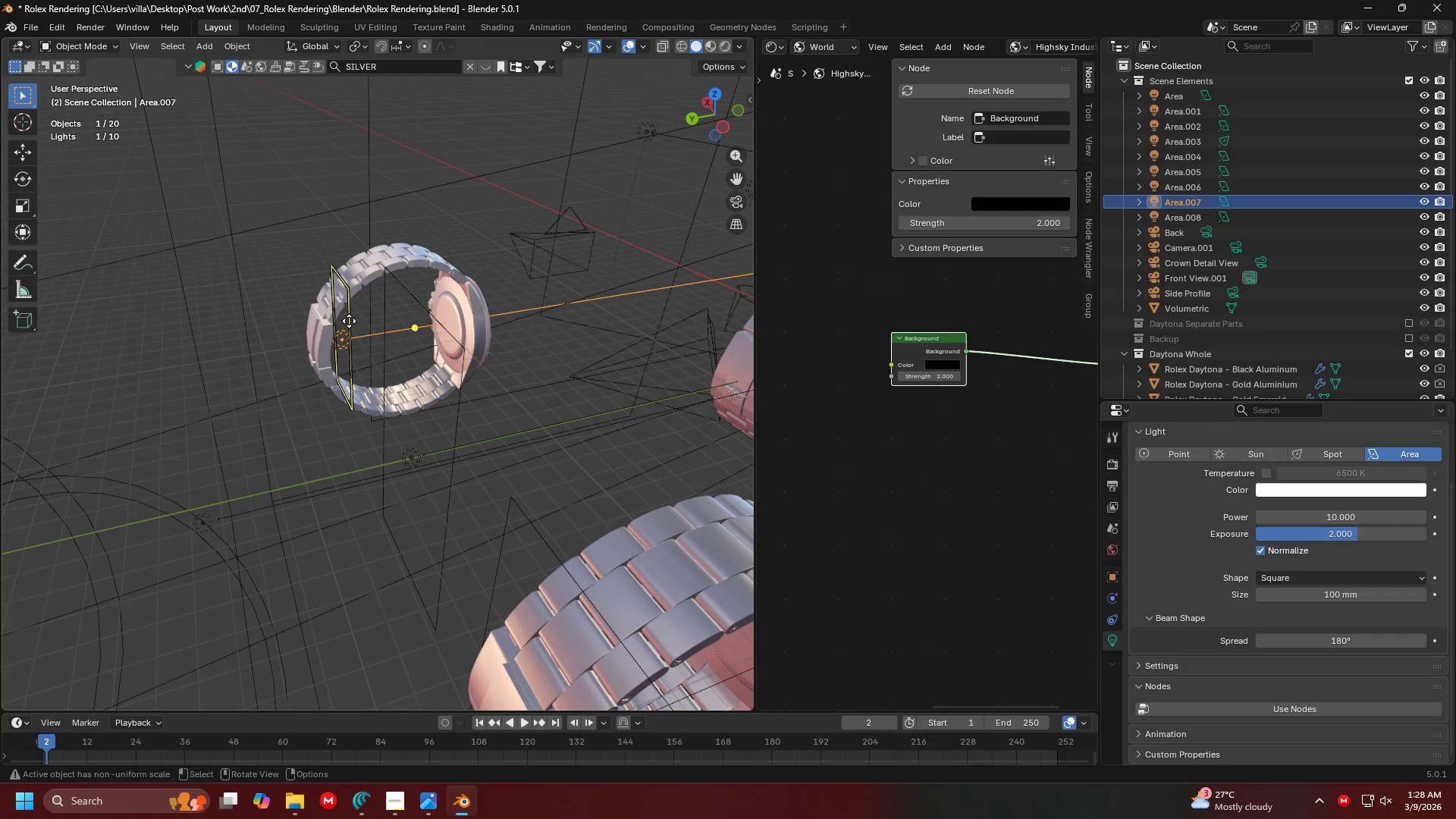 
key(G)
 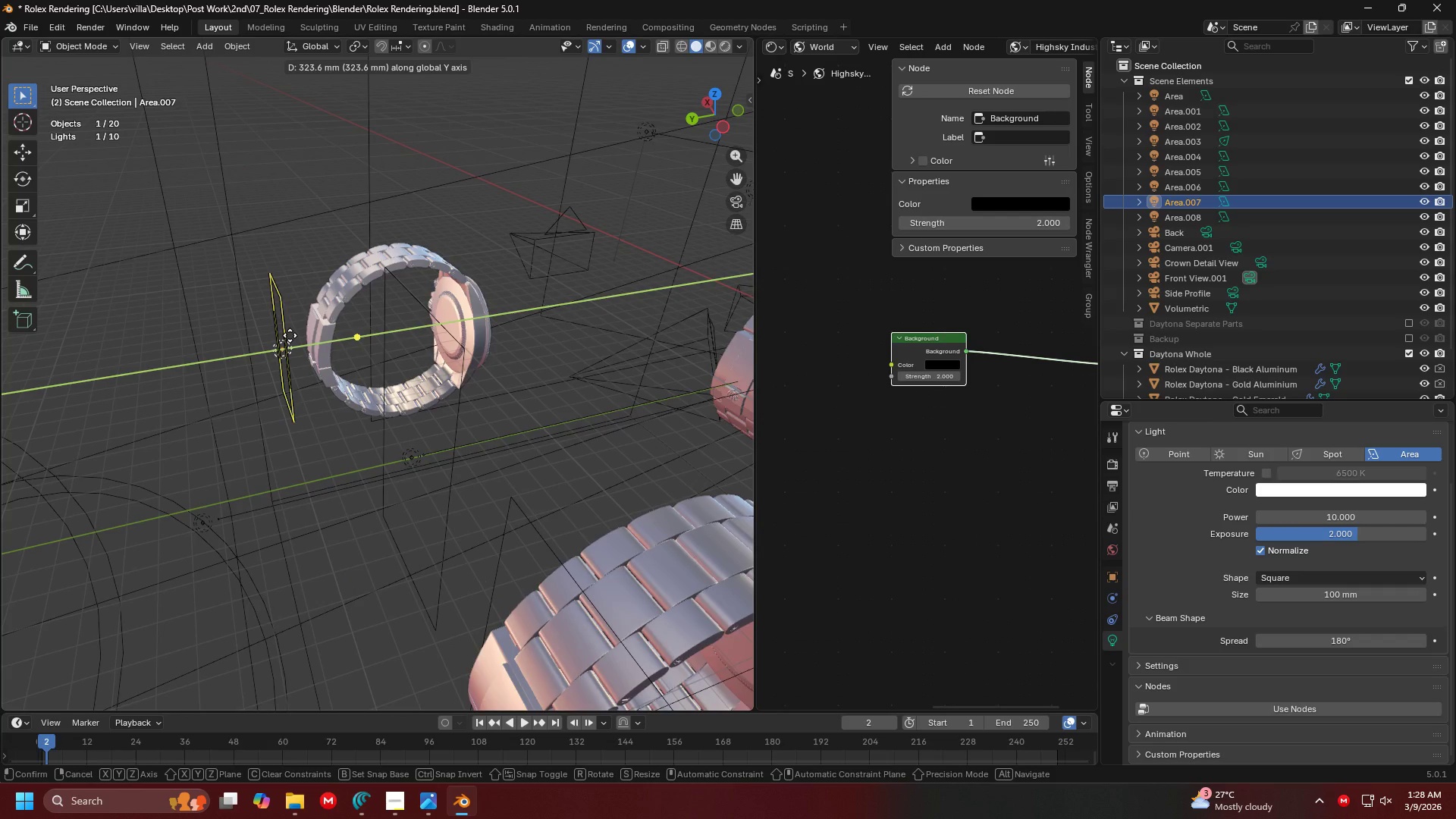 
left_click([290, 335])
 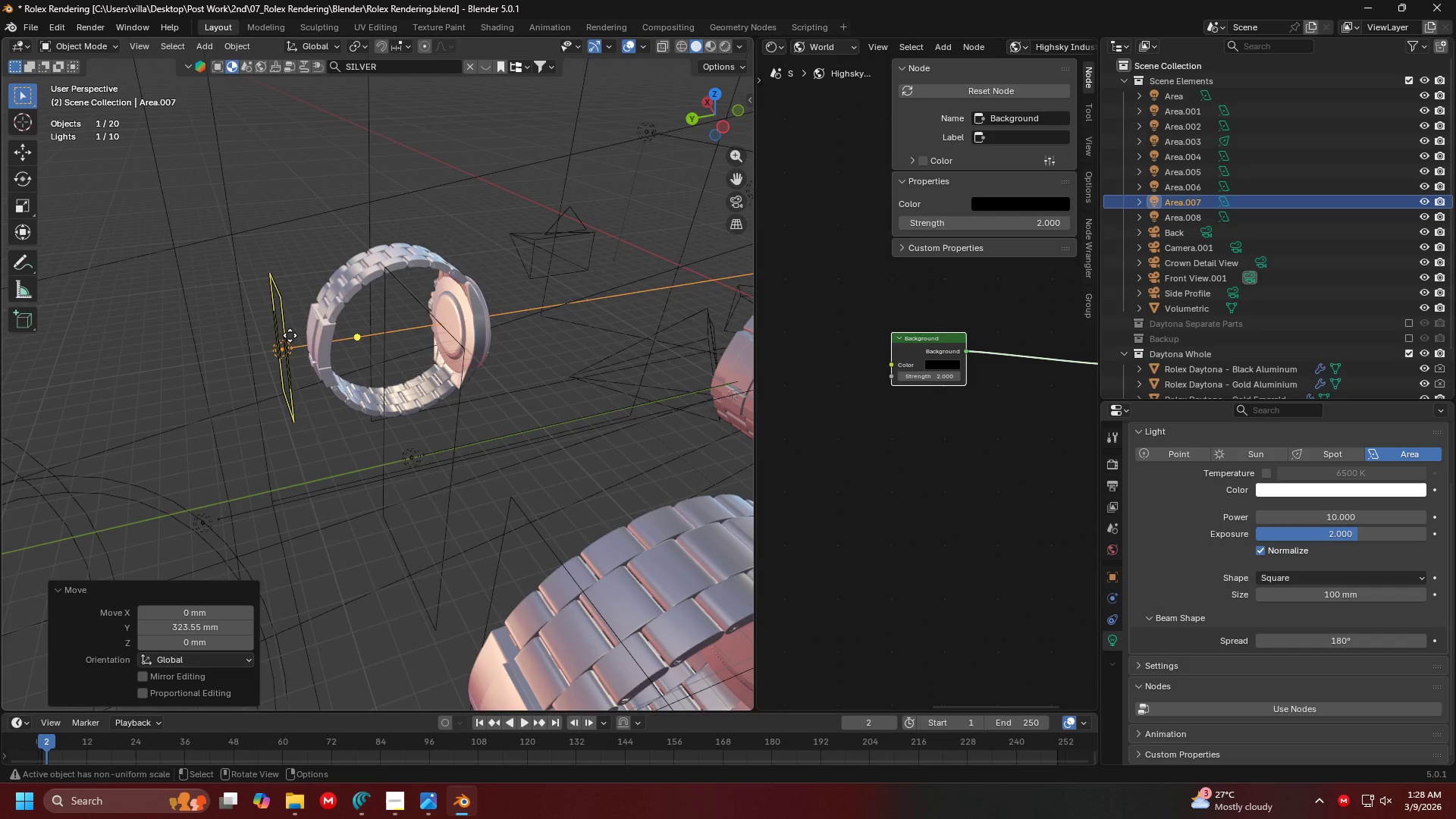 
key(Minus)
 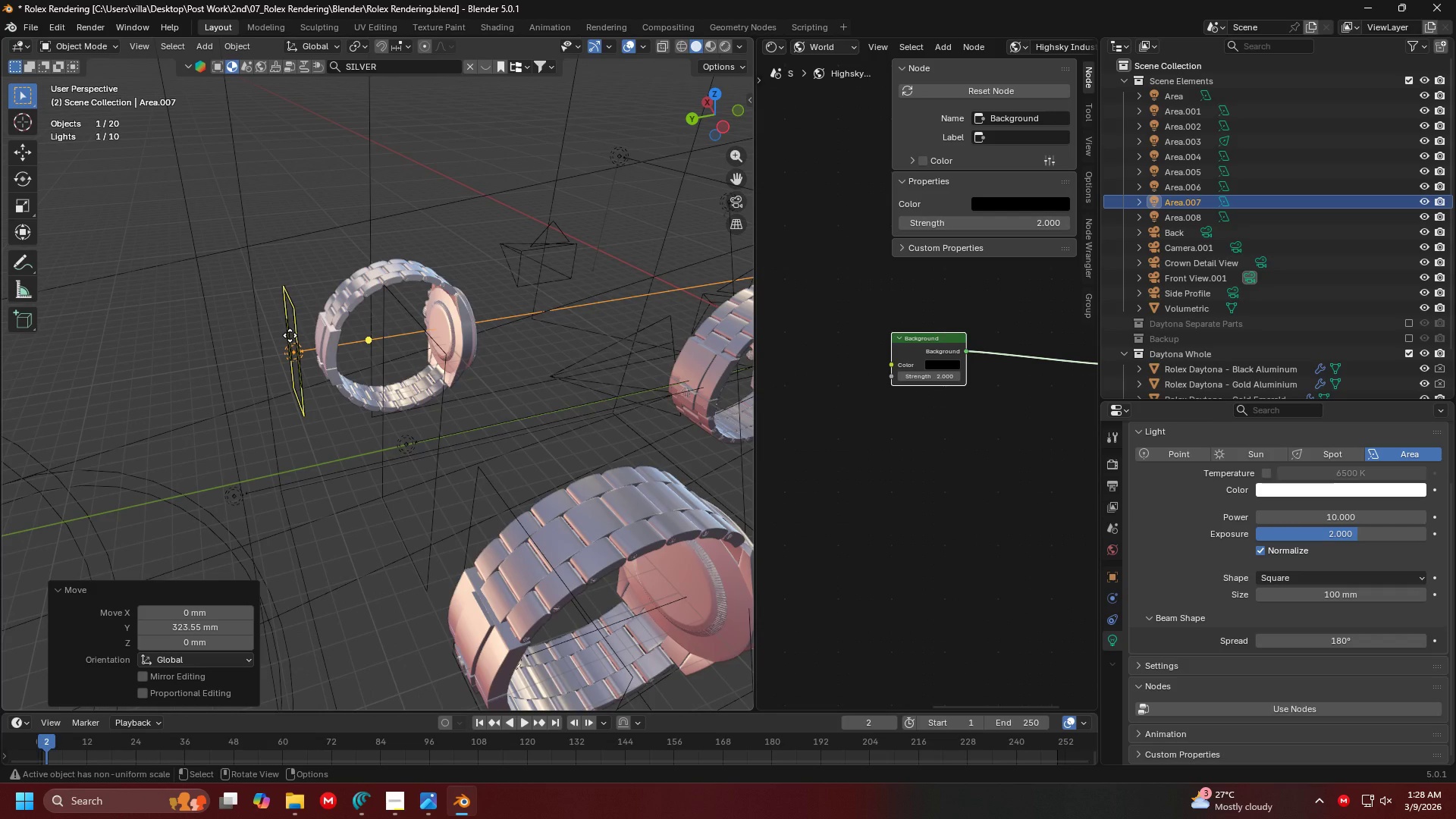 
key(0)
 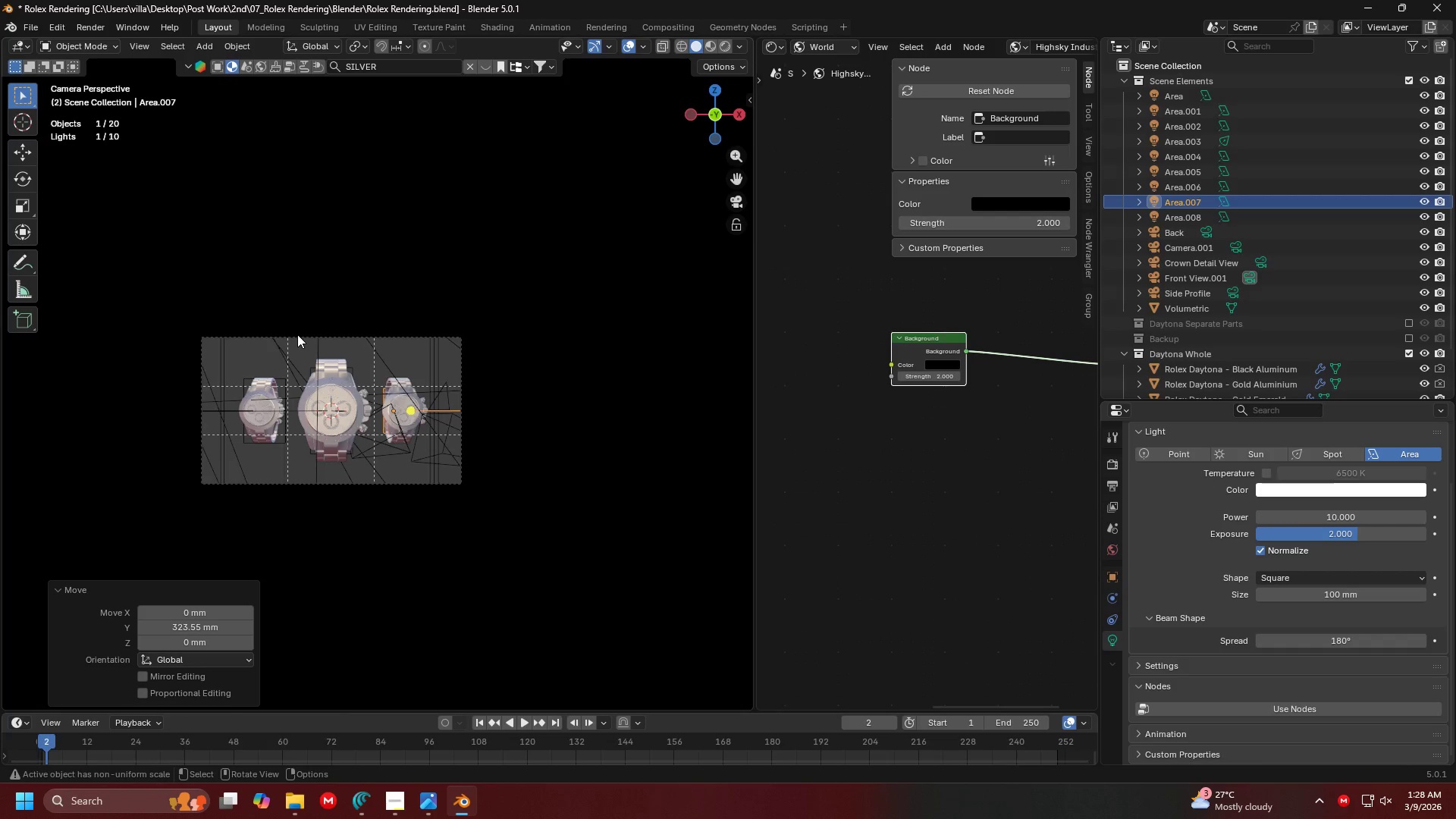 
scroll: coordinate [506, 447], scroll_direction: up, amount: 9.0
 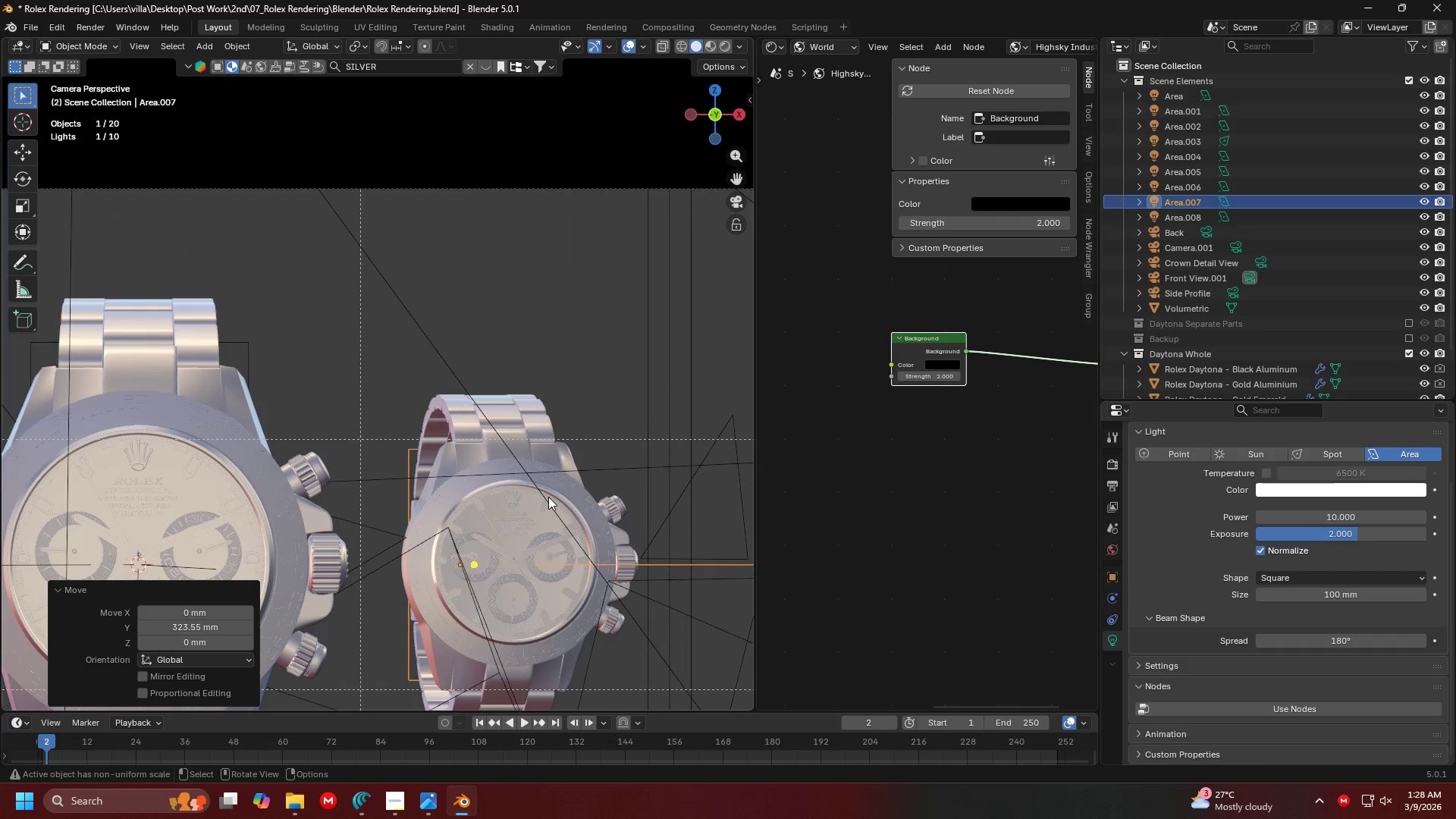 
key(G)
 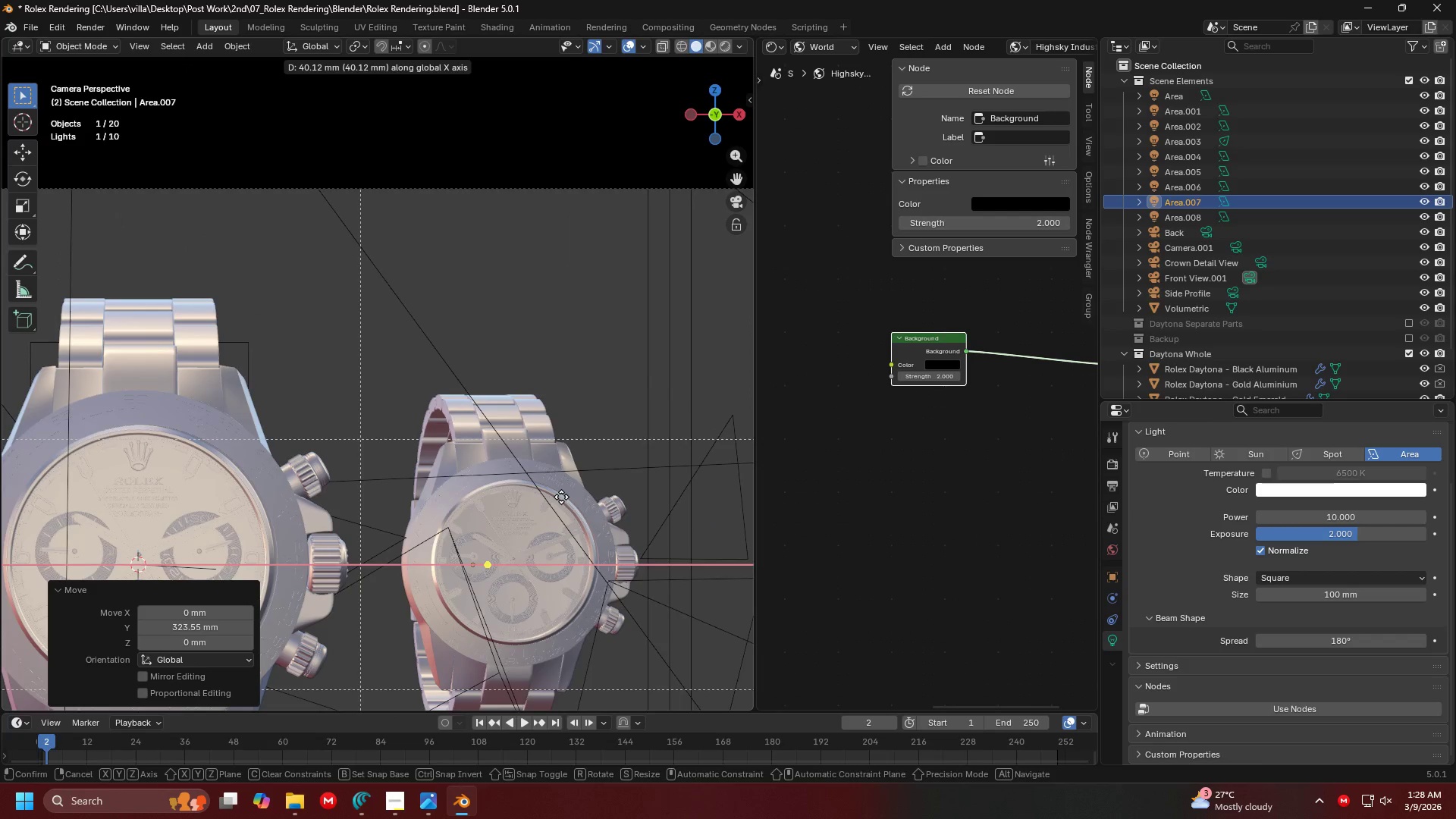 
left_click([561, 497])
 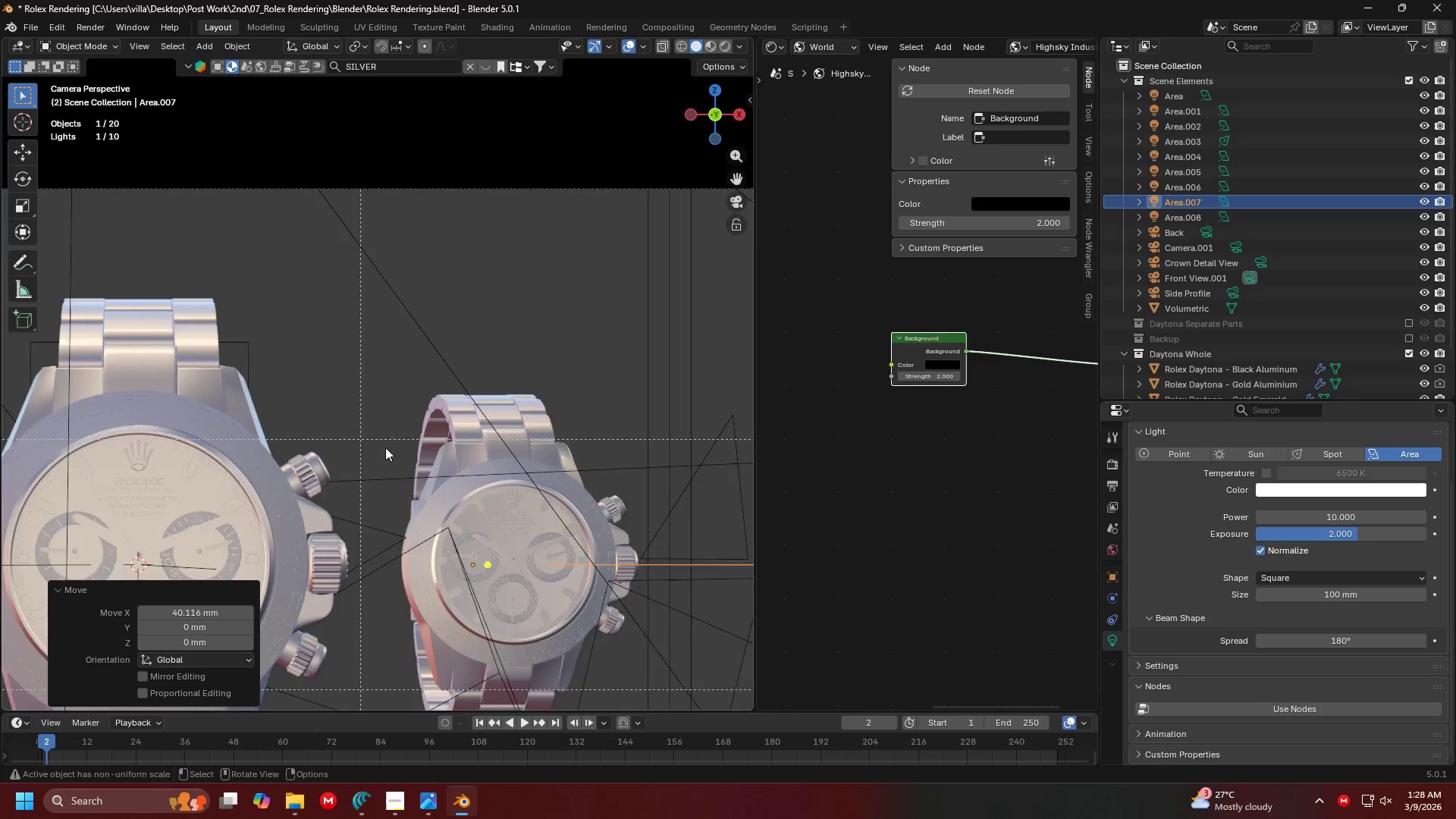 
scroll: coordinate [358, 449], scroll_direction: down, amount: 4.0
 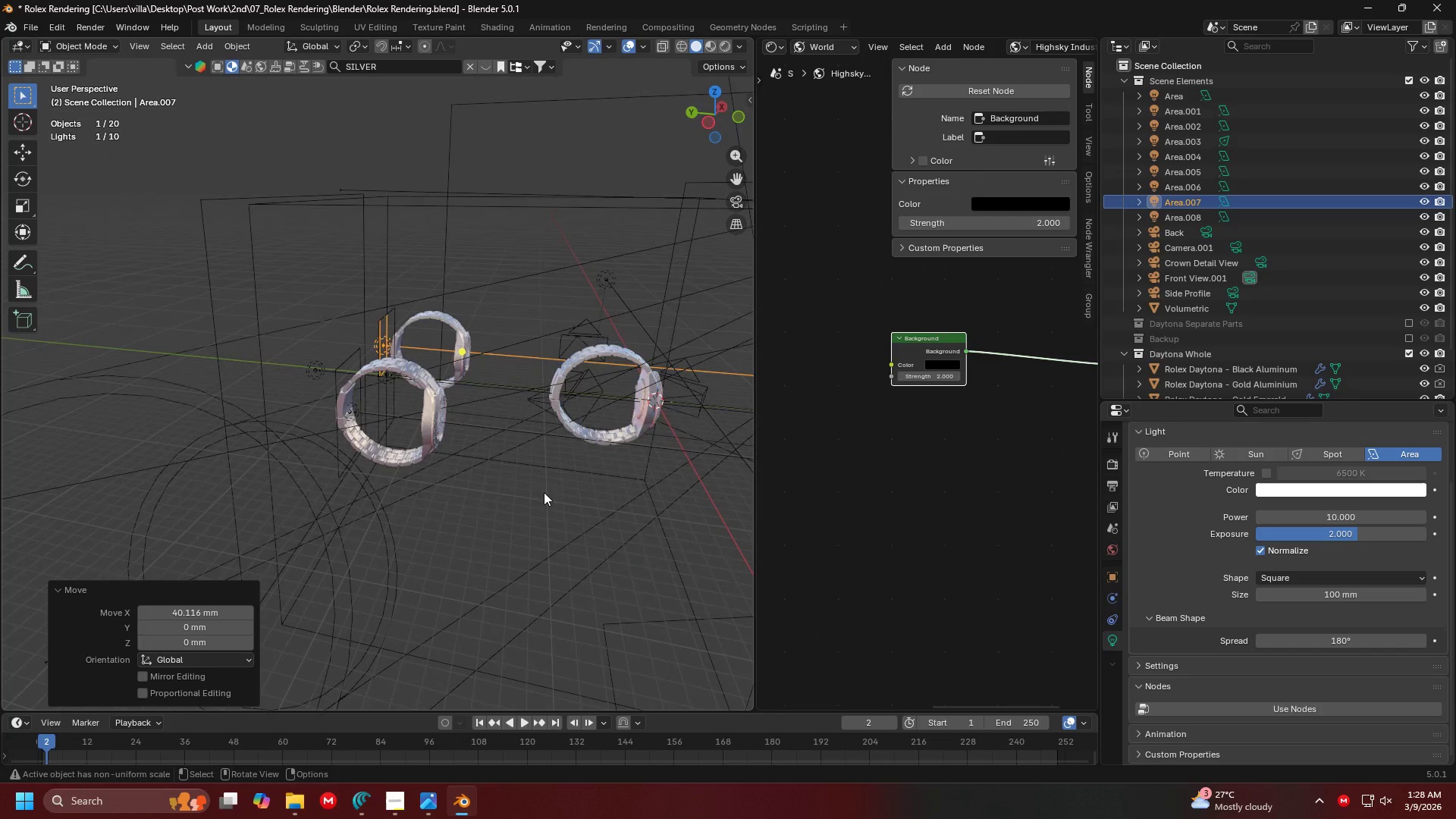 
key(Shift+ShiftLeft)
 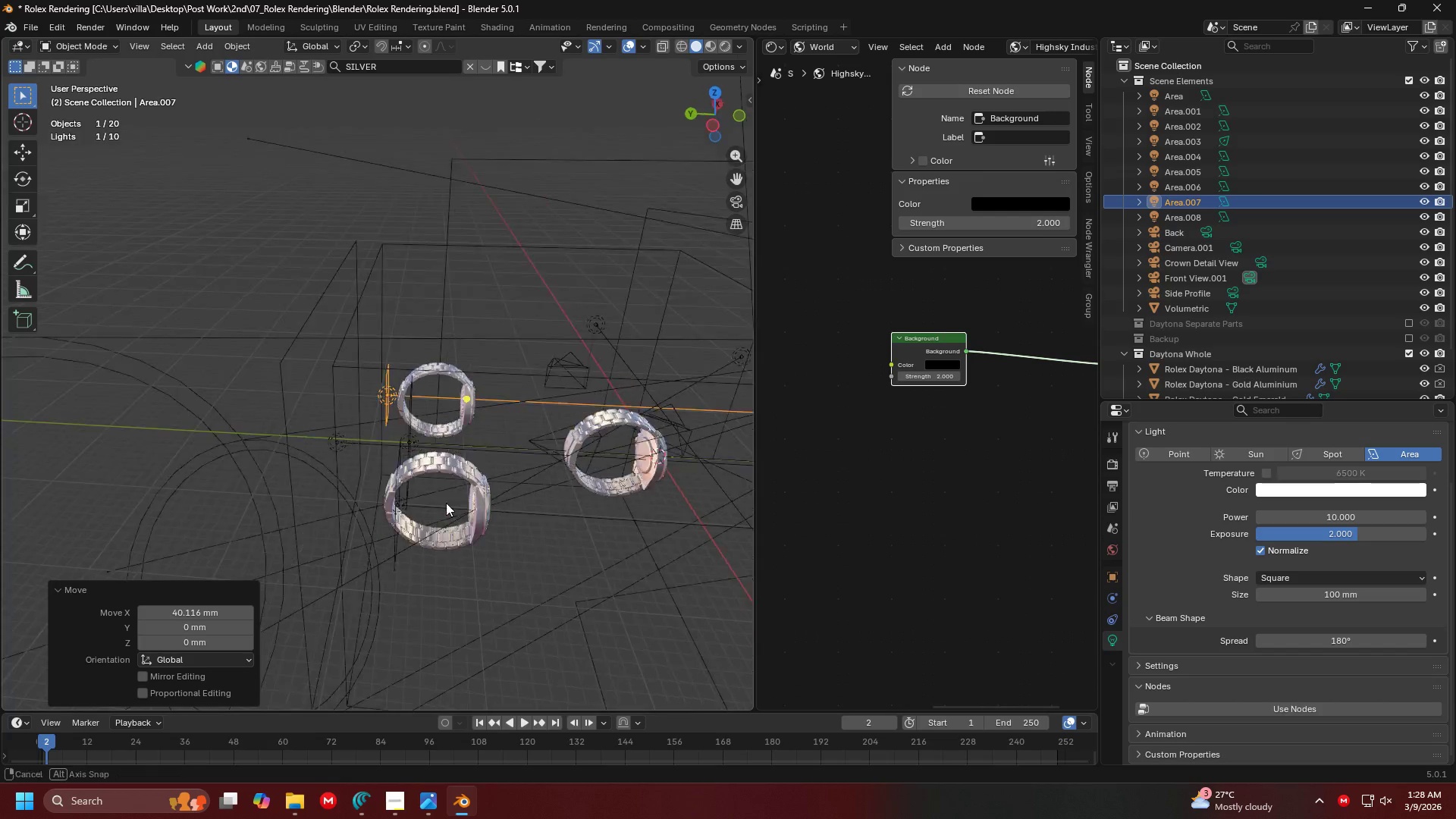 
scroll: coordinate [546, 544], scroll_direction: up, amount: 5.0
 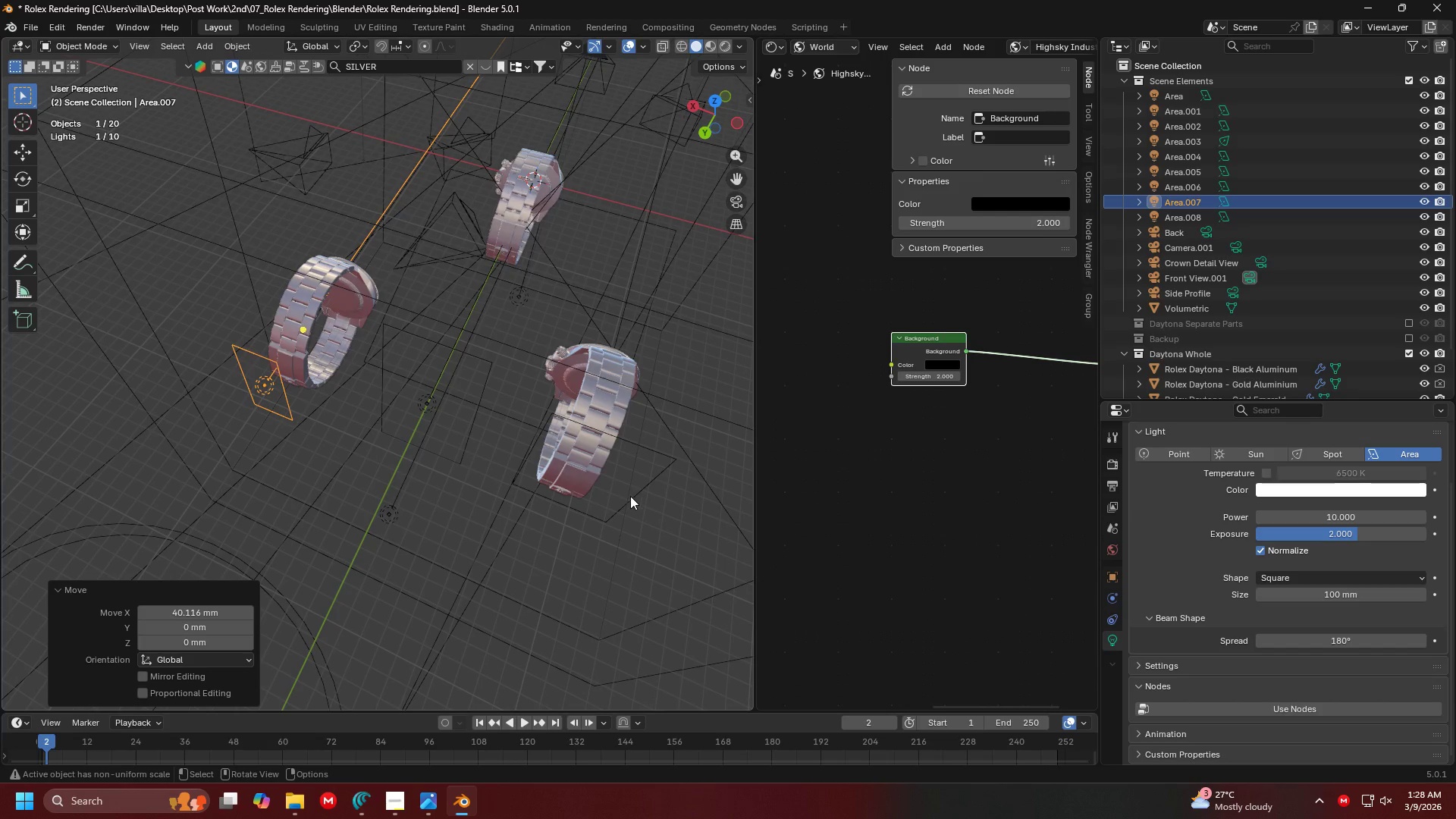 
left_click([648, 449])
 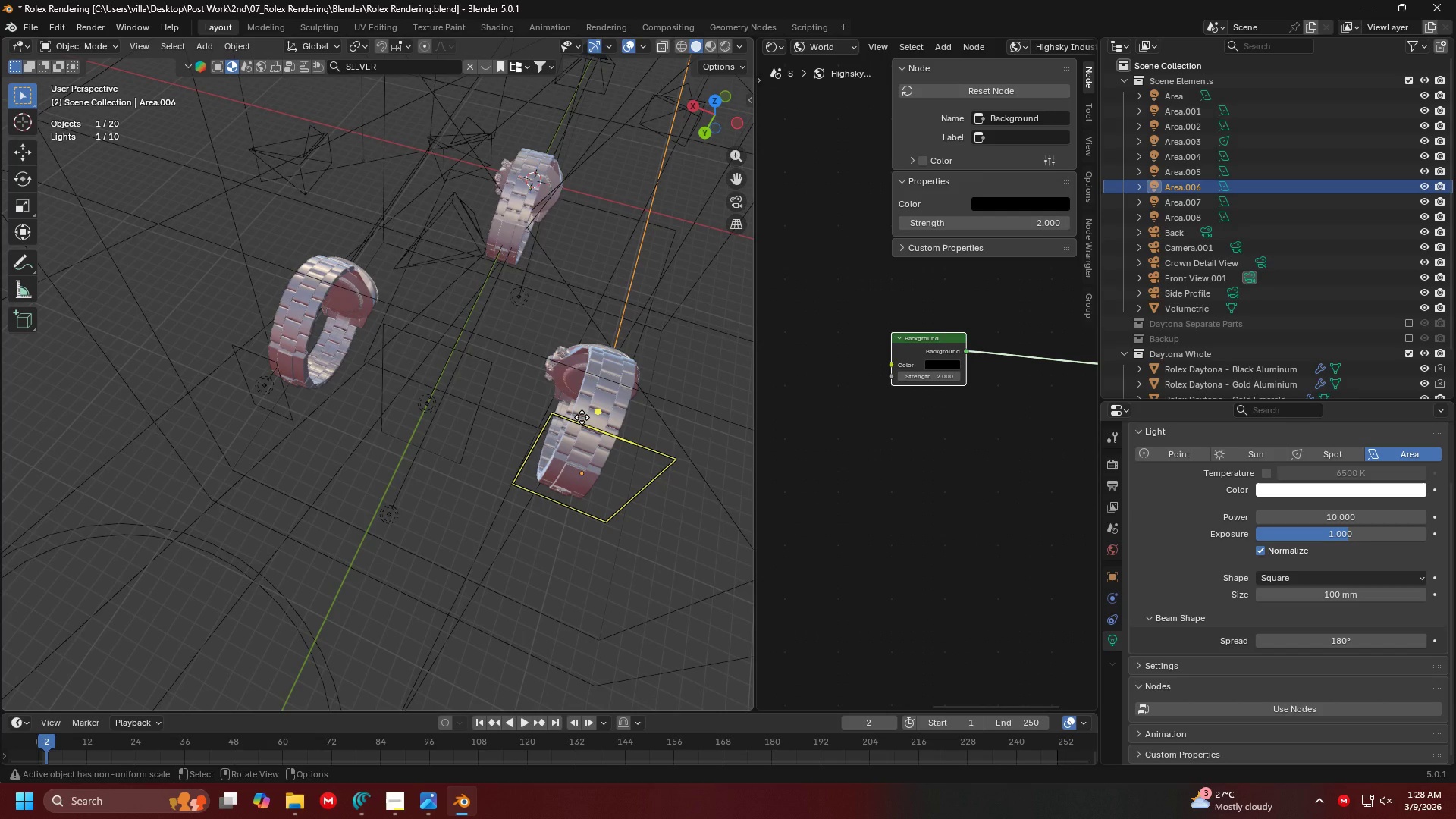 
type(0z)
 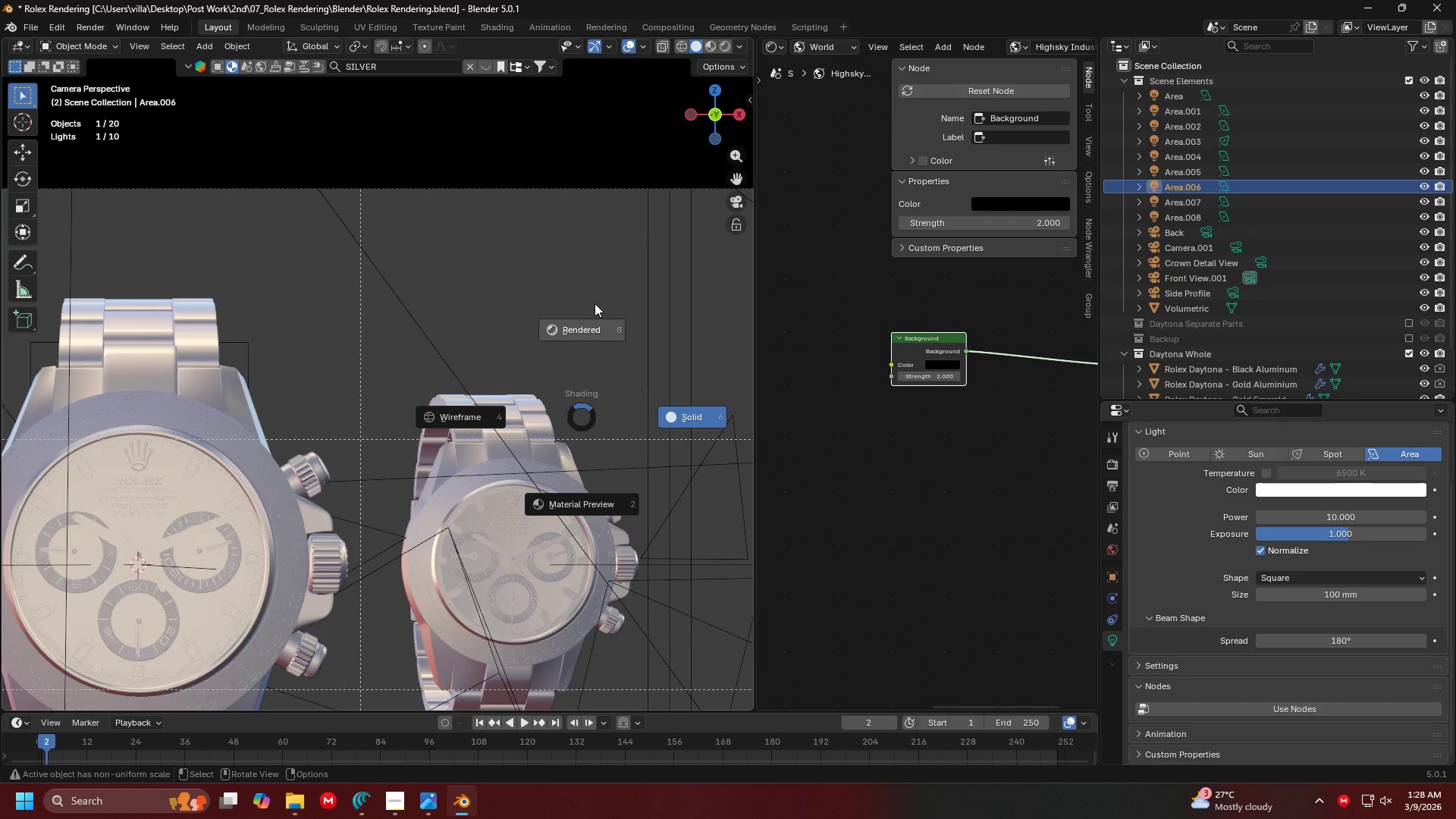 
scroll: coordinate [582, 417], scroll_direction: up, amount: 4.0
 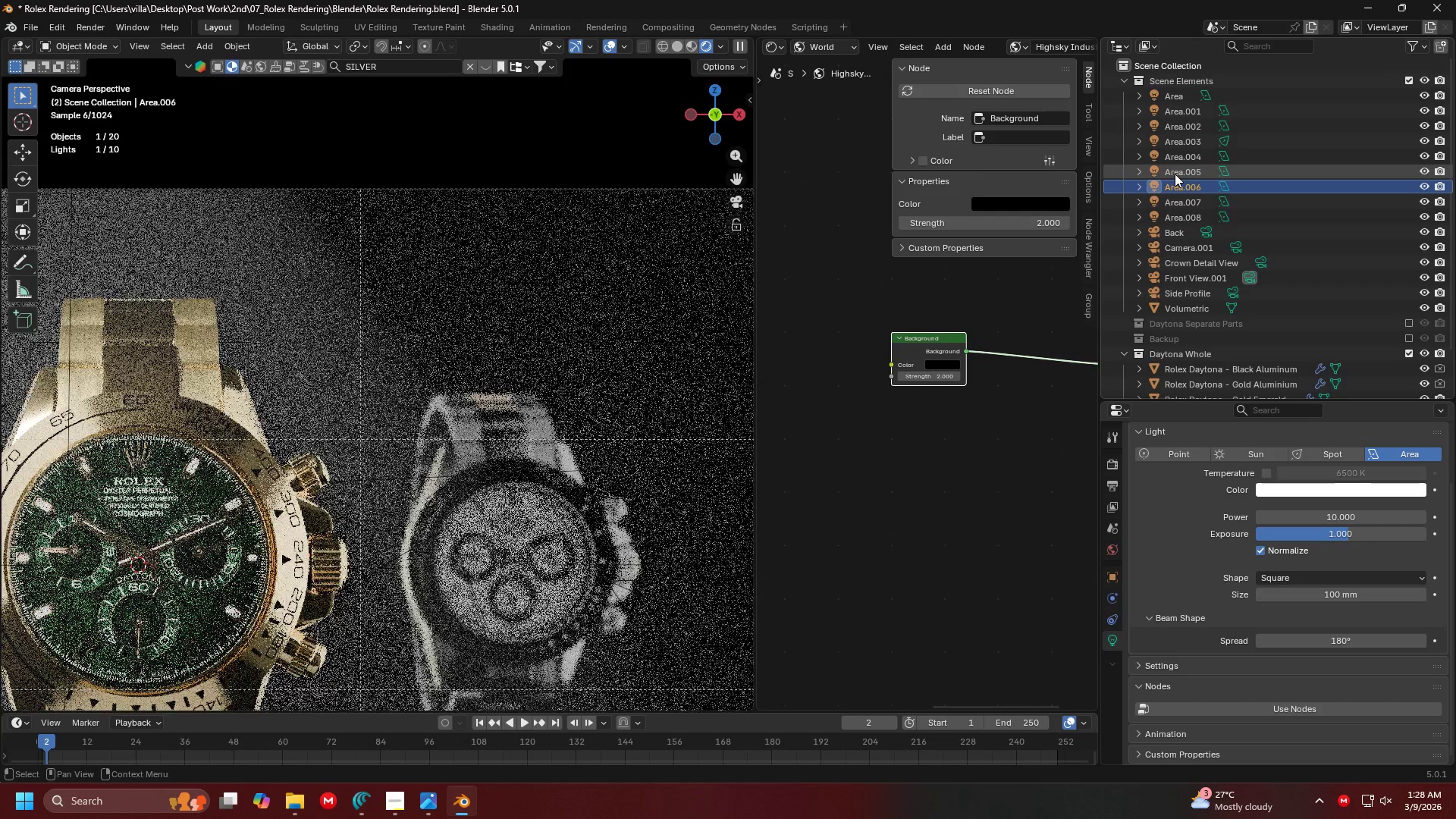 
left_click([1182, 201])
 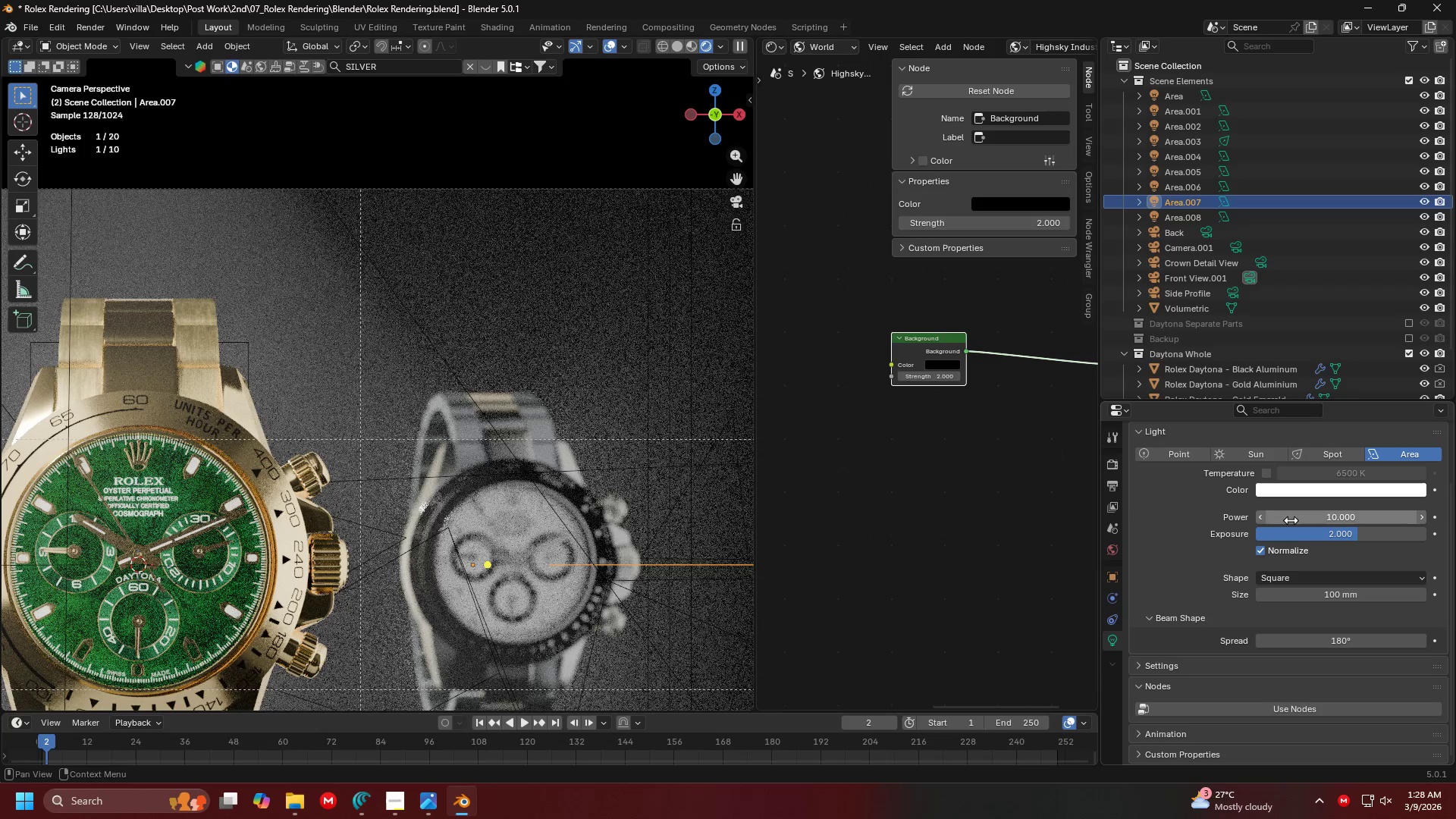 
left_click([1309, 534])
 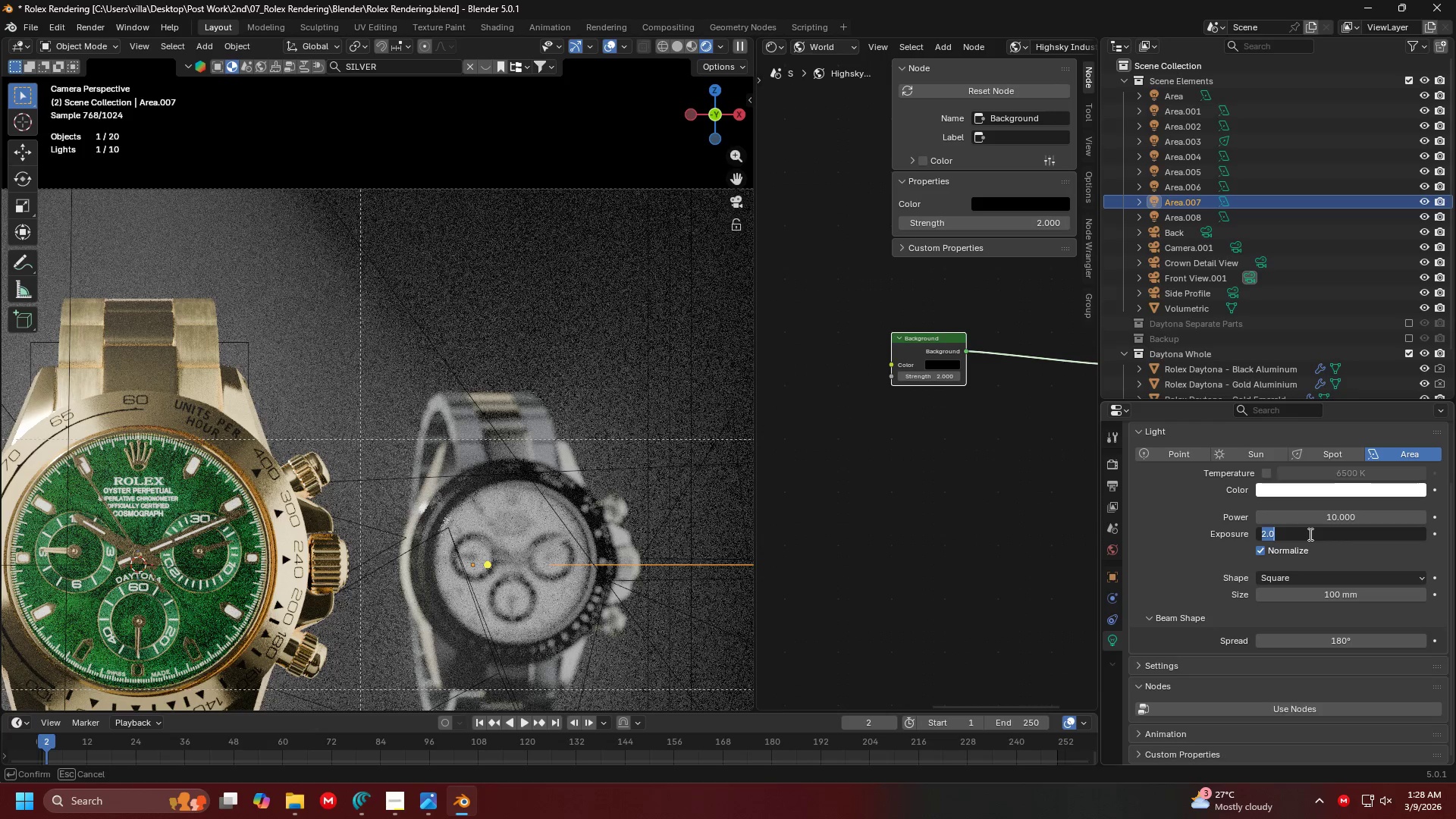 
key(3)
 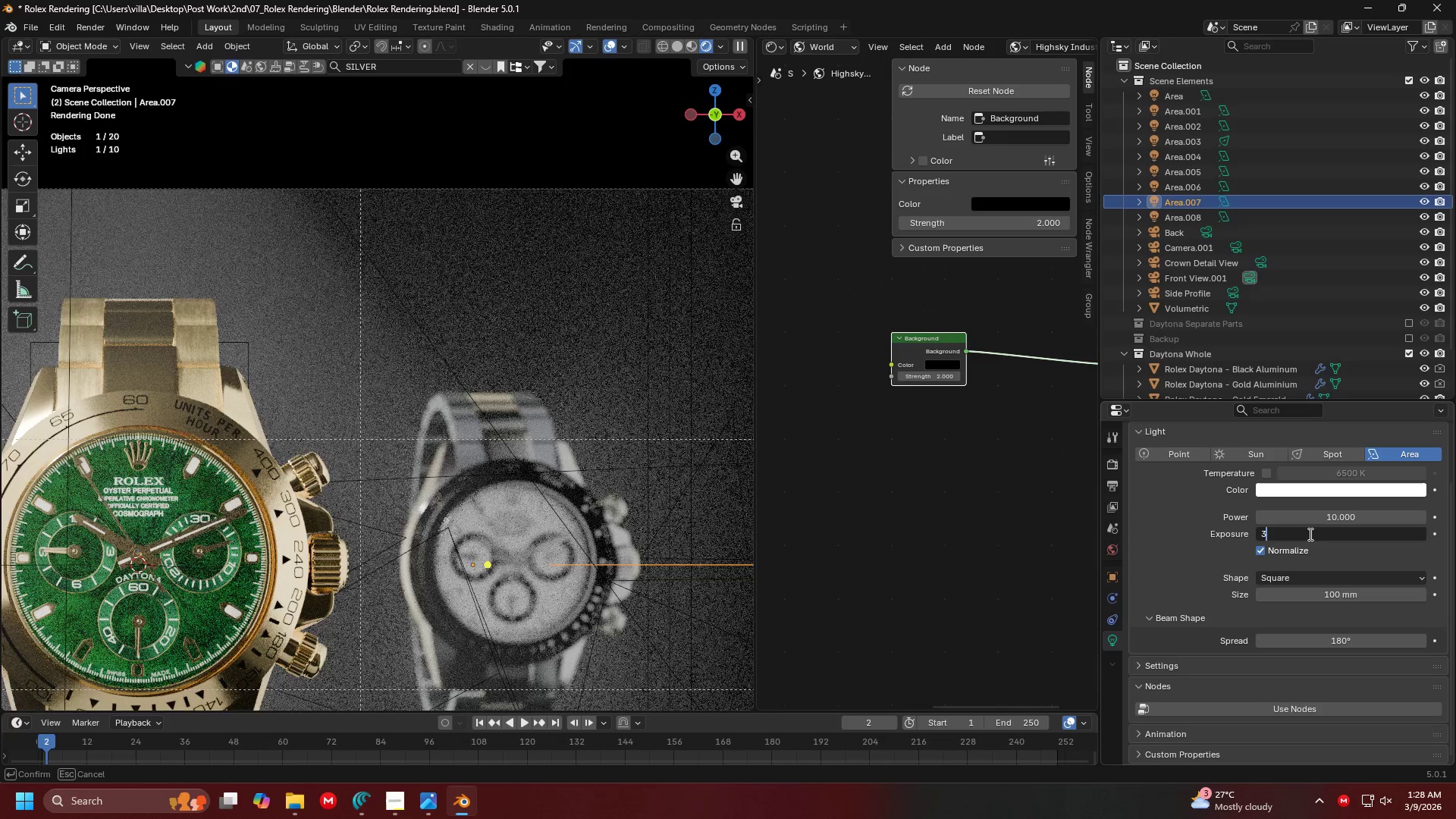 
key(Enter)
 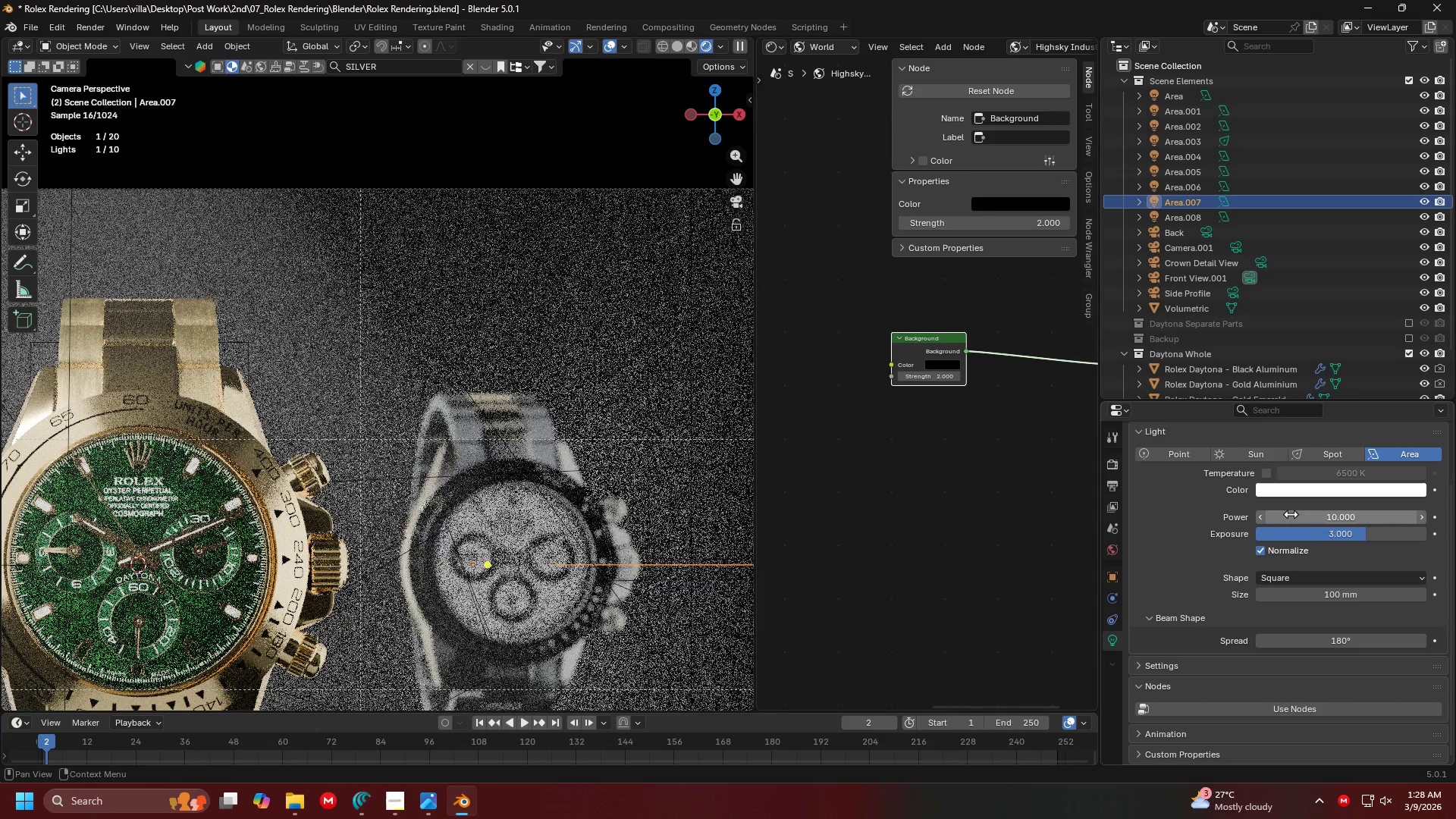 
scroll: coordinate [590, 383], scroll_direction: down, amount: 4.0
 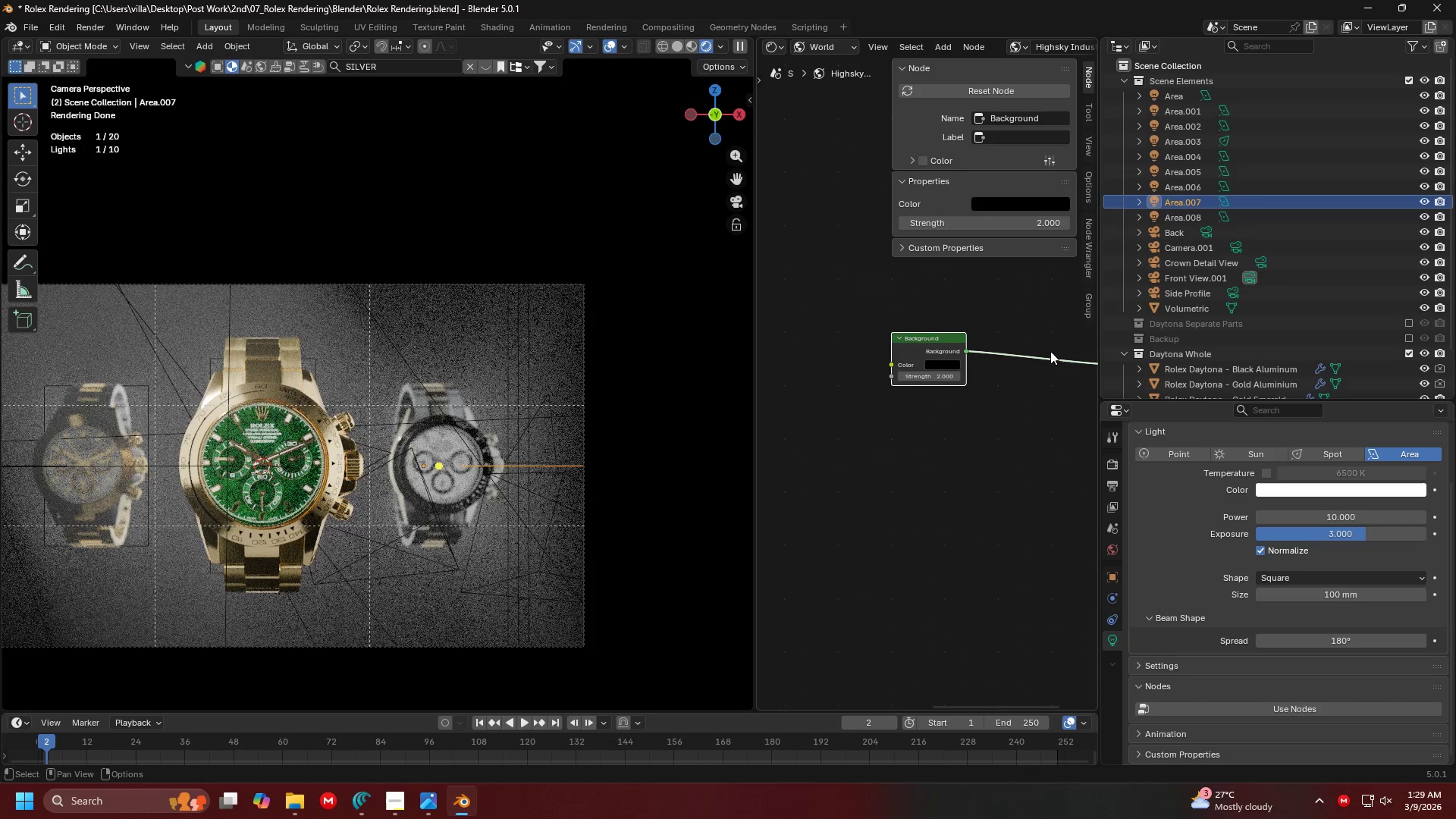 
wait(5.51)
 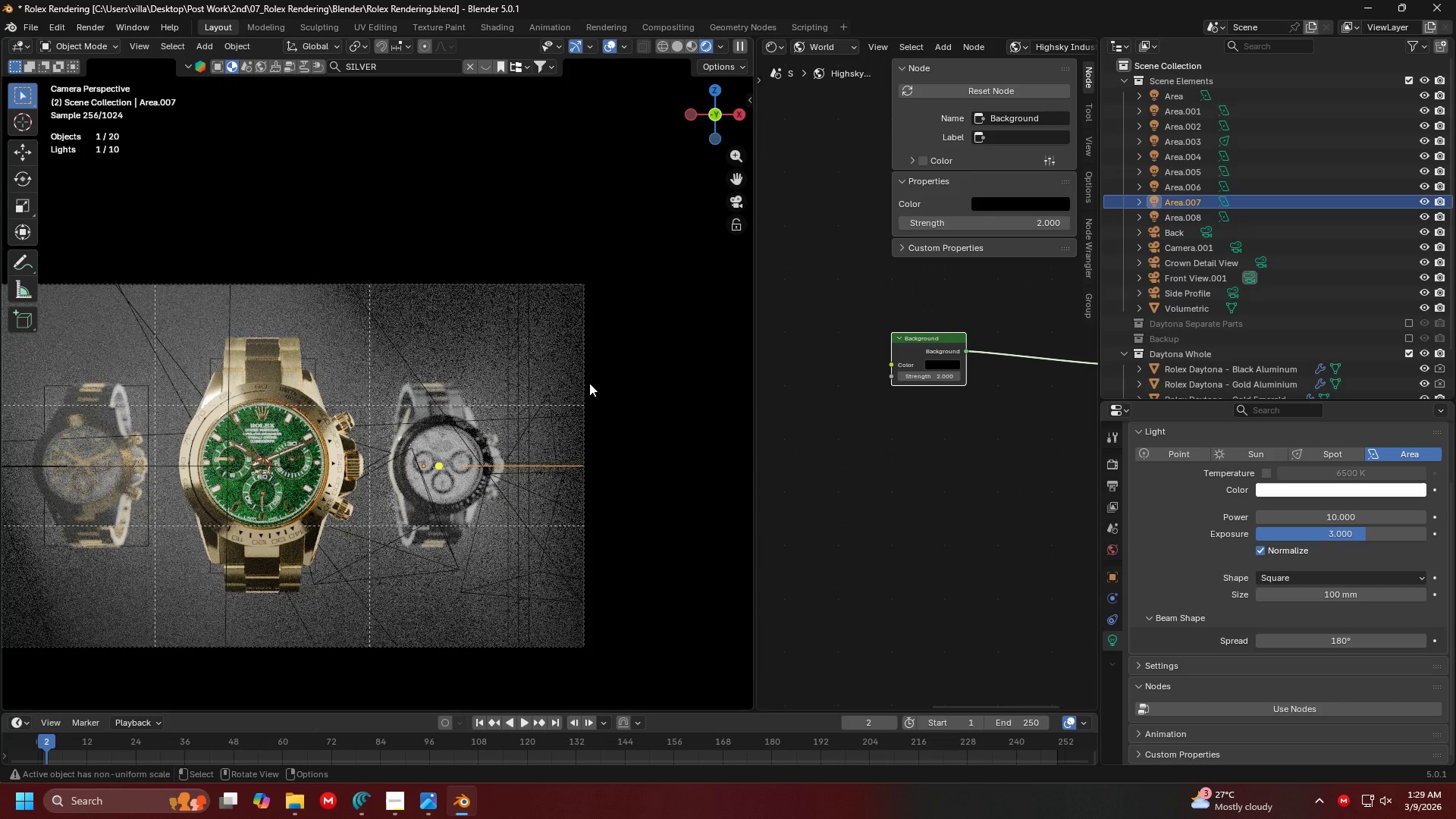 
left_click([1313, 527])
 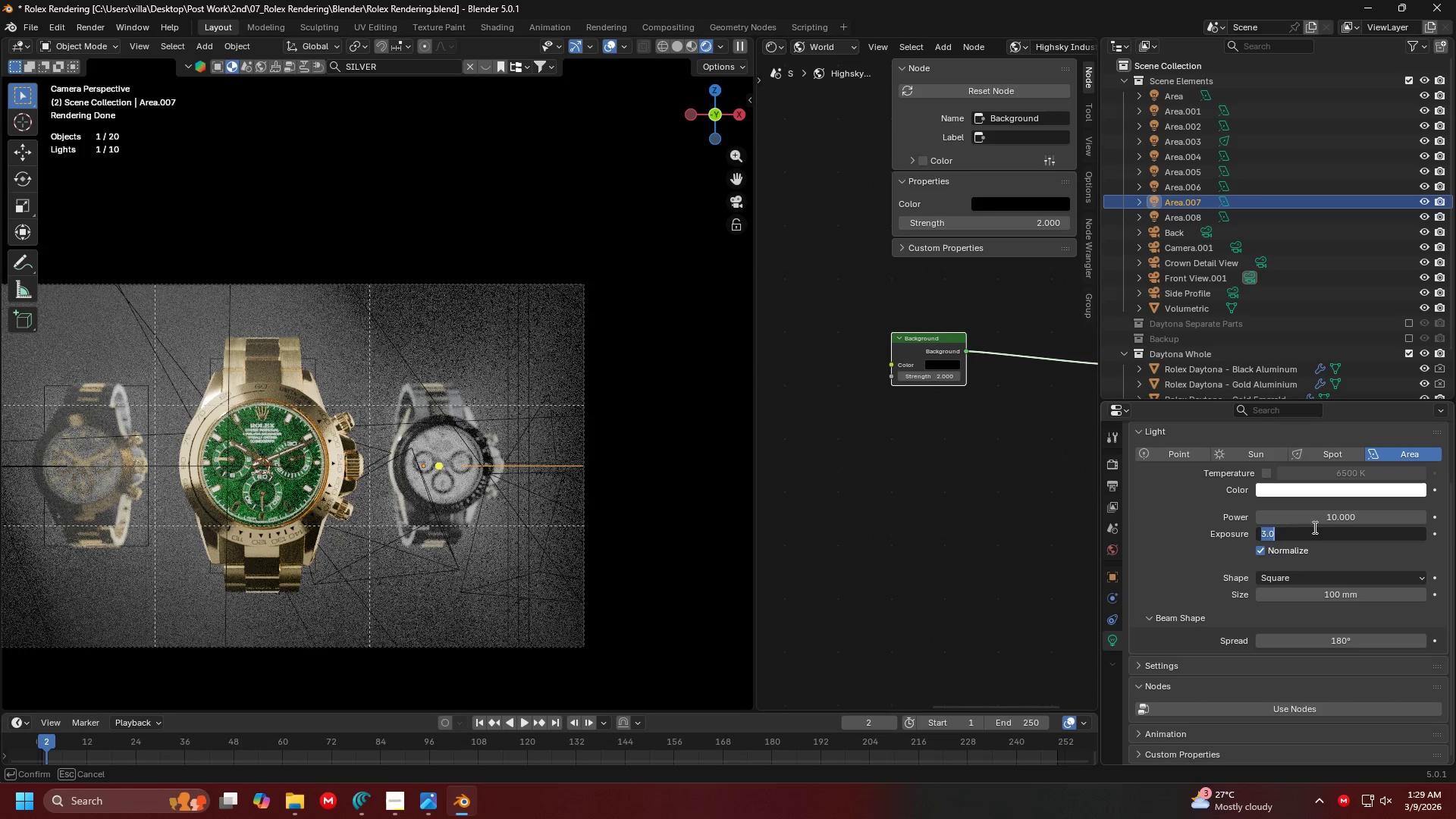 
key(2)
 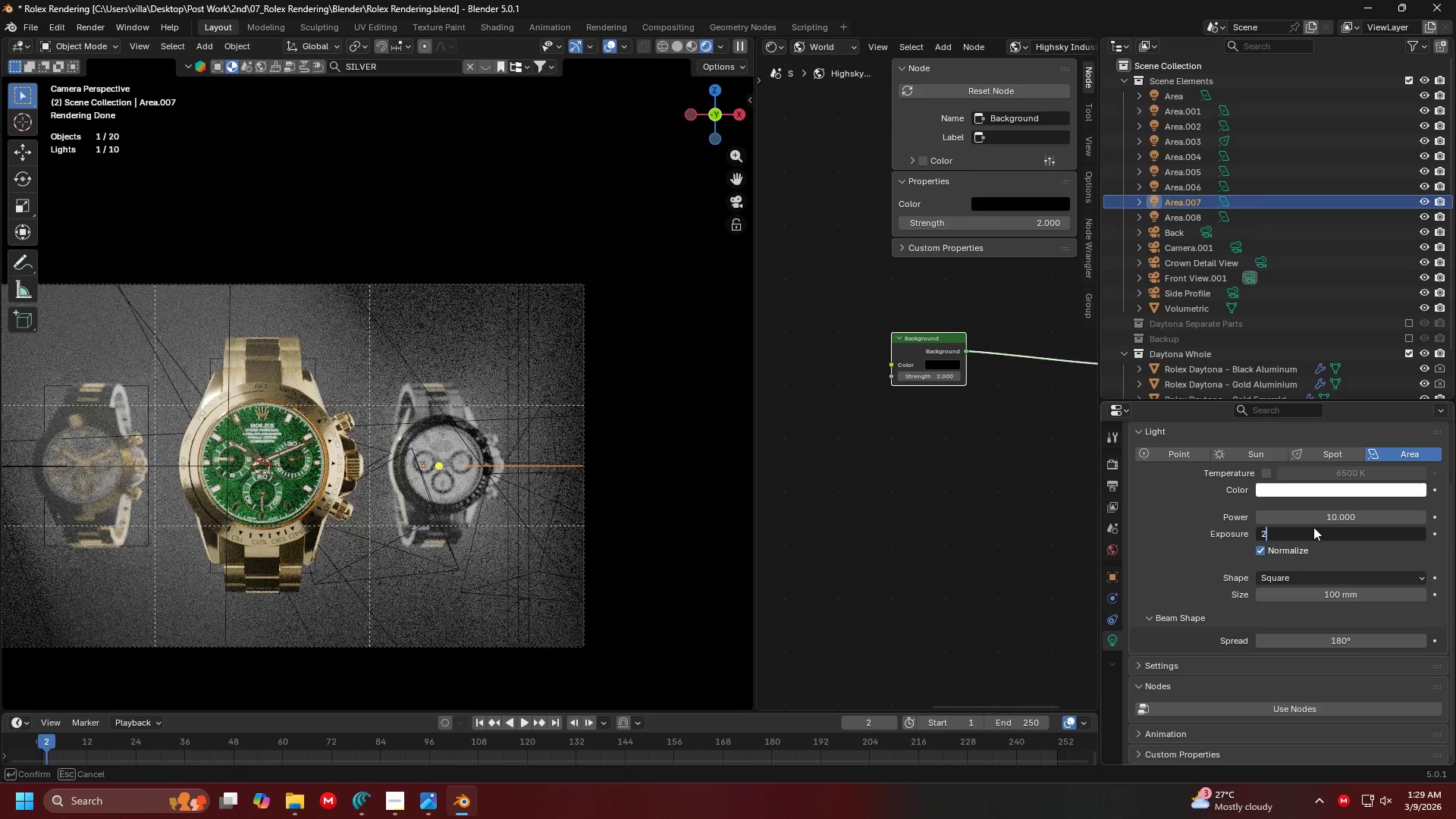 
key(Enter)
 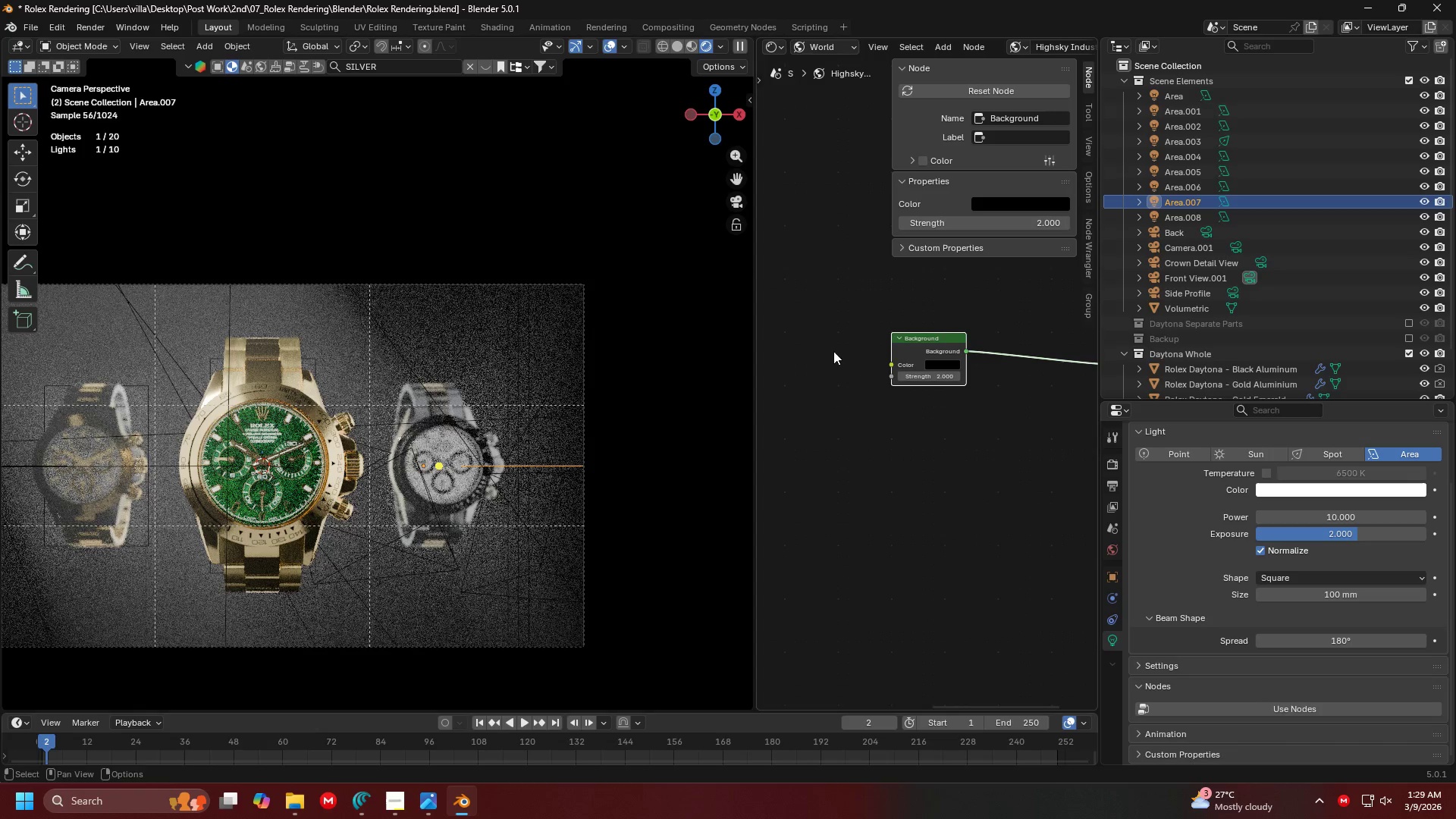 
hold_key(key=ShiftLeft, duration=0.36)
 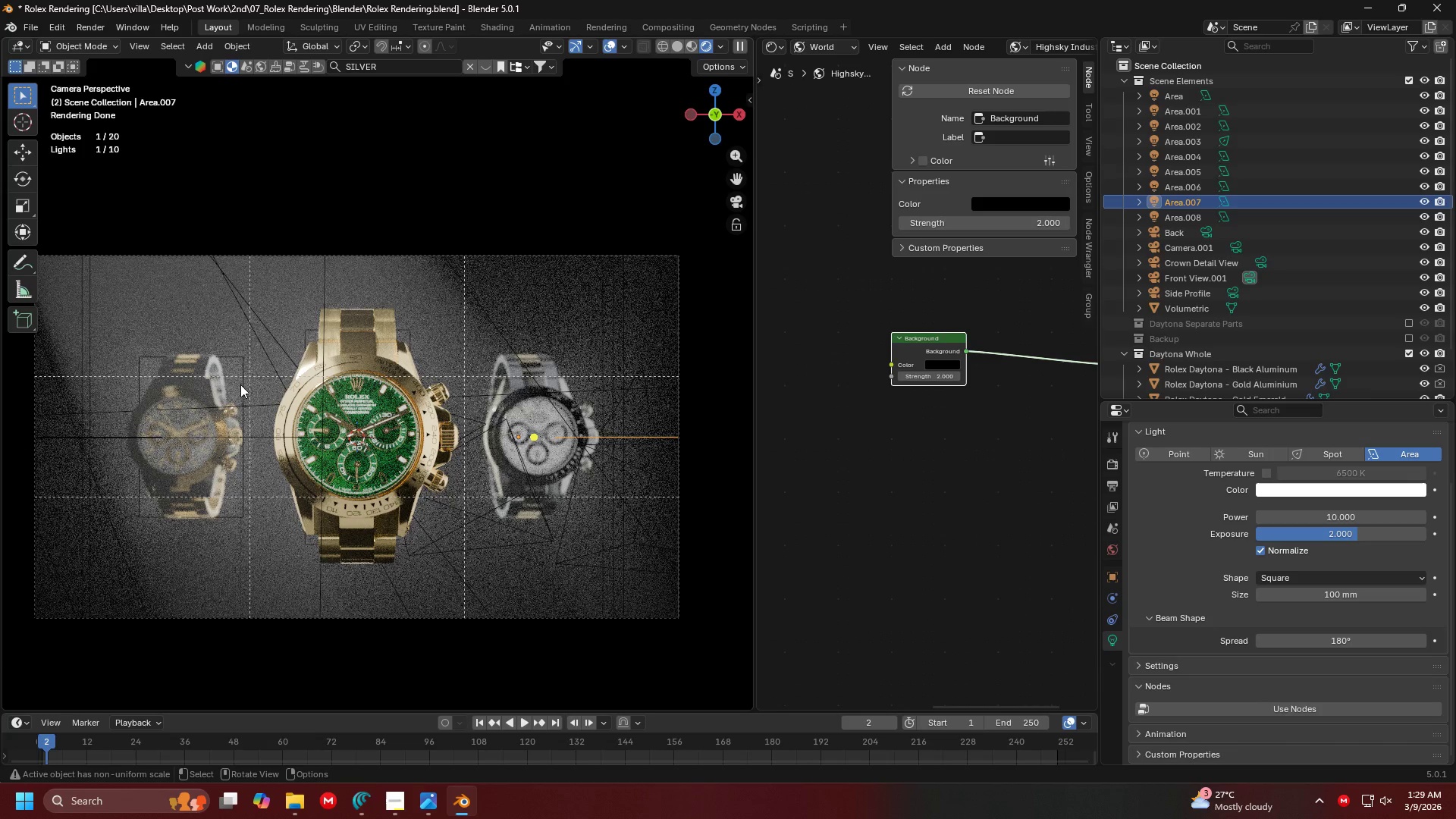 
double_click([241, 360])
 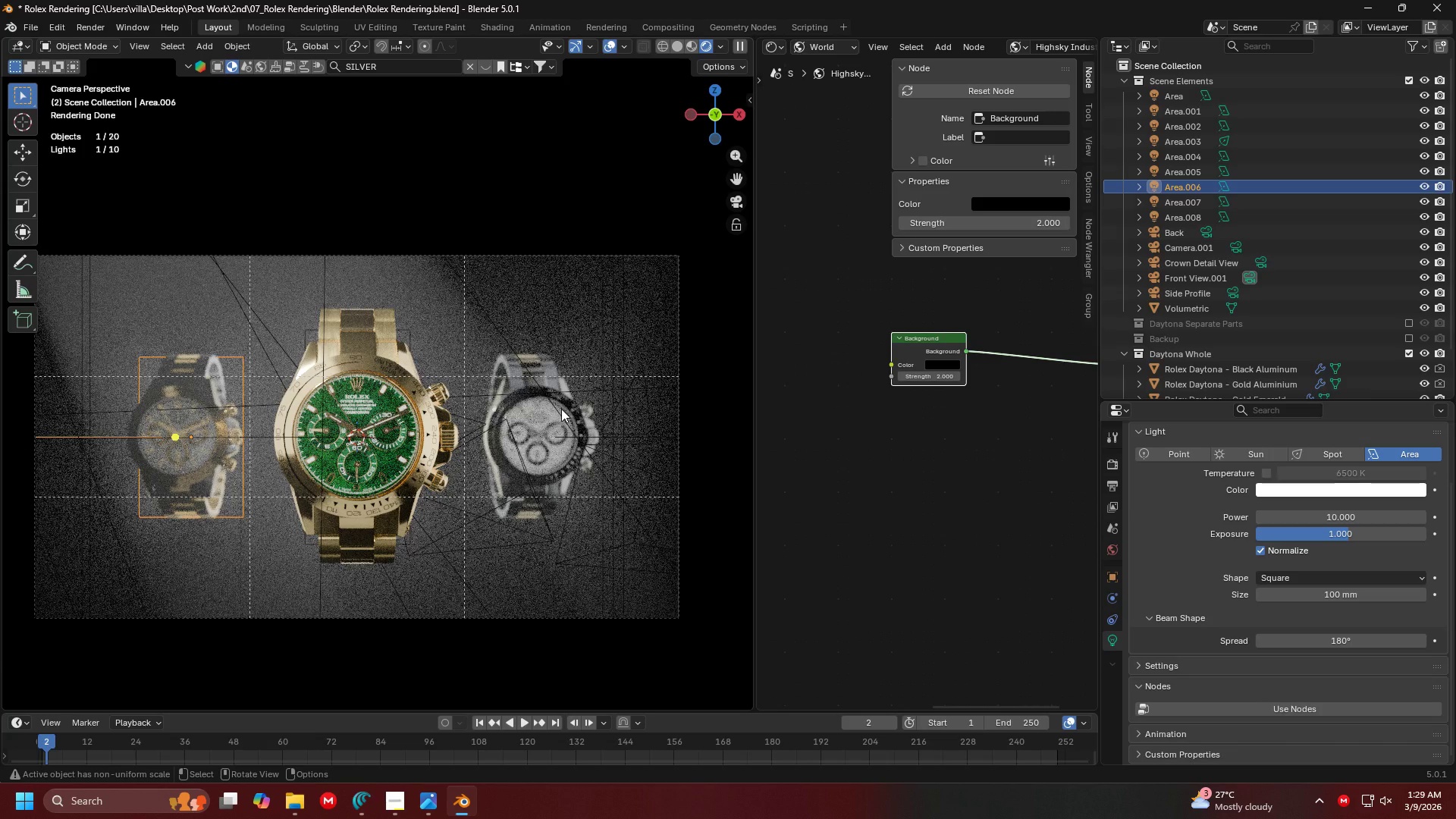 
type(sx)
 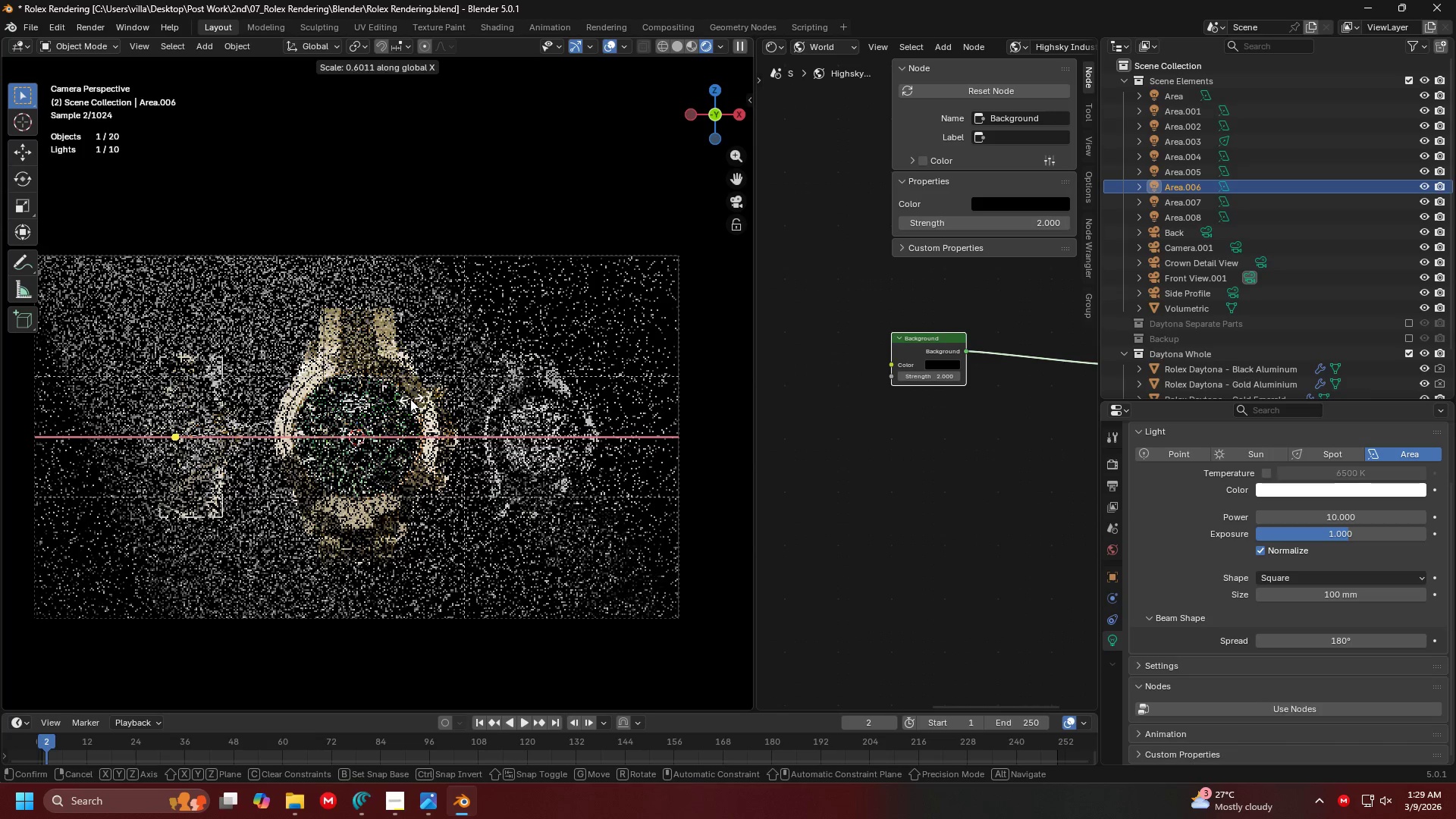 
left_click([367, 398])
 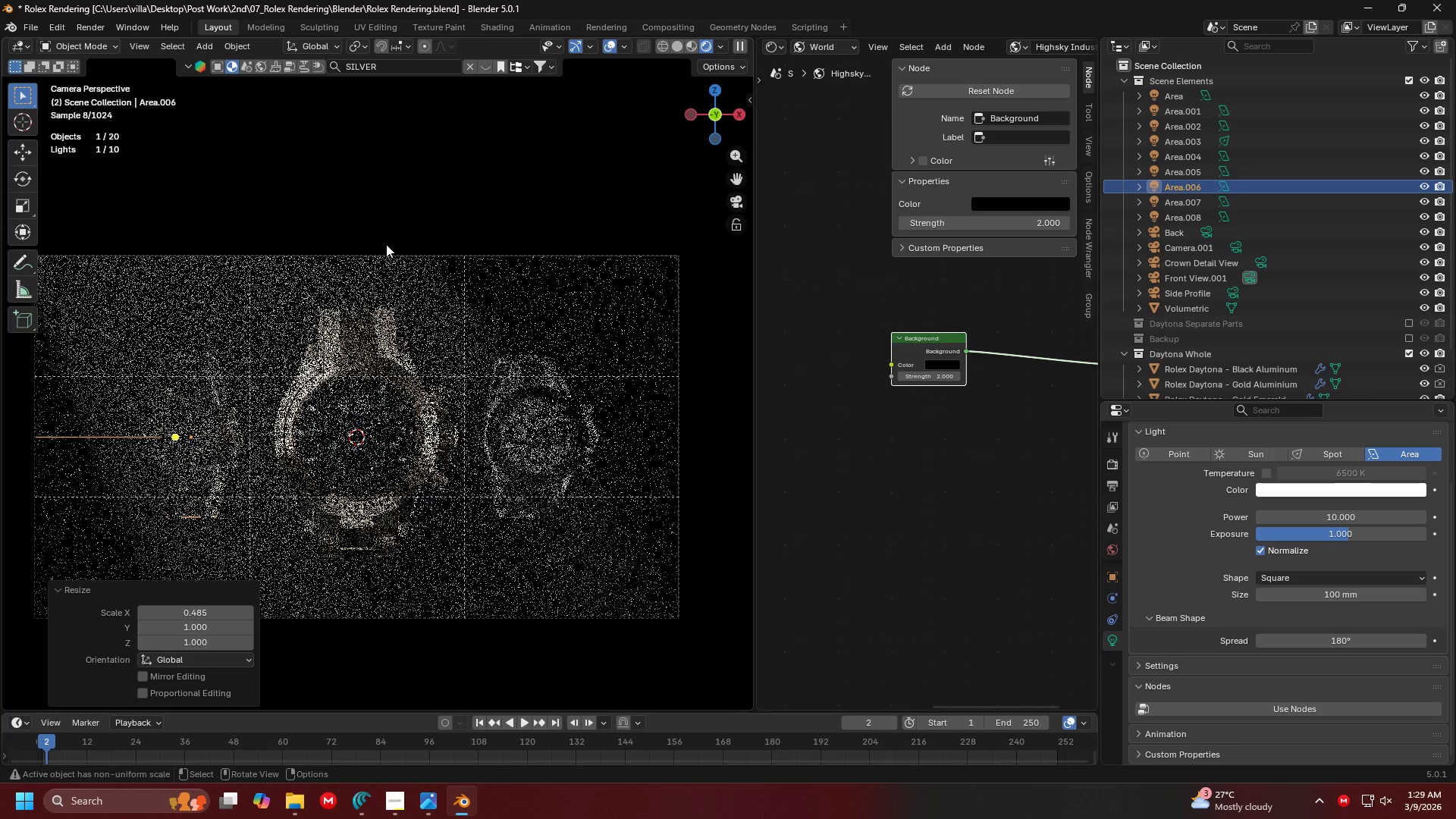 
type(sz)
 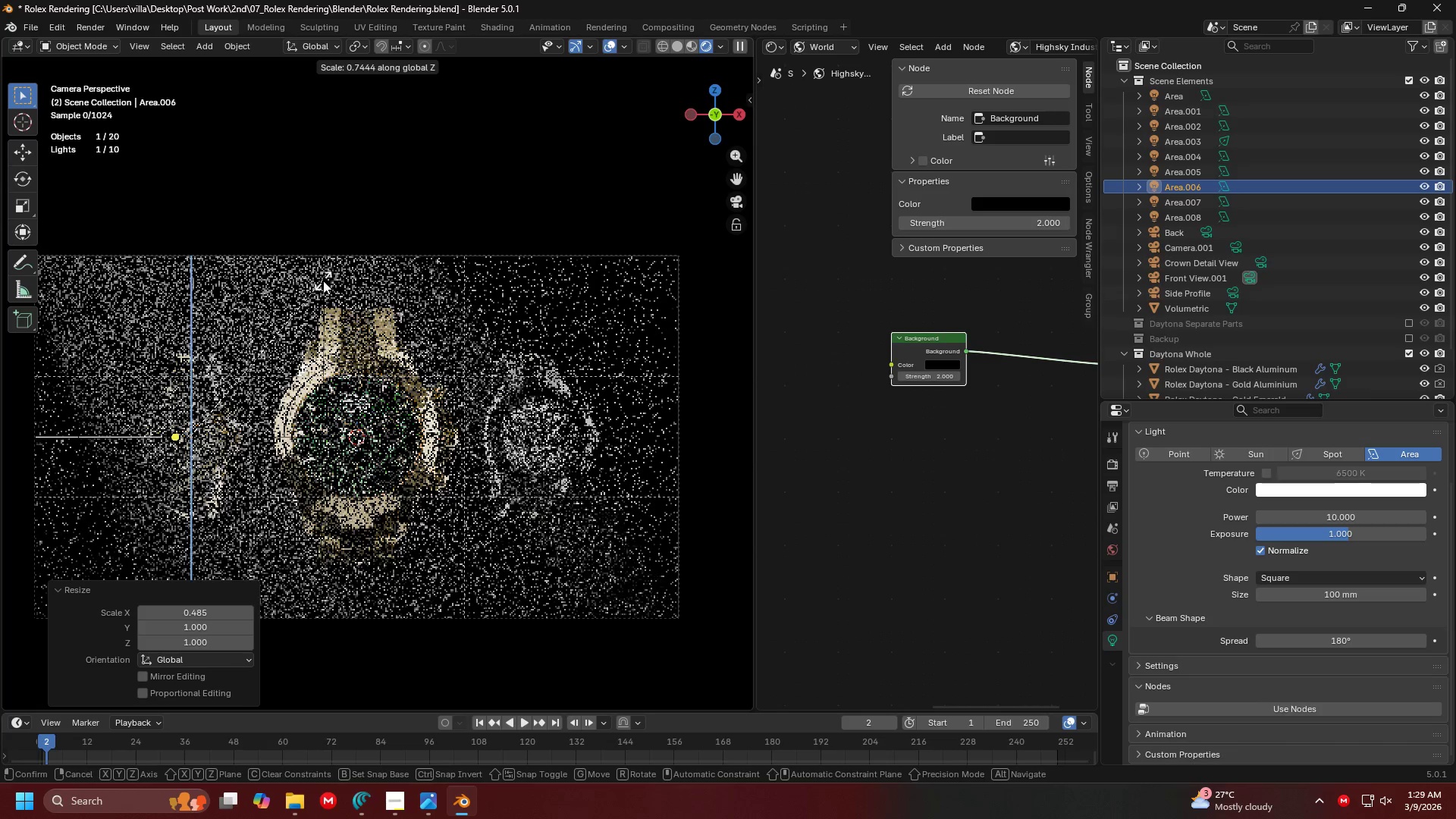 
left_click([322, 281])
 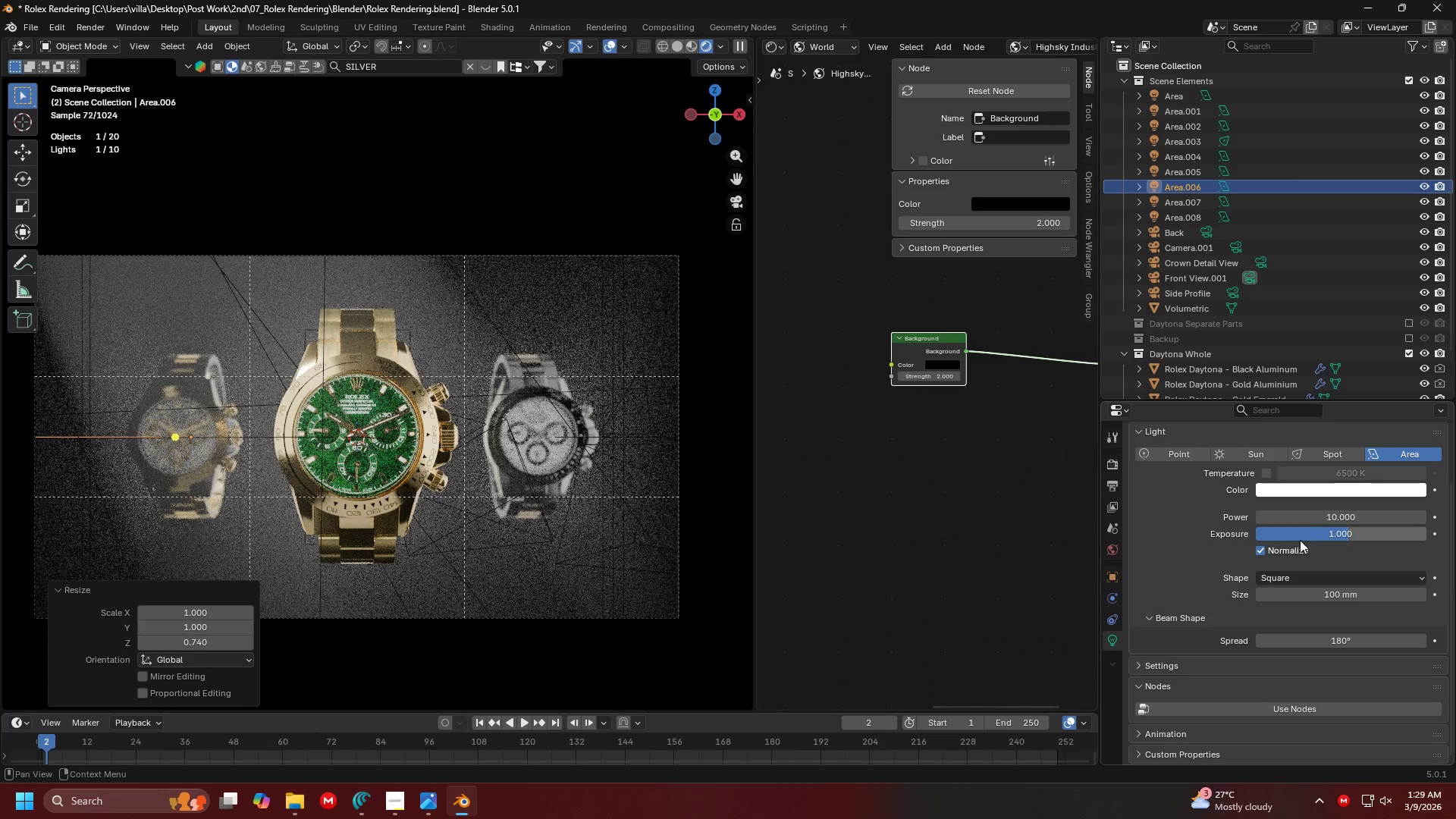 
left_click([1327, 534])
 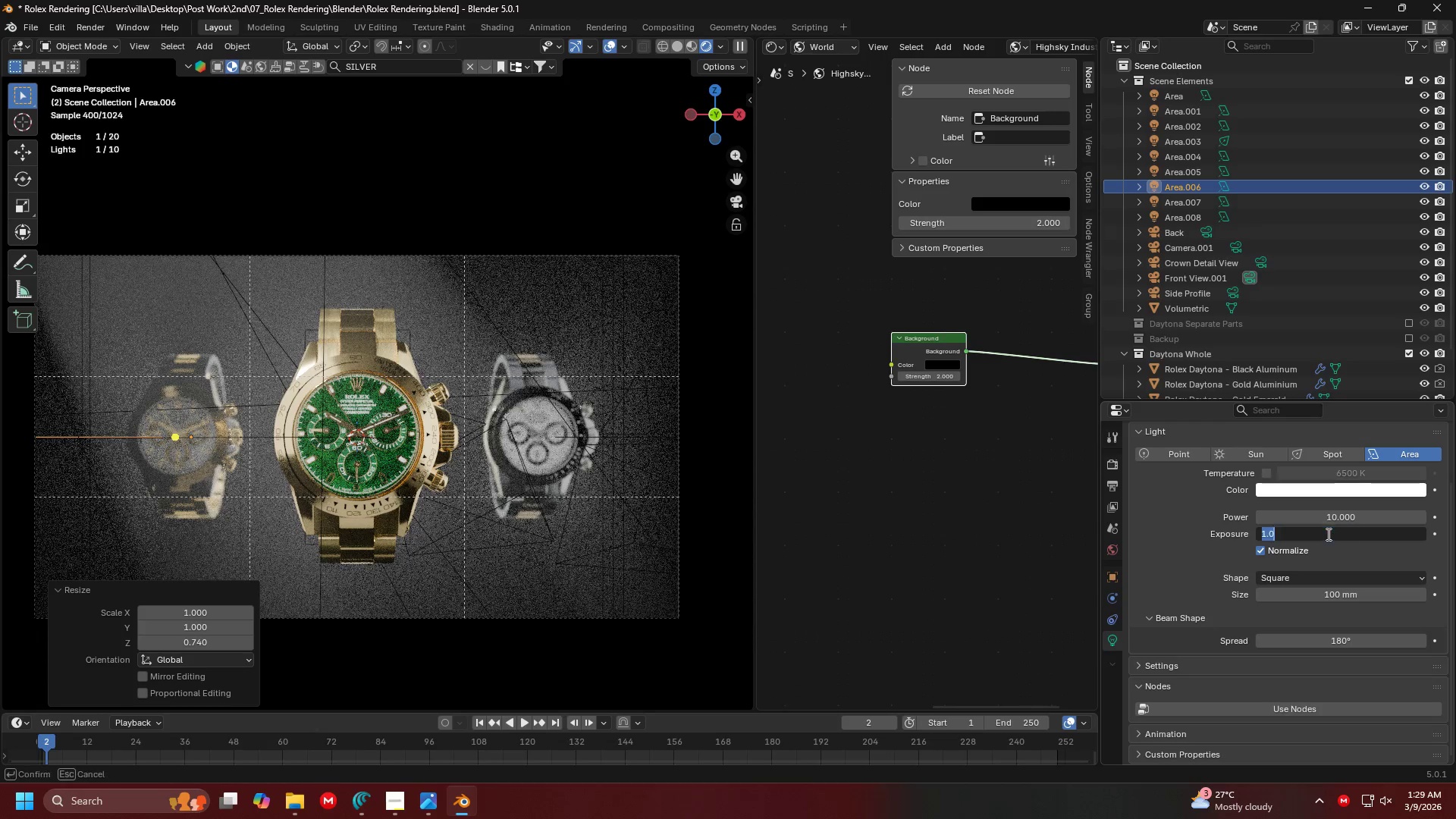 
key(2)
 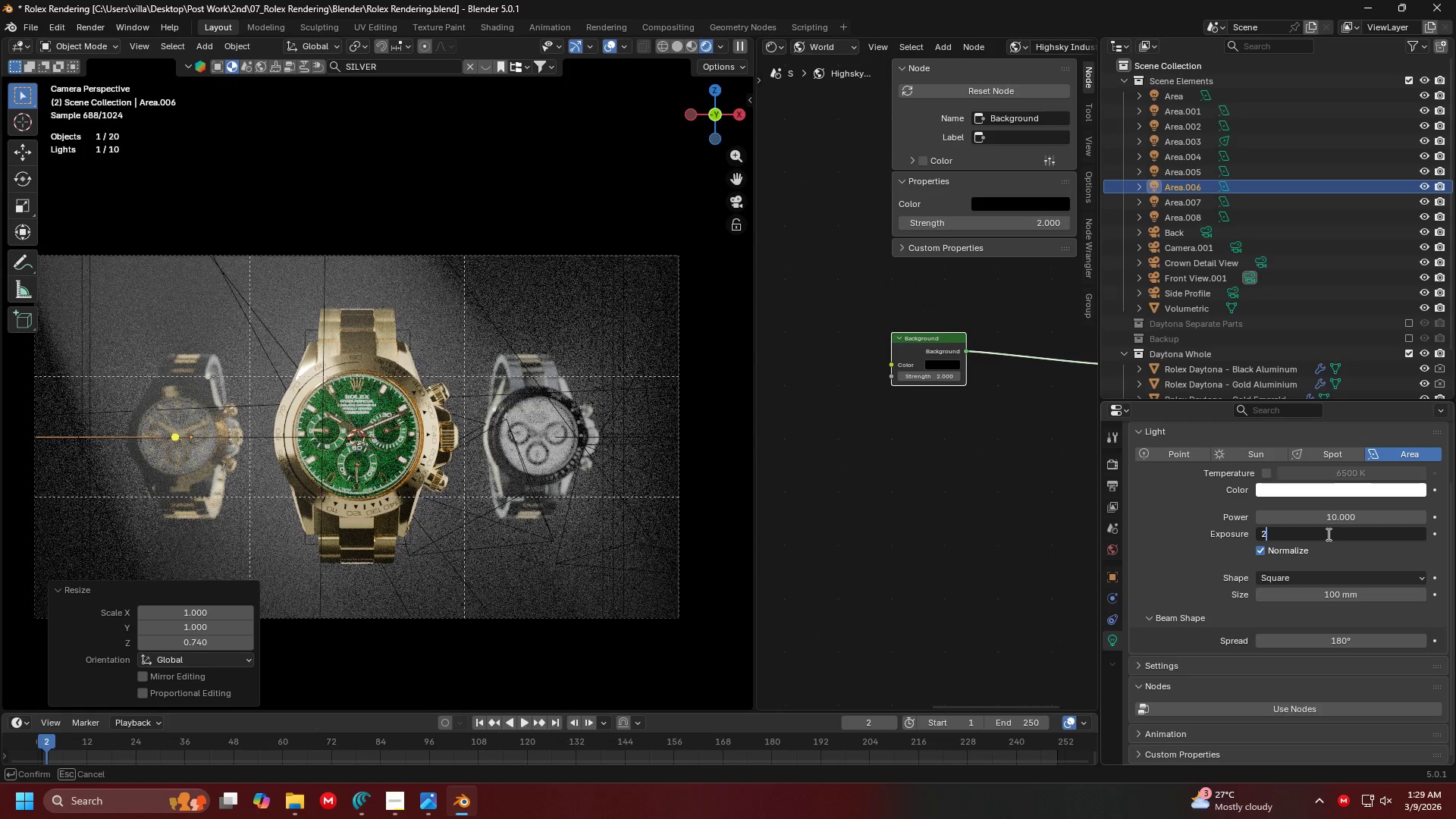 
key(Shift+Enter)
 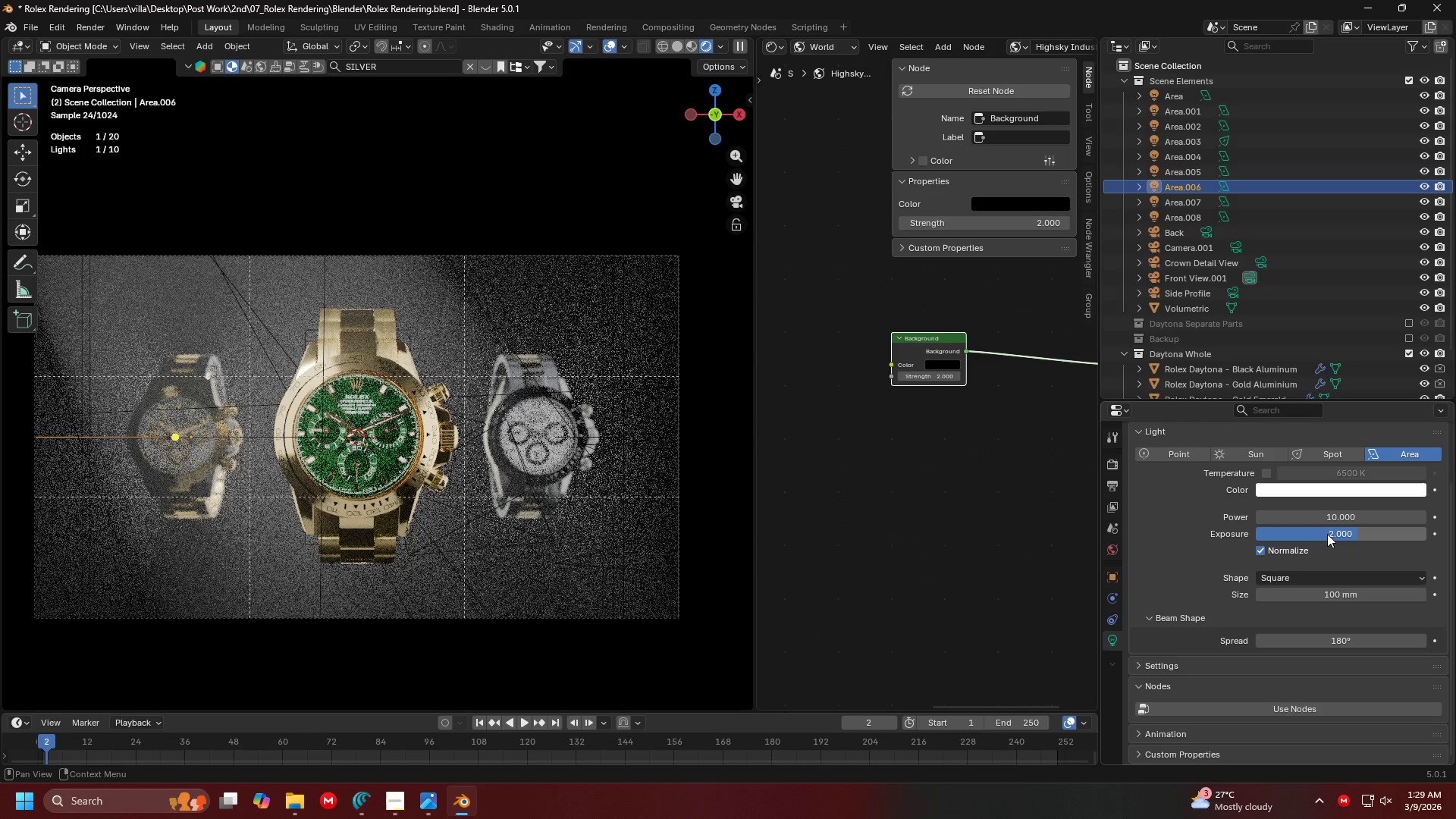 
key(Shift+ShiftRight)
 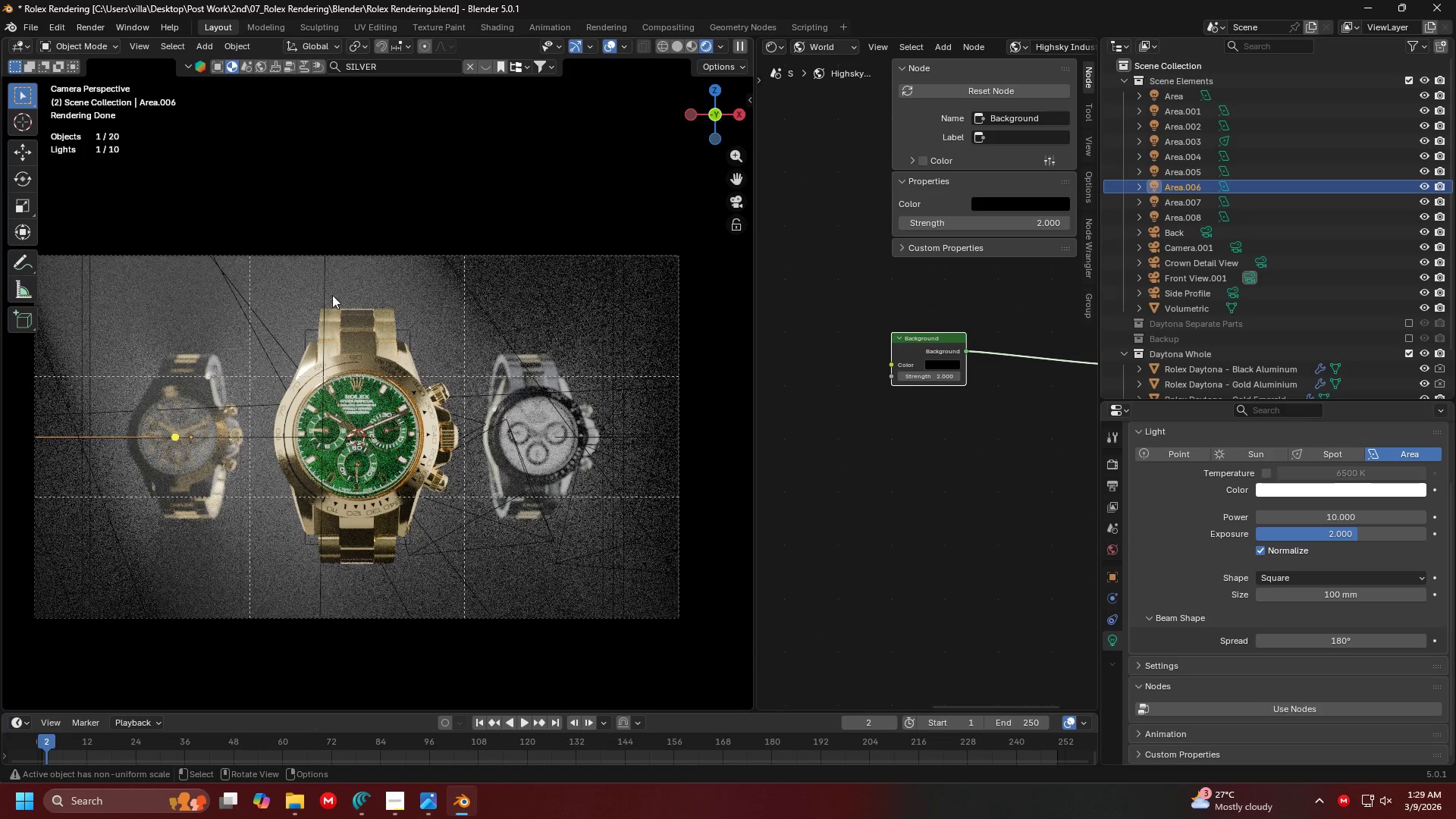 
double_click([259, 324])
 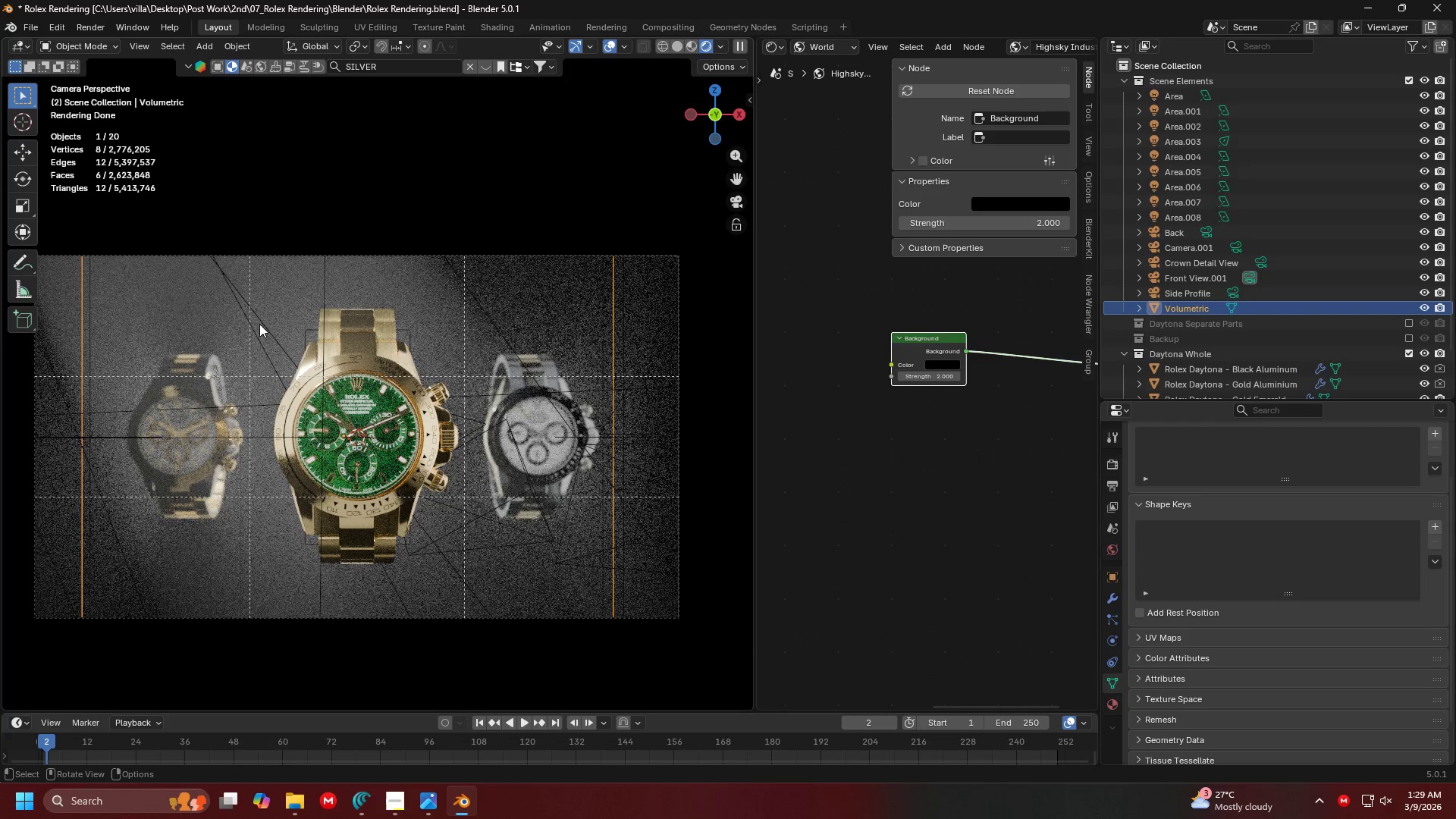 
triple_click([264, 322])
 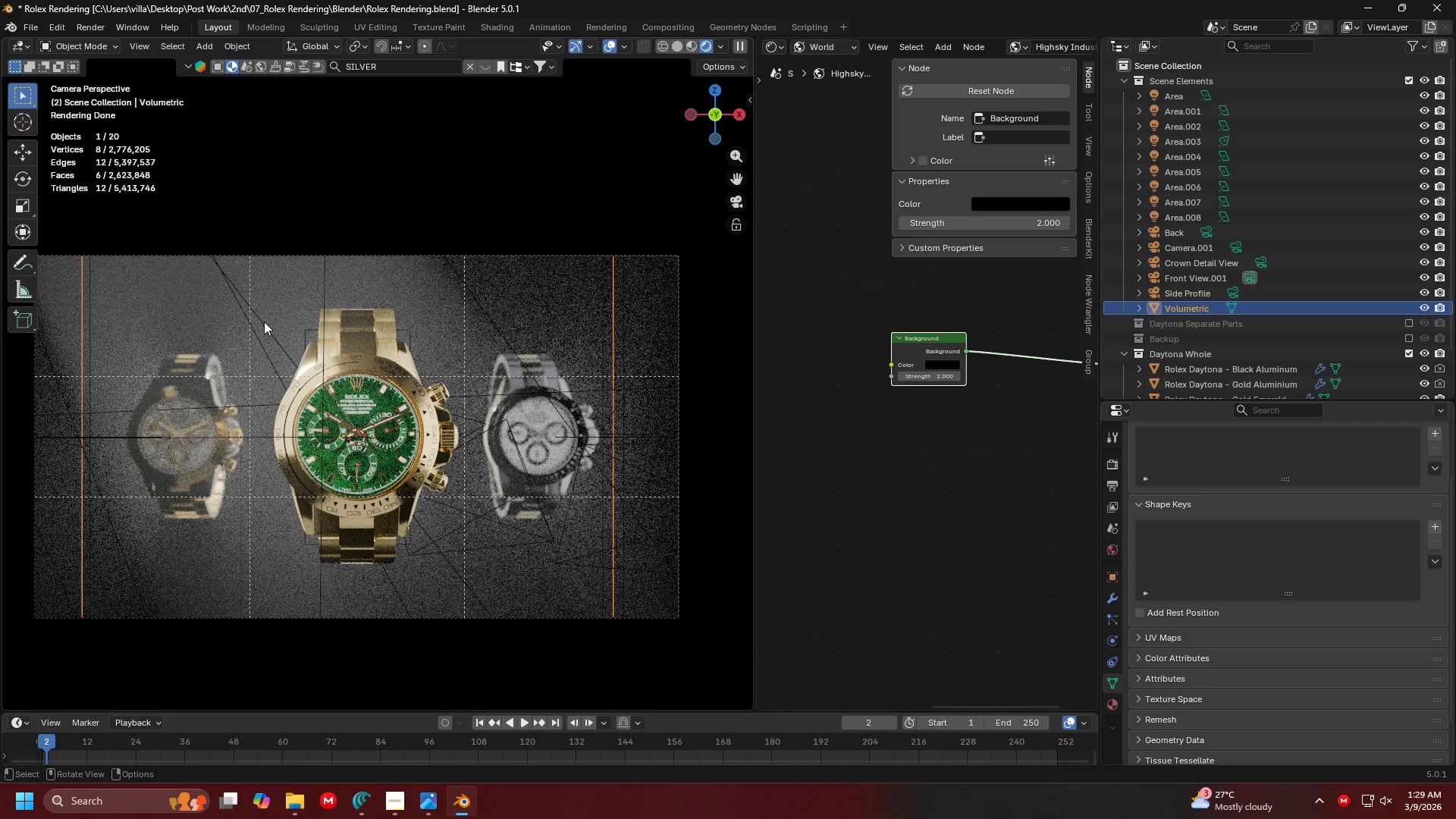 
triple_click([264, 322])
 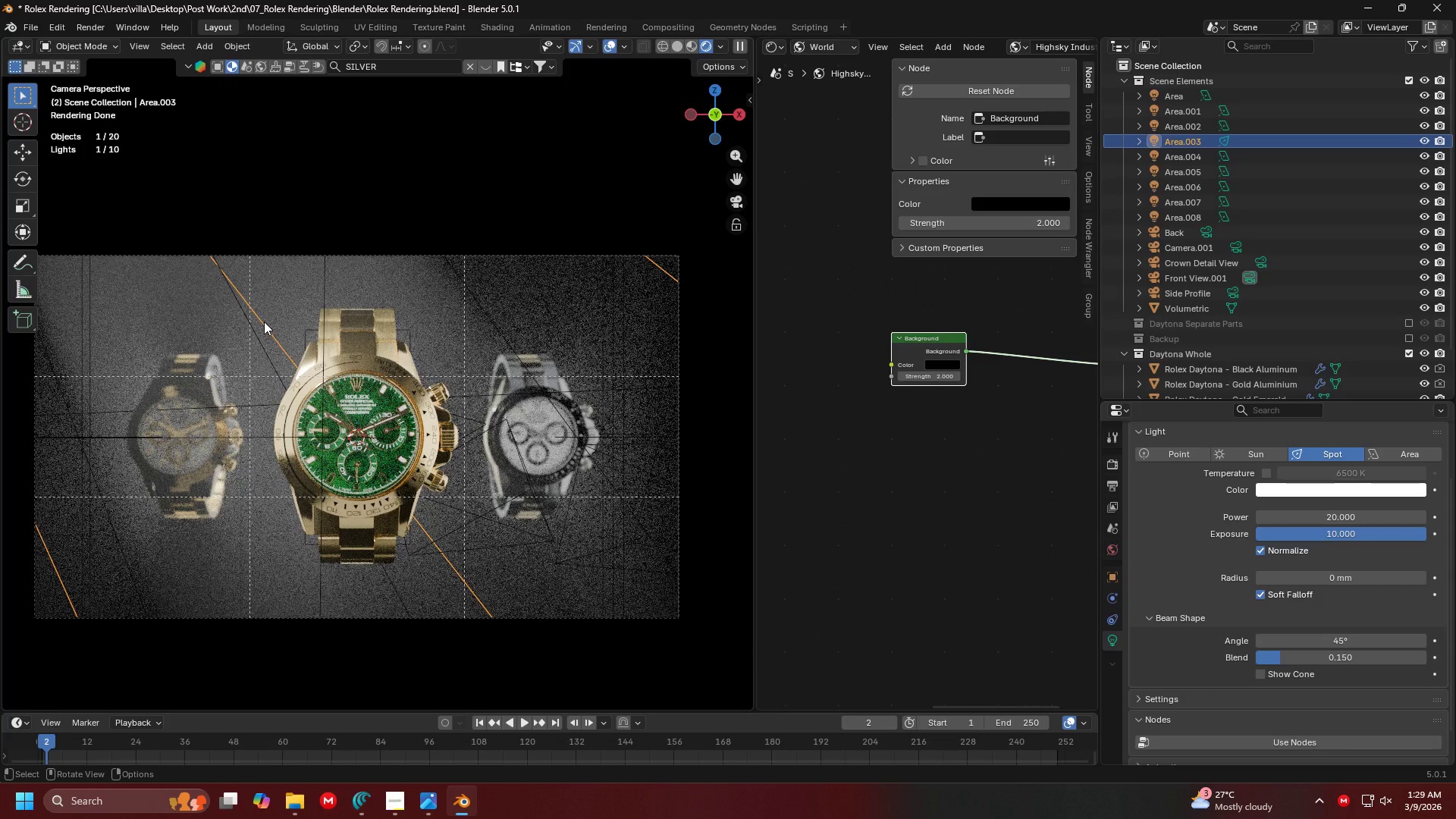 
key(H)
 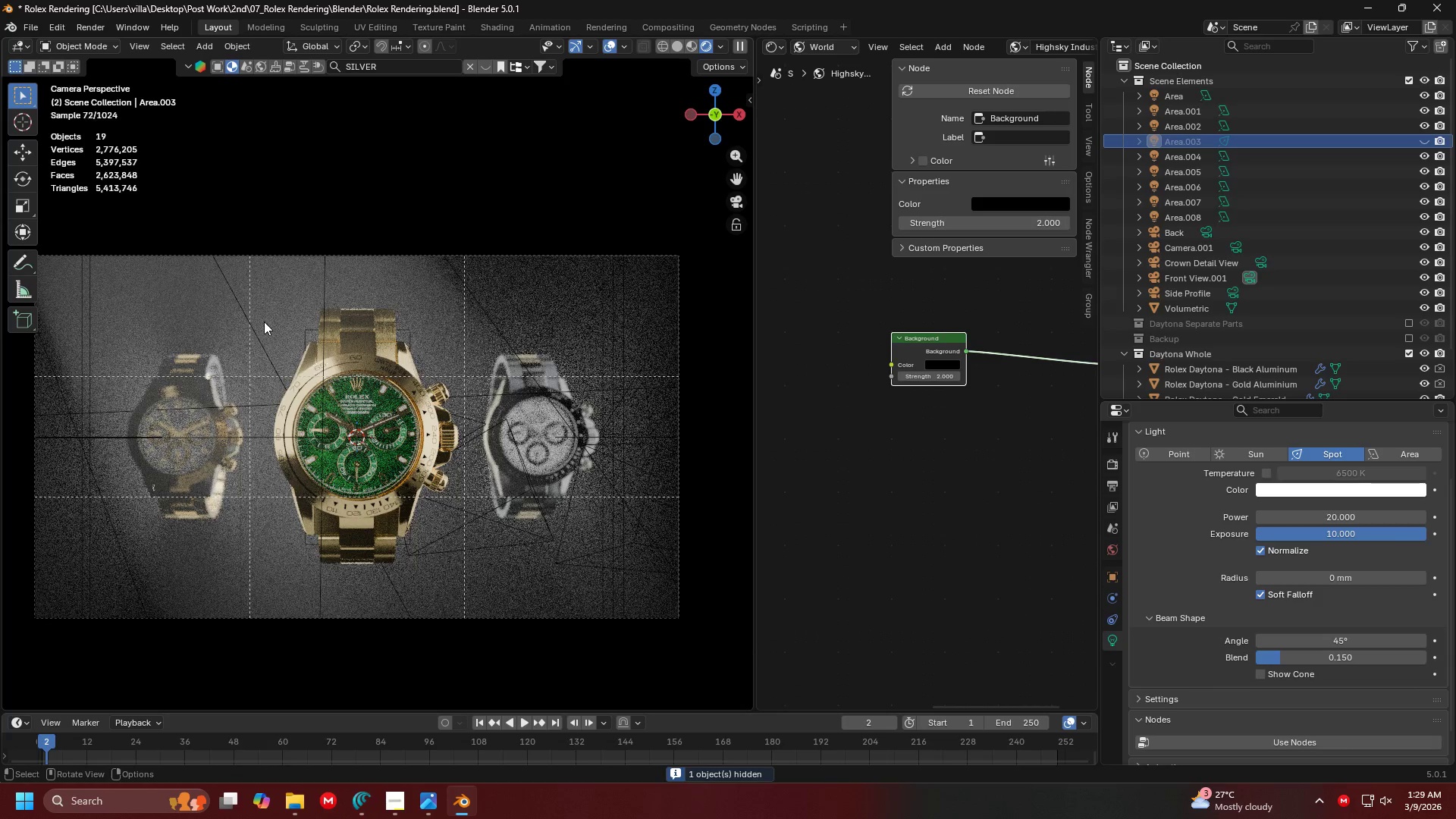 
double_click([255, 329])
 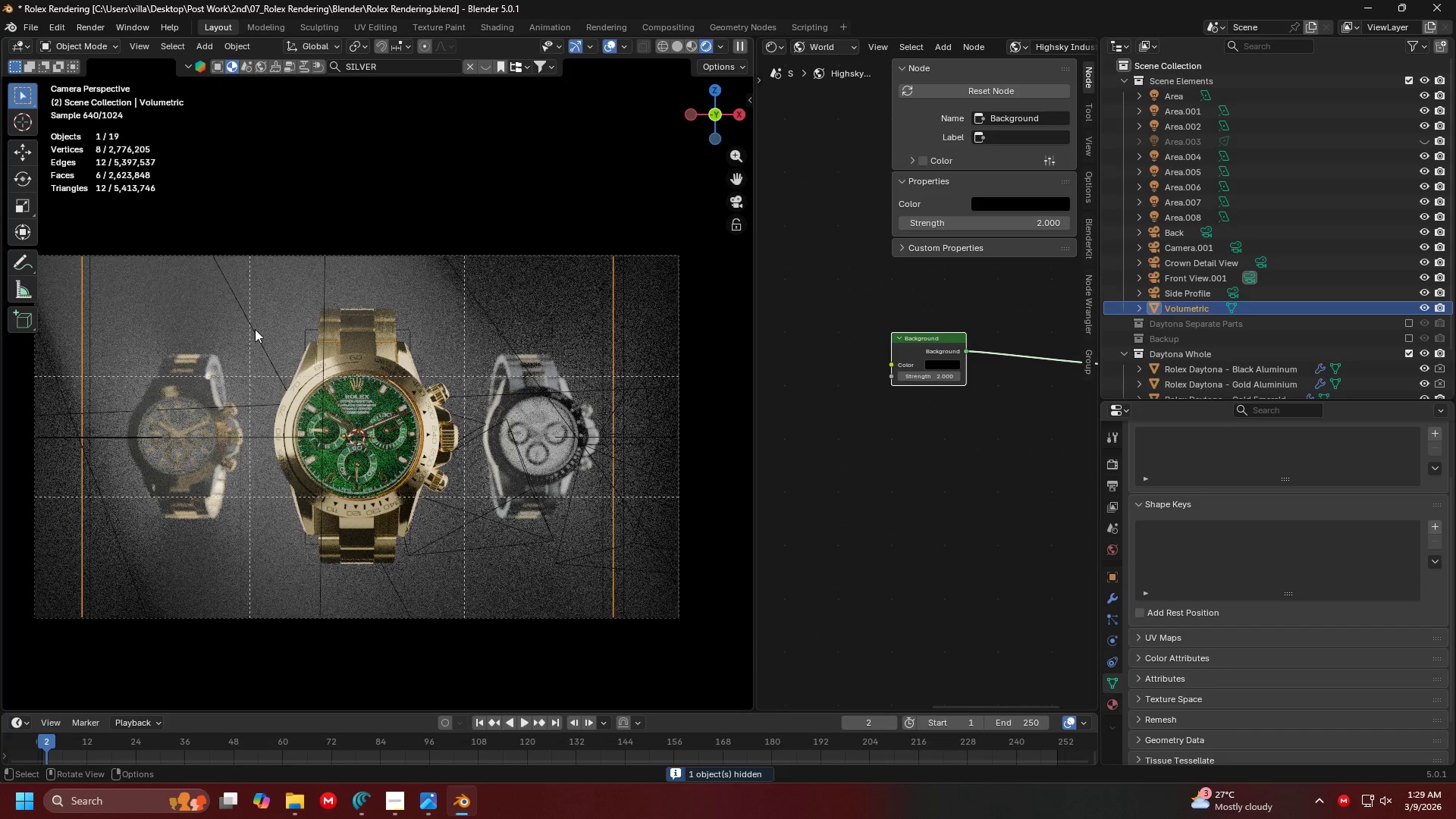 
triple_click([255, 329])
 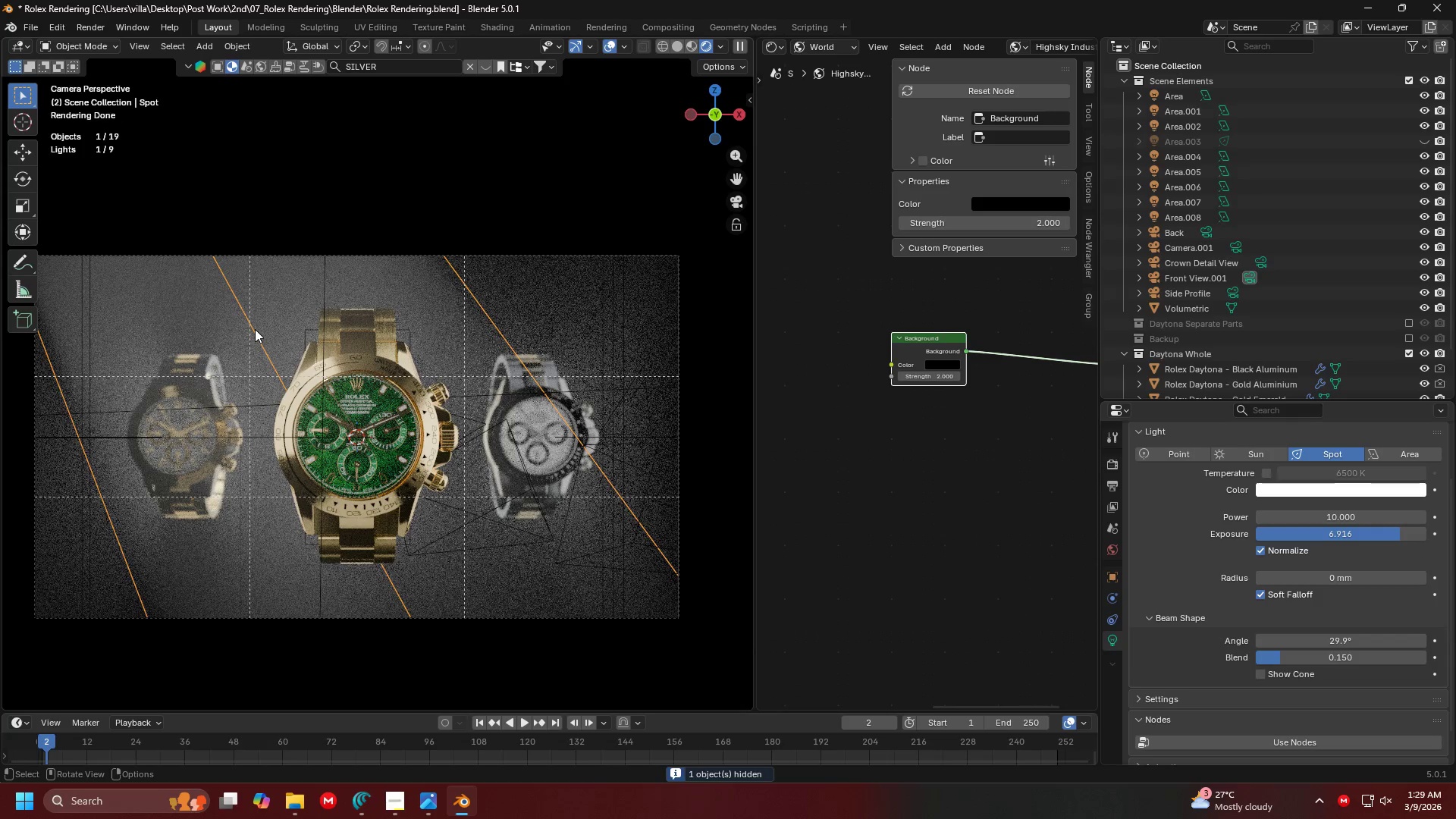 
key(H)
 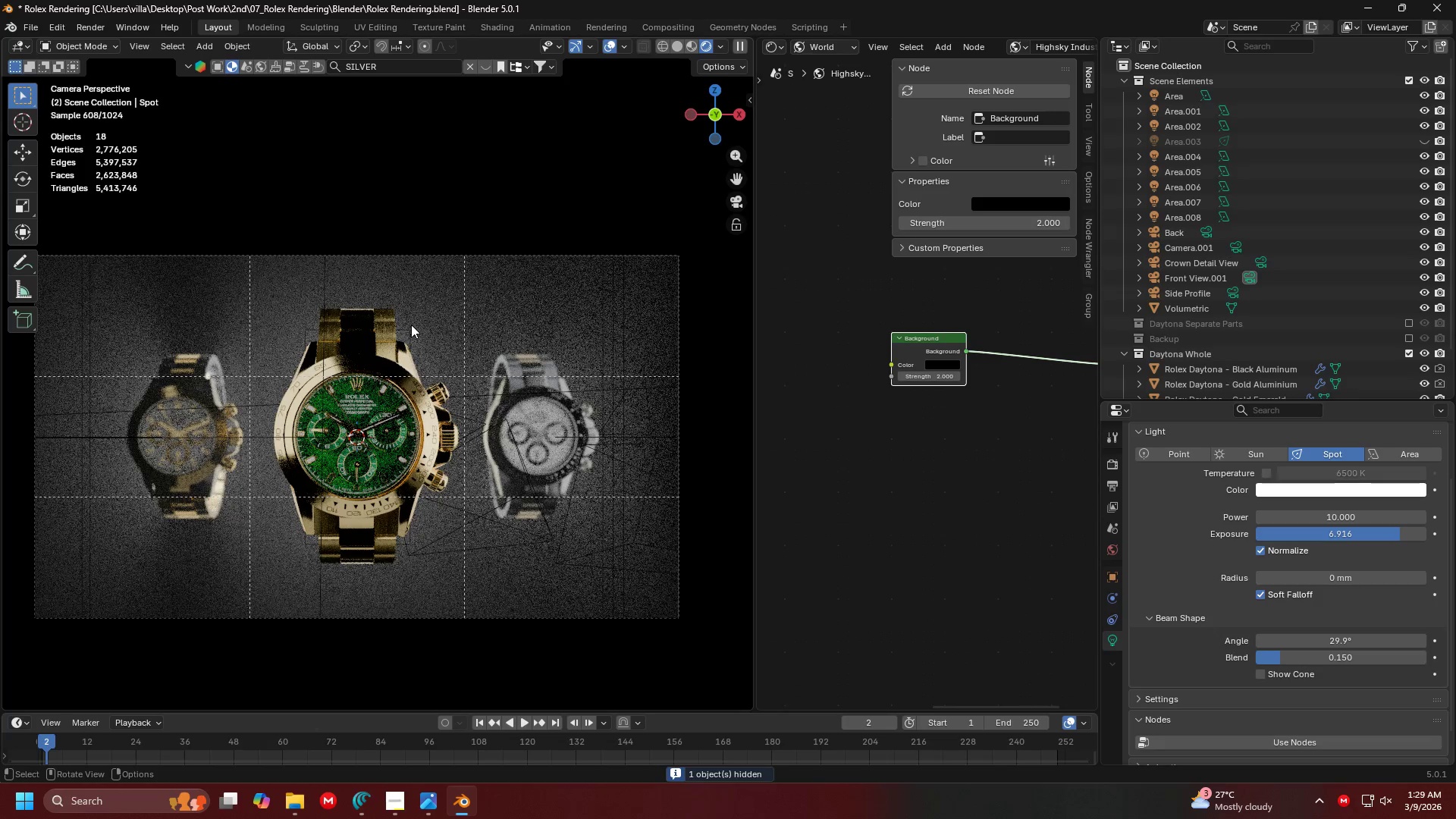 
double_click([406, 329])
 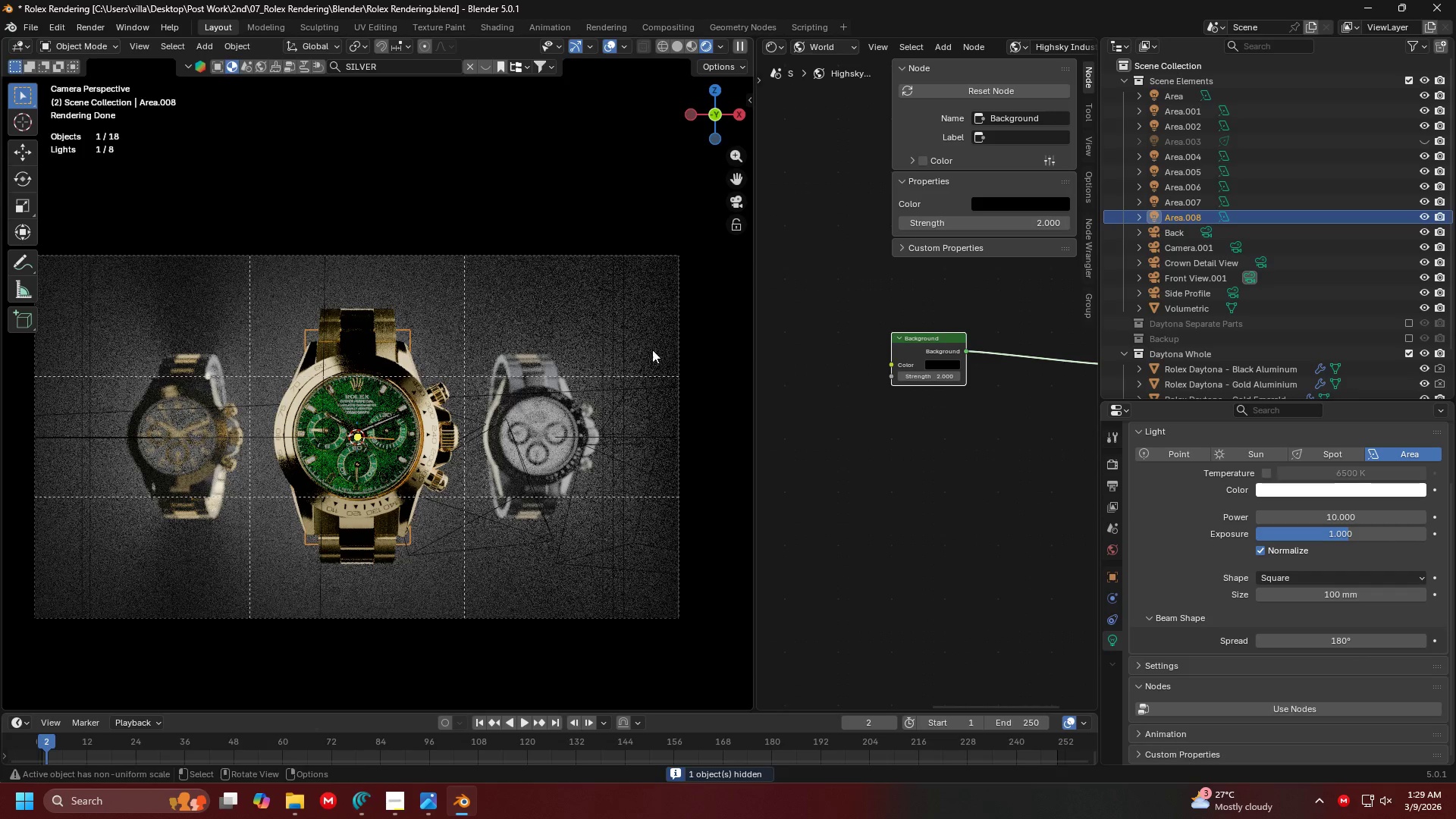 
type(sx)
 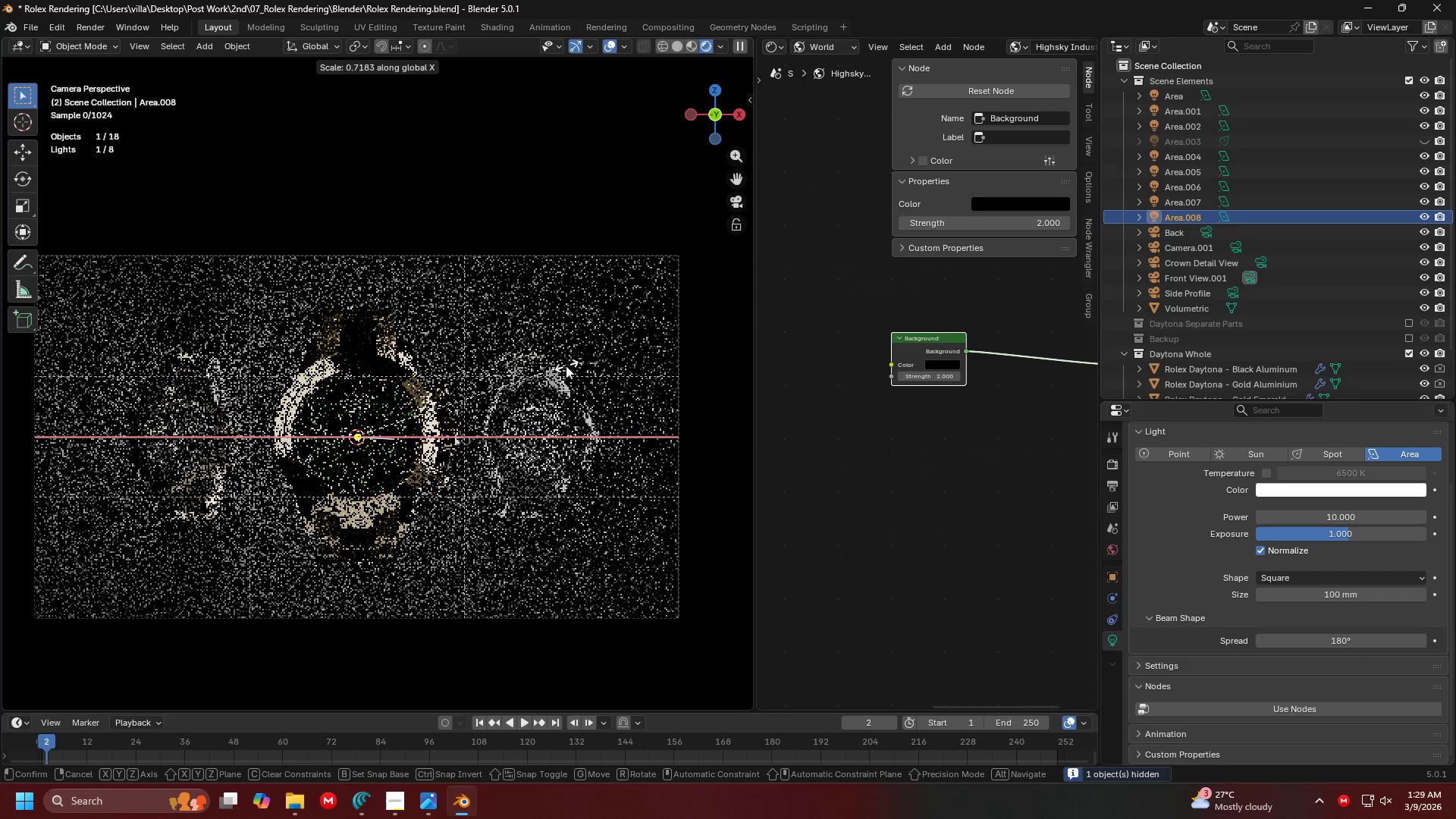 
left_click([551, 366])
 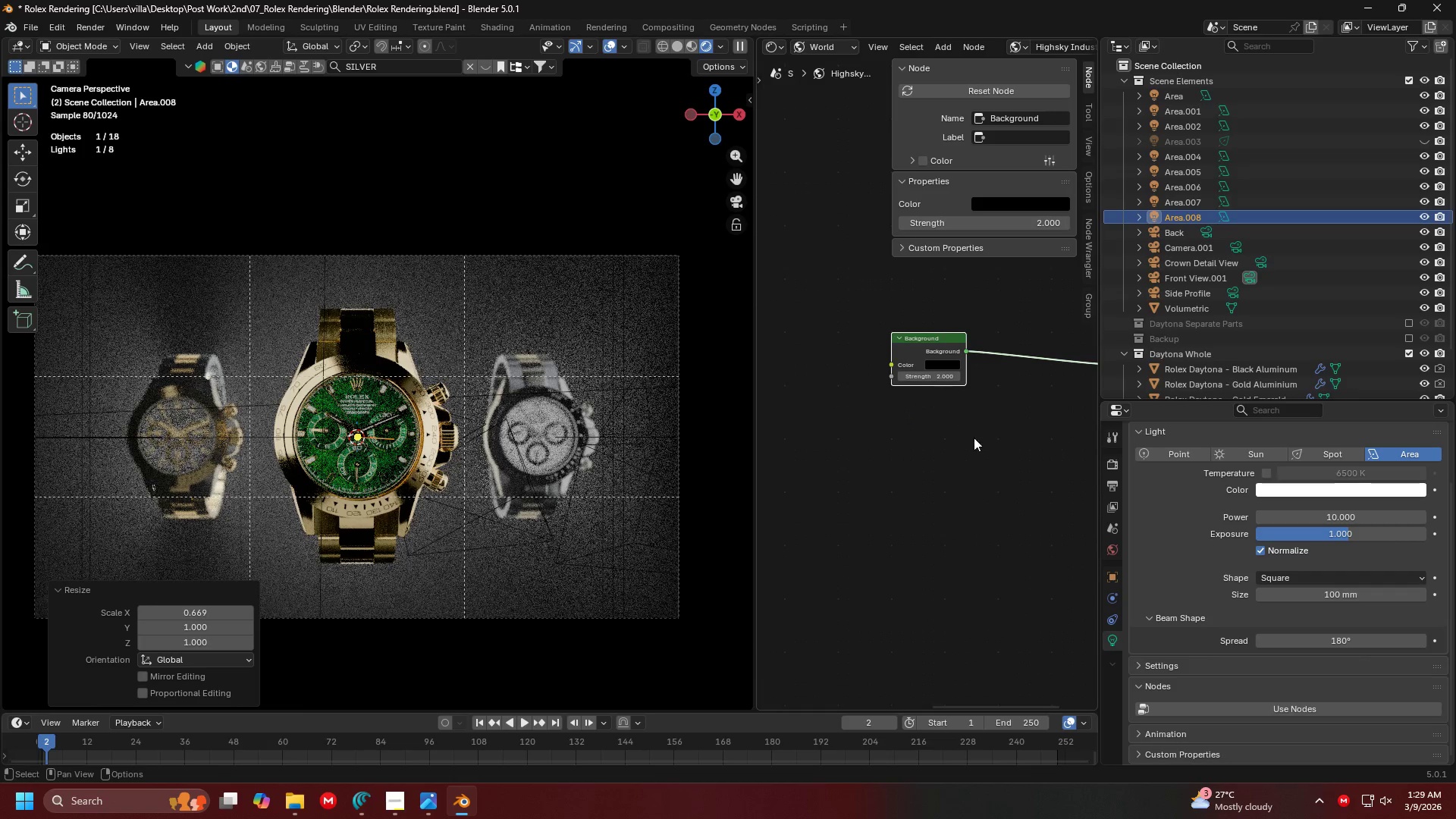 
left_click([1326, 535])
 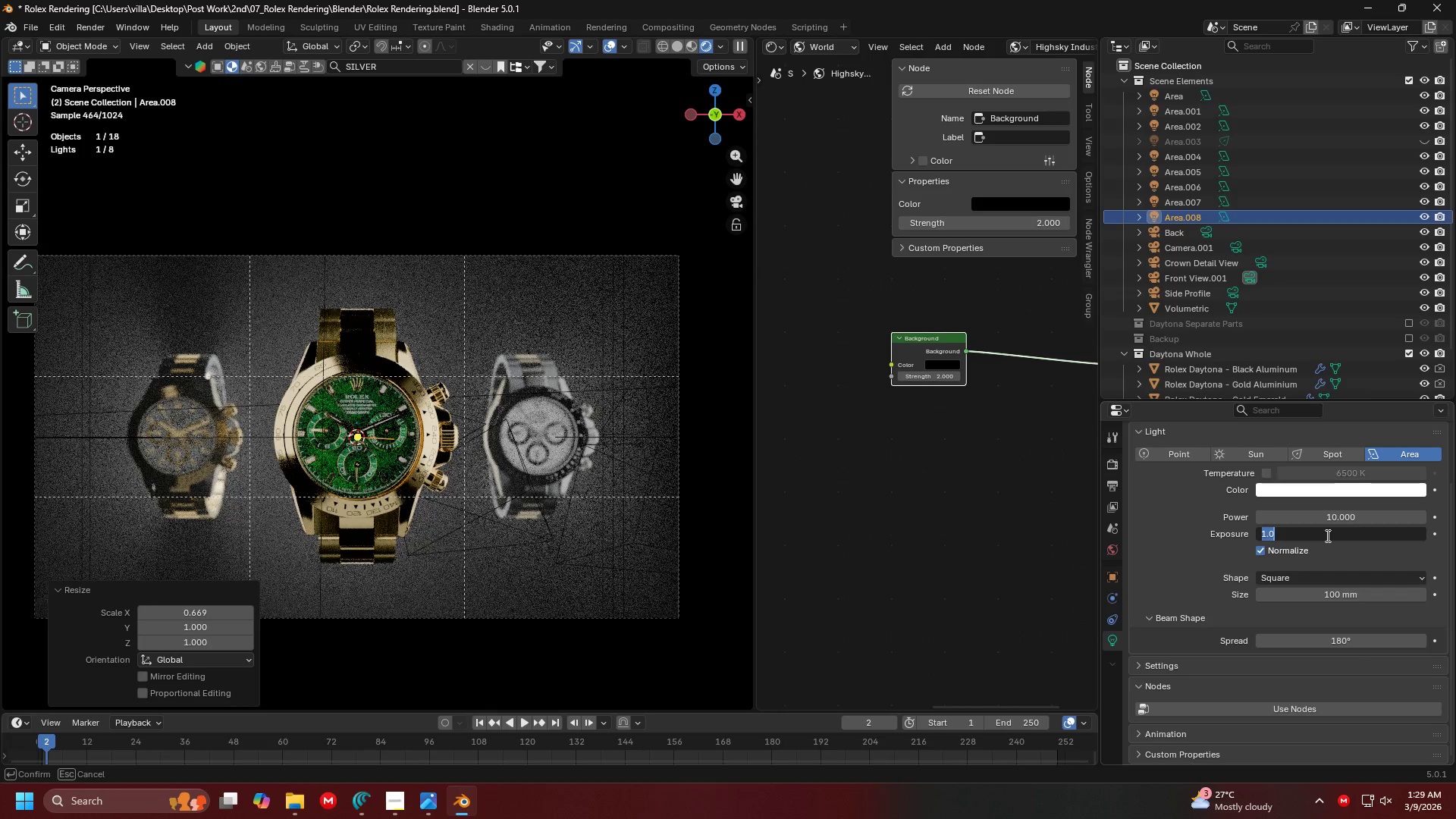 
key(3)
 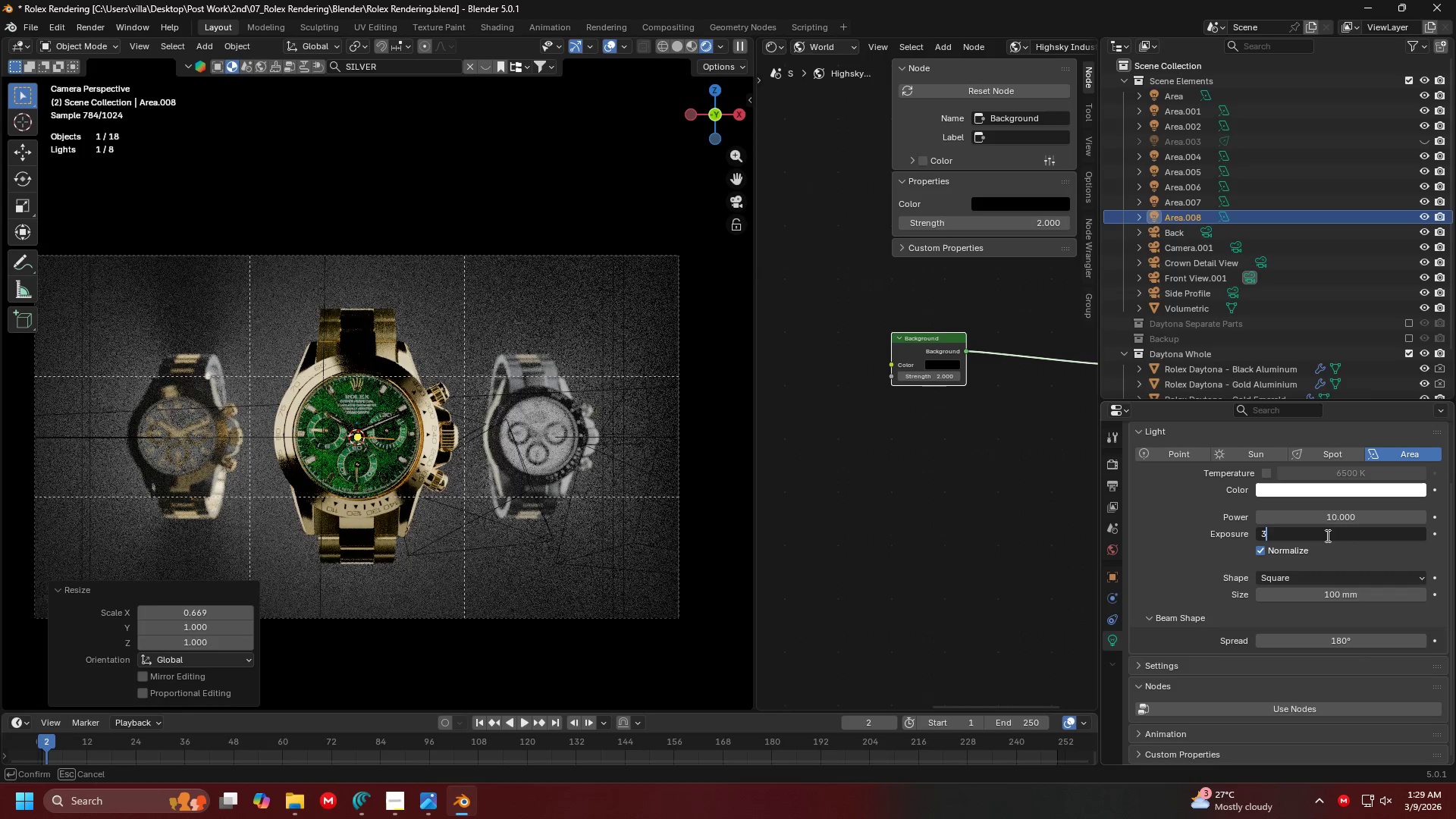 
key(Enter)
 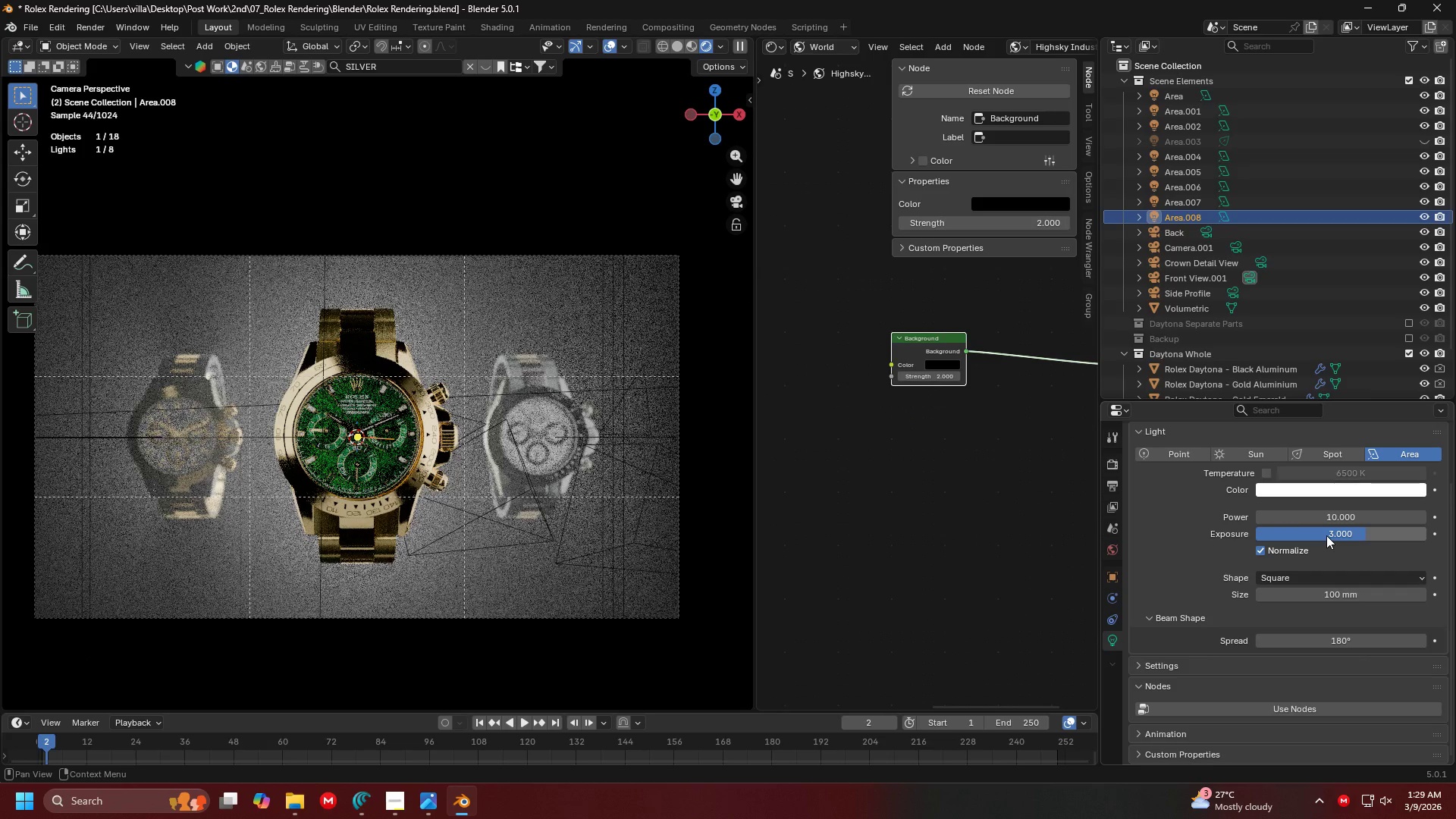 
left_click([1326, 535])
 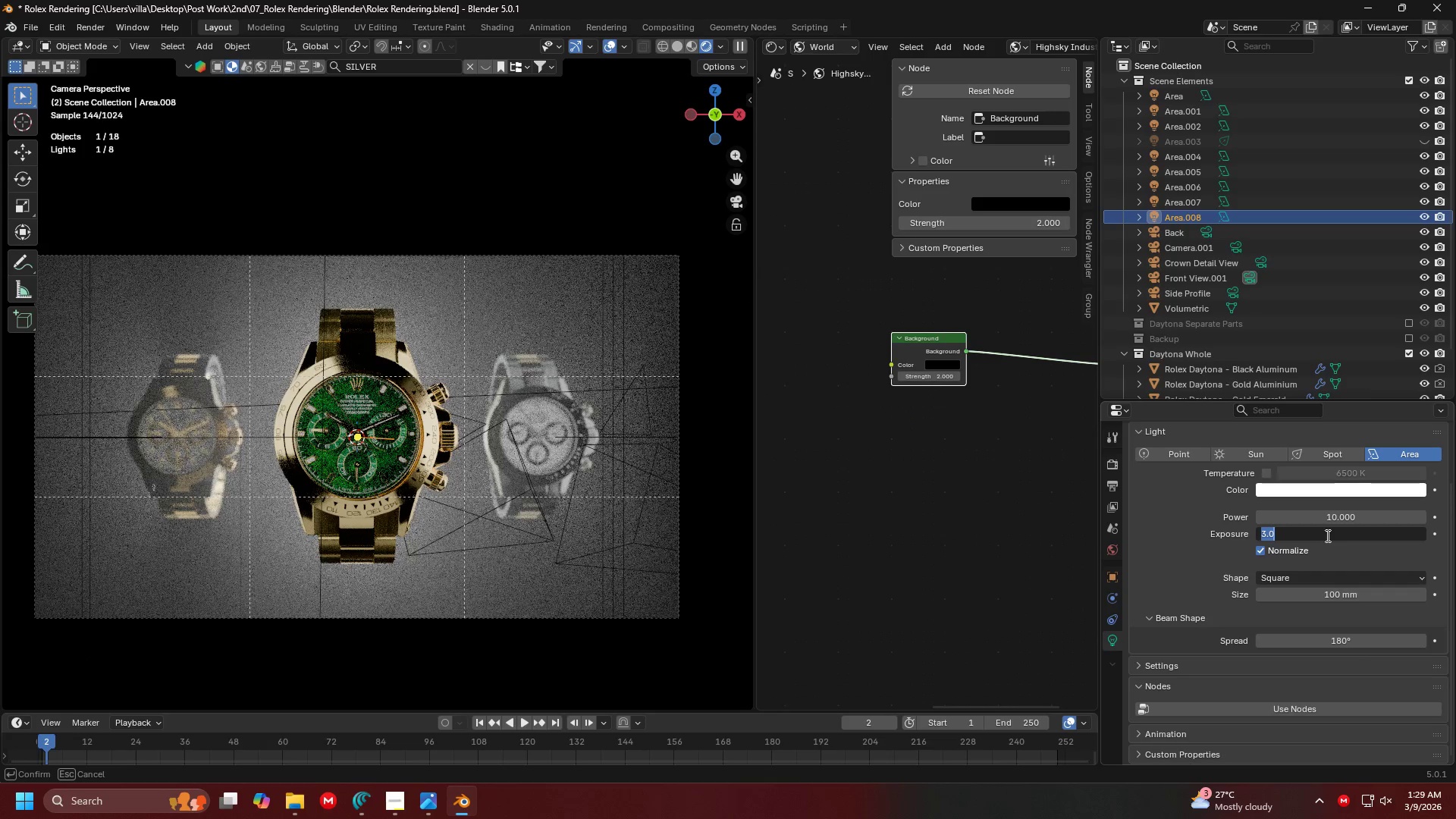 
key(2)
 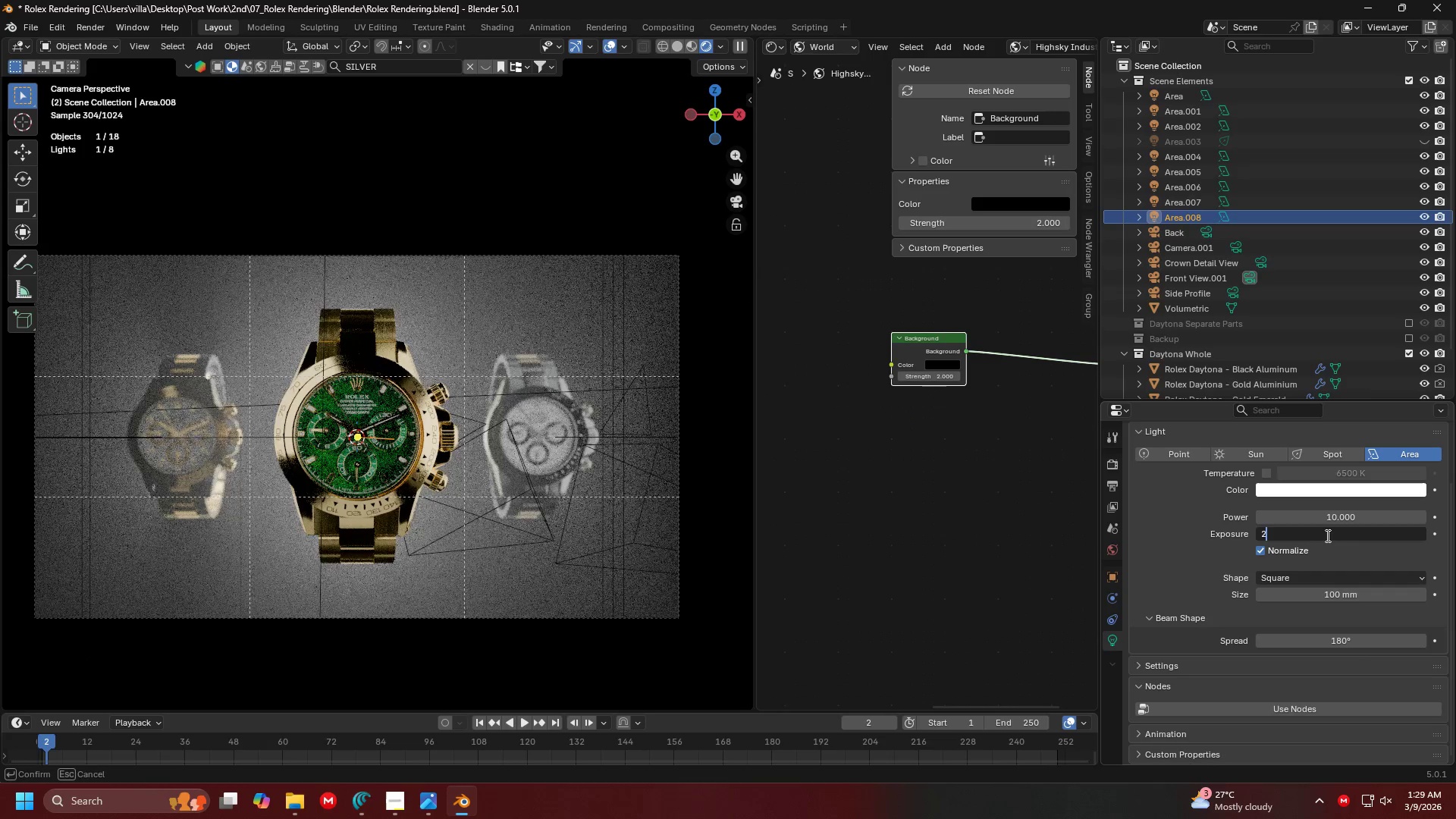 
key(Enter)
 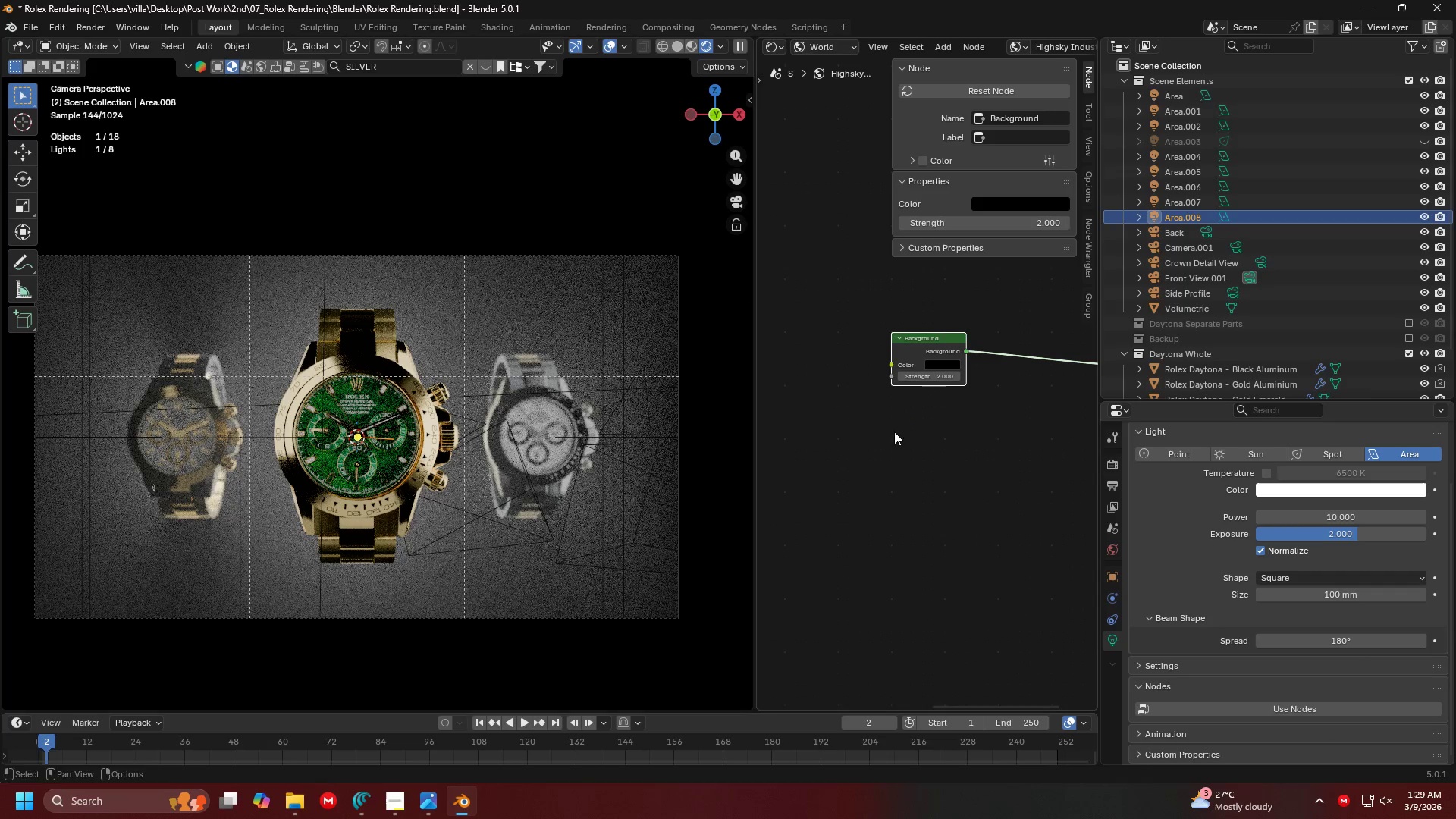 
left_click([580, 291])
 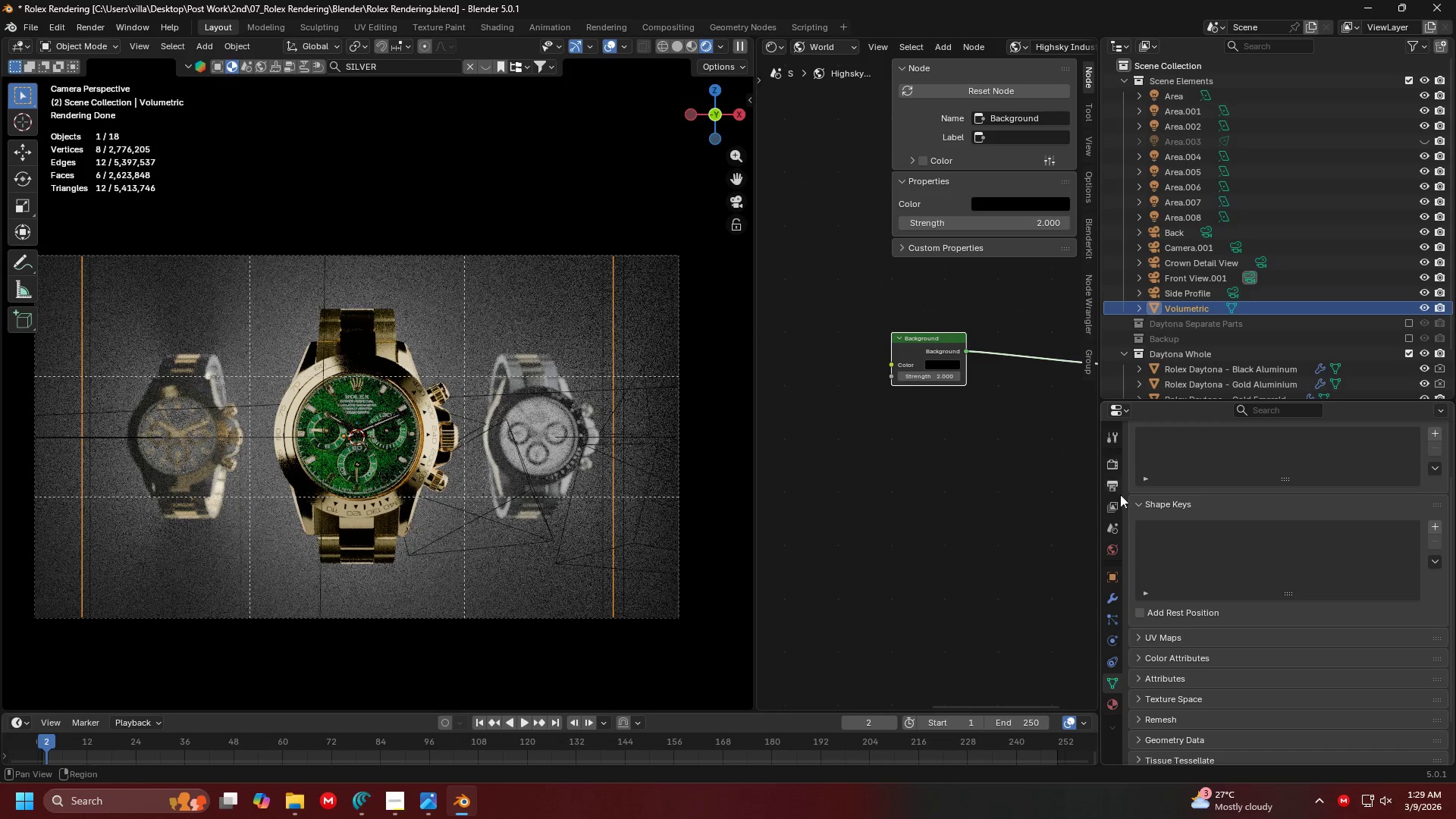 
left_click([1107, 701])
 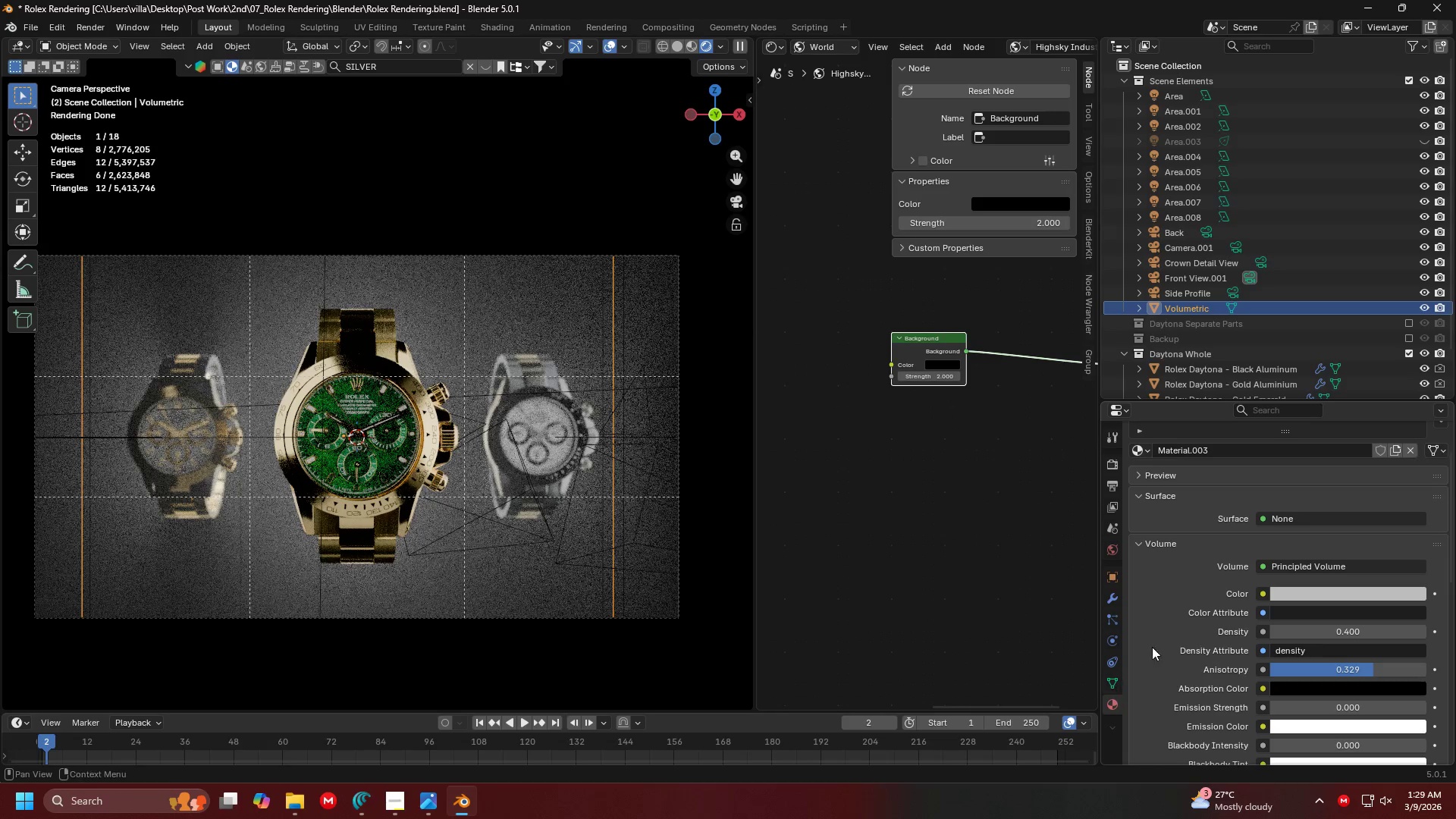 
scroll: coordinate [1248, 549], scroll_direction: down, amount: 5.0
 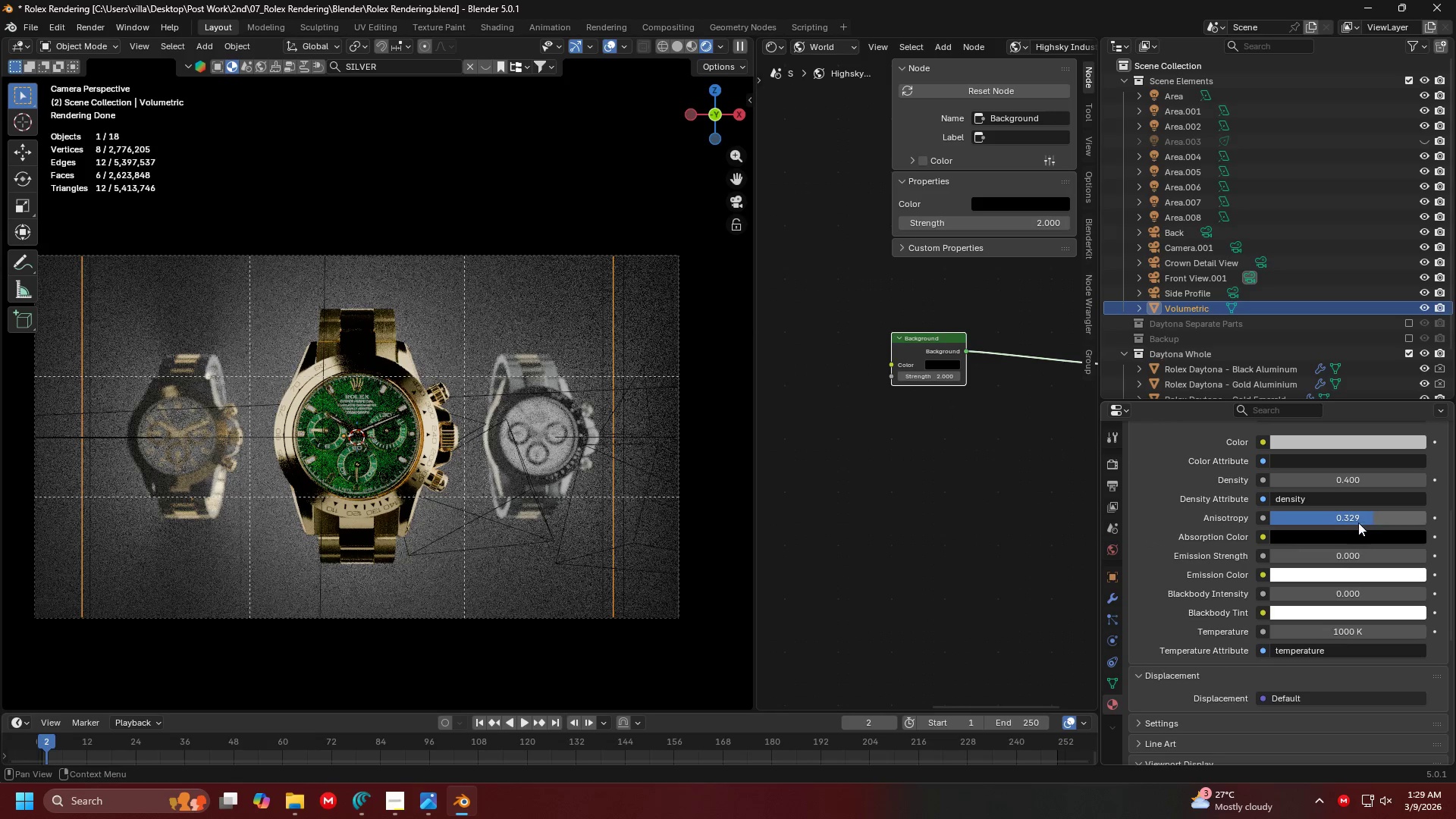 
left_click_drag(start_coordinate=[1356, 521], to_coordinate=[241, 521])
 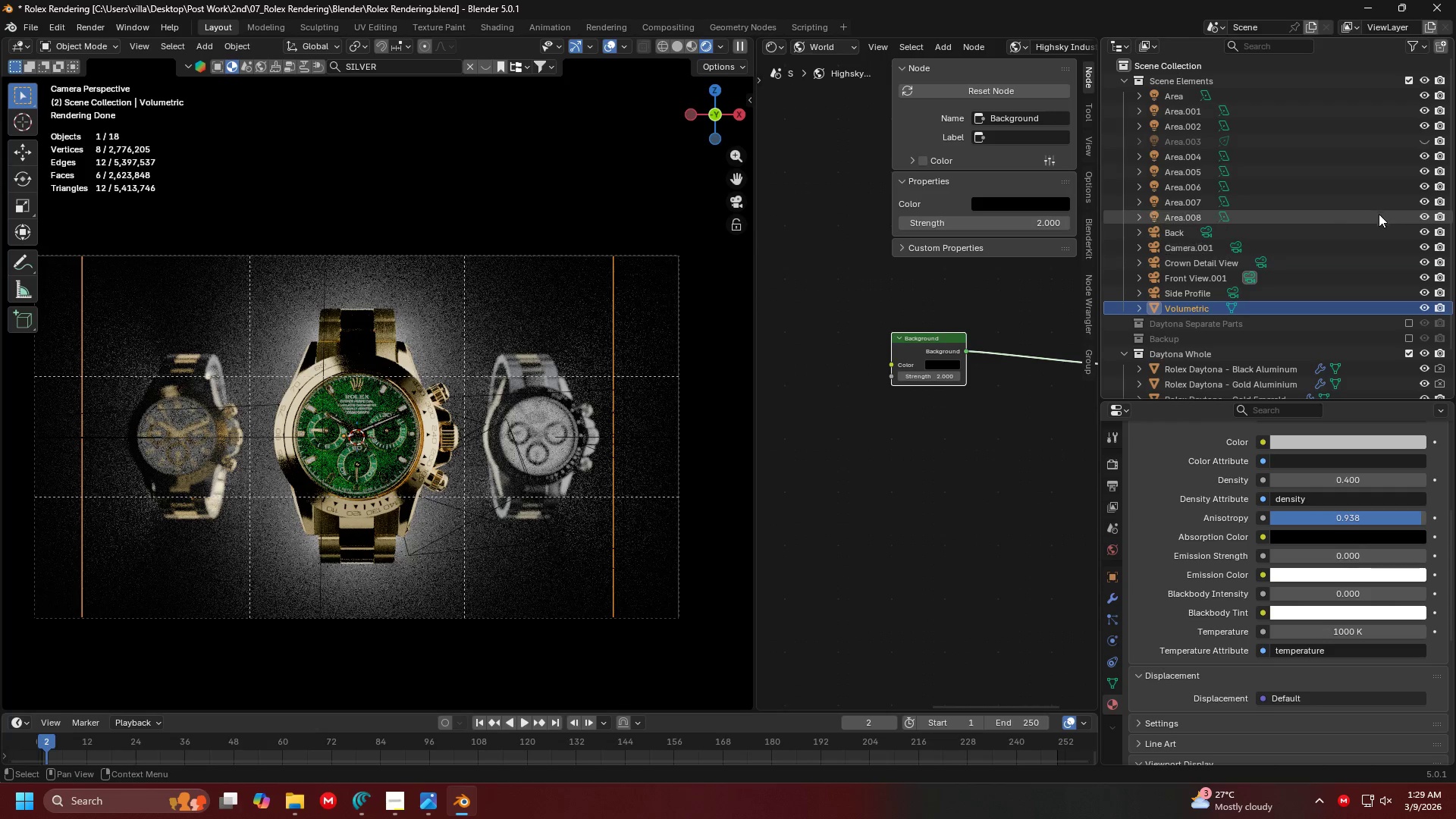 
left_click([1421, 136])
 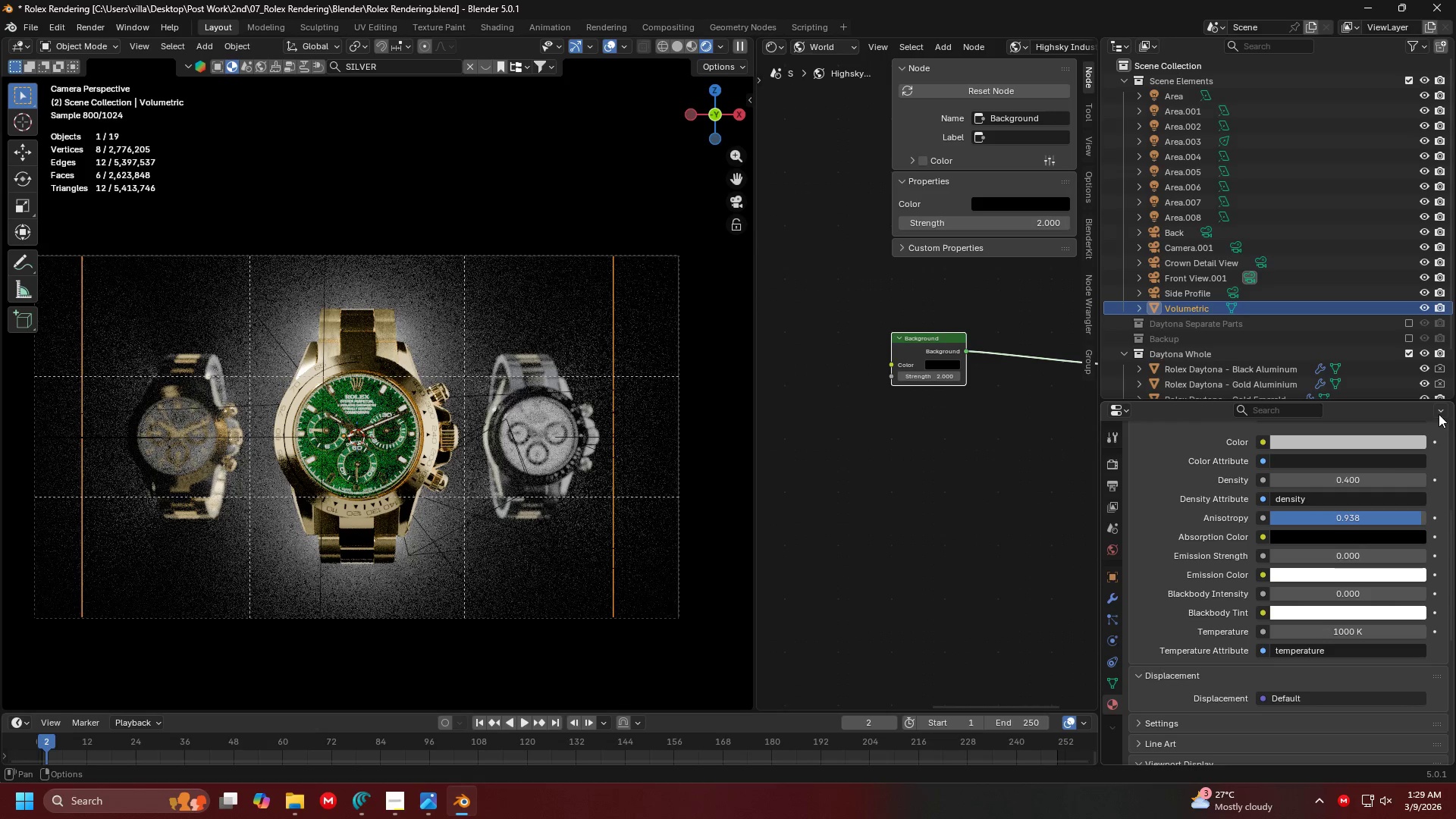 
left_click_drag(start_coordinate=[1406, 519], to_coordinate=[233, 519])
 